 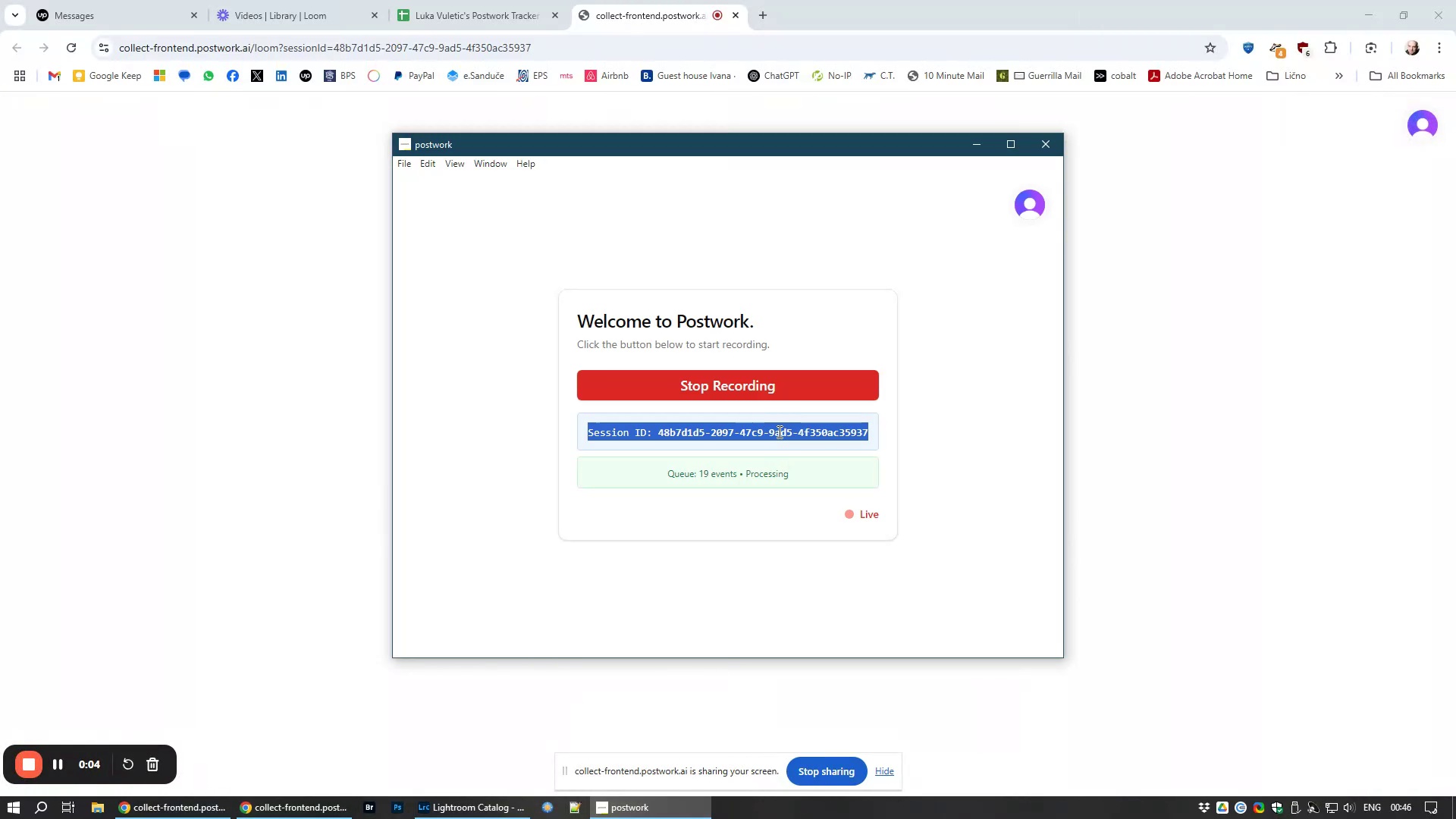 
triple_click([778, 431])
 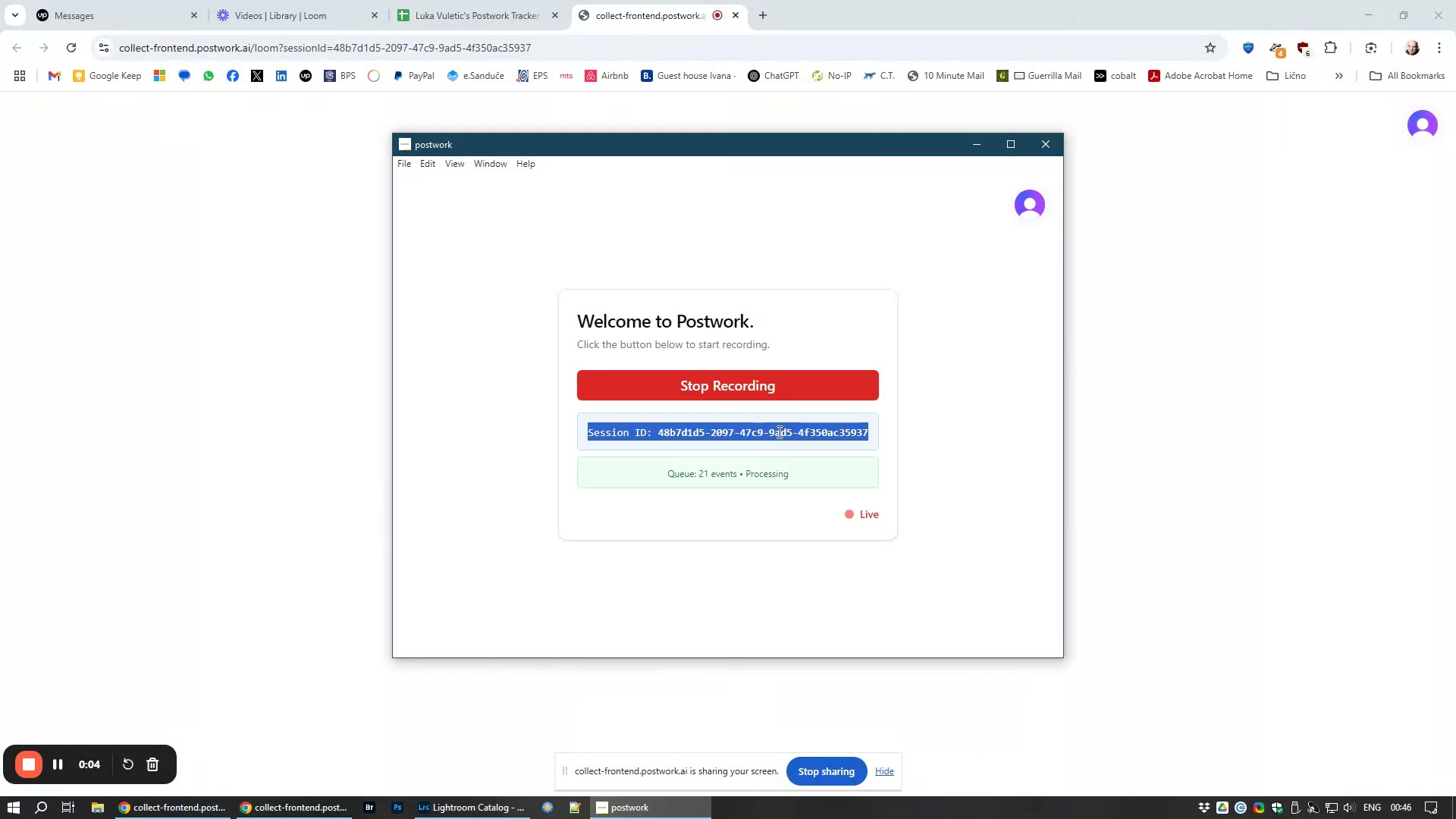 
key(Control+C)
 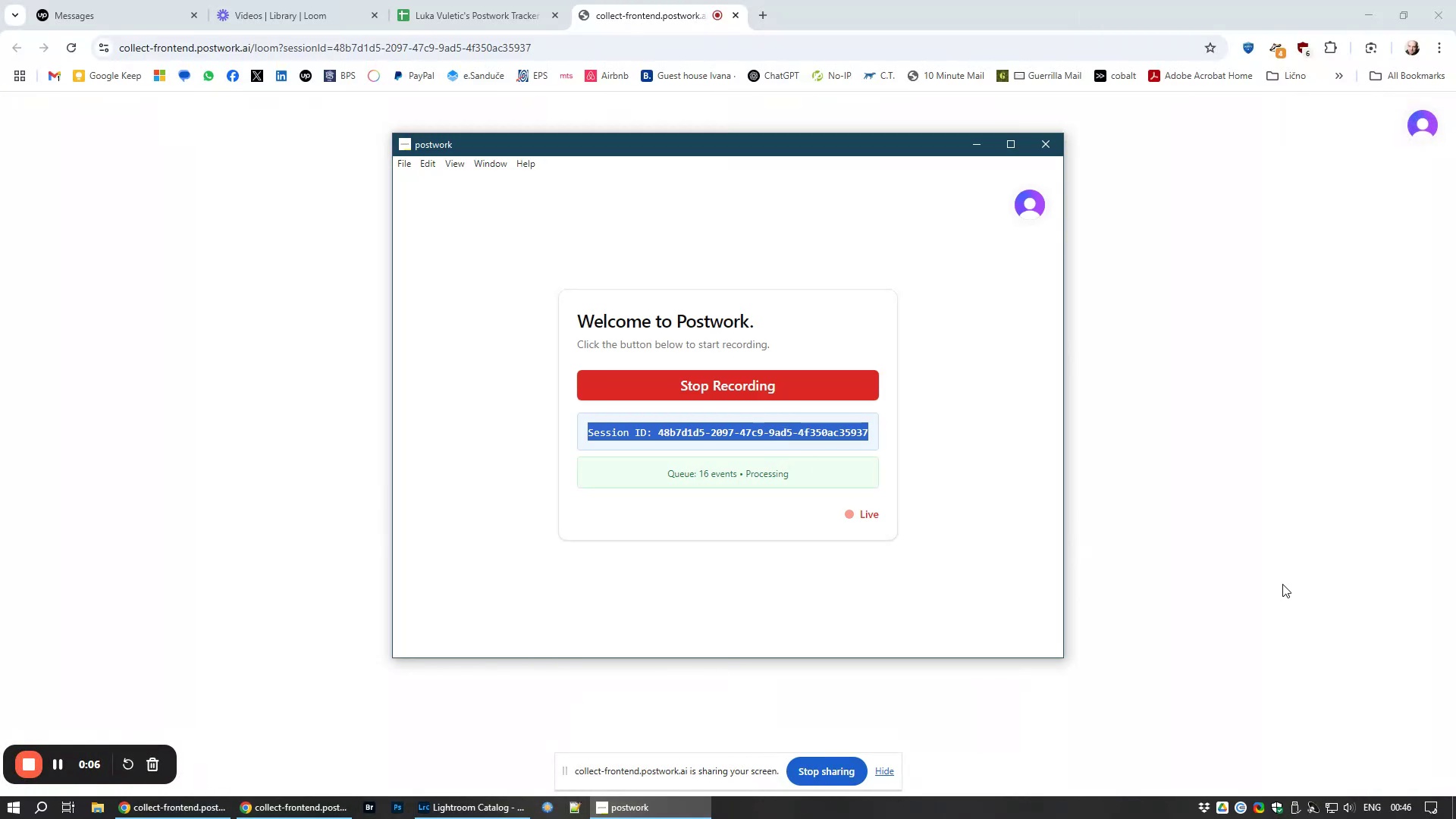 
left_click([1282, 584])
 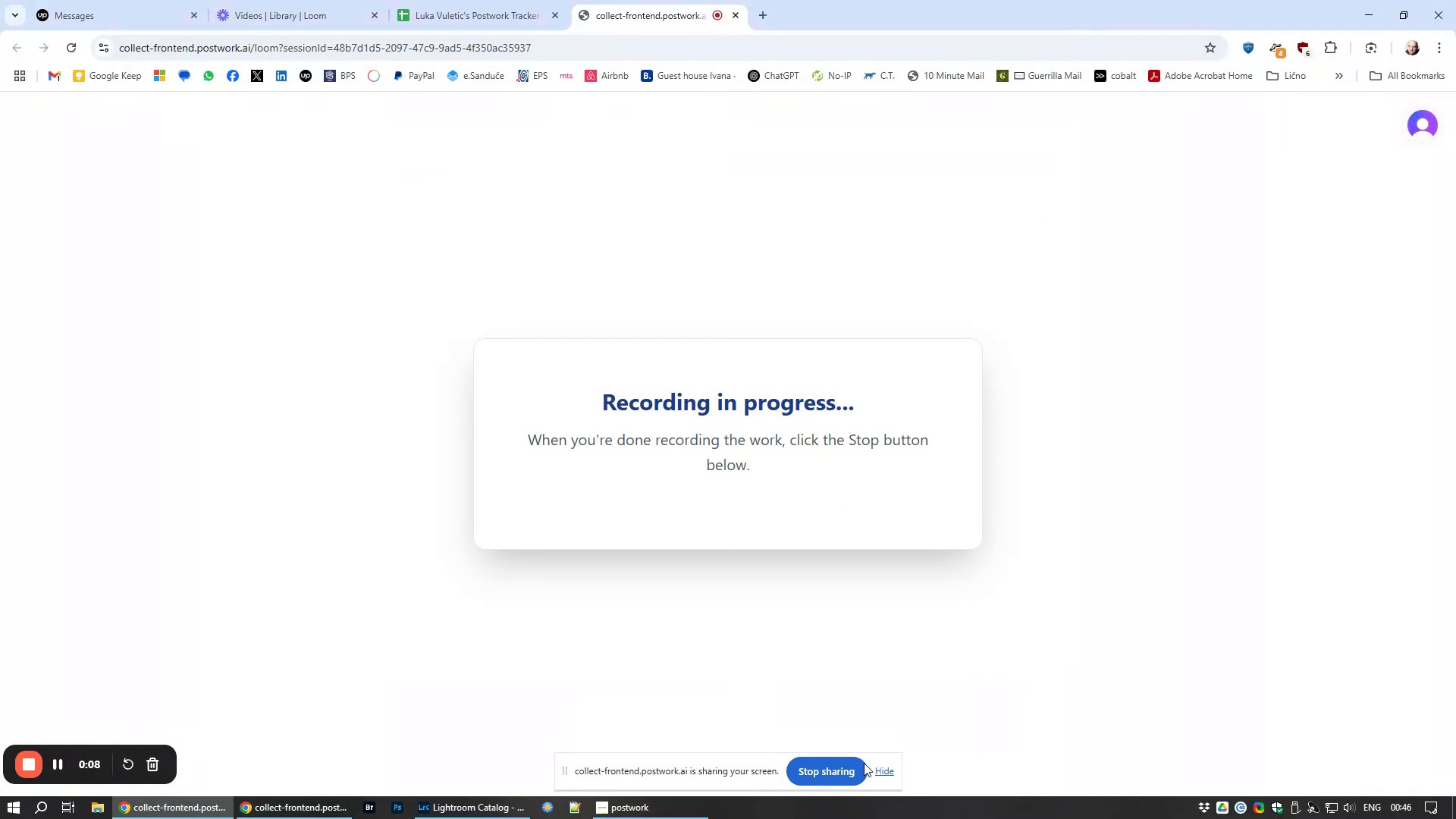 
left_click([889, 773])
 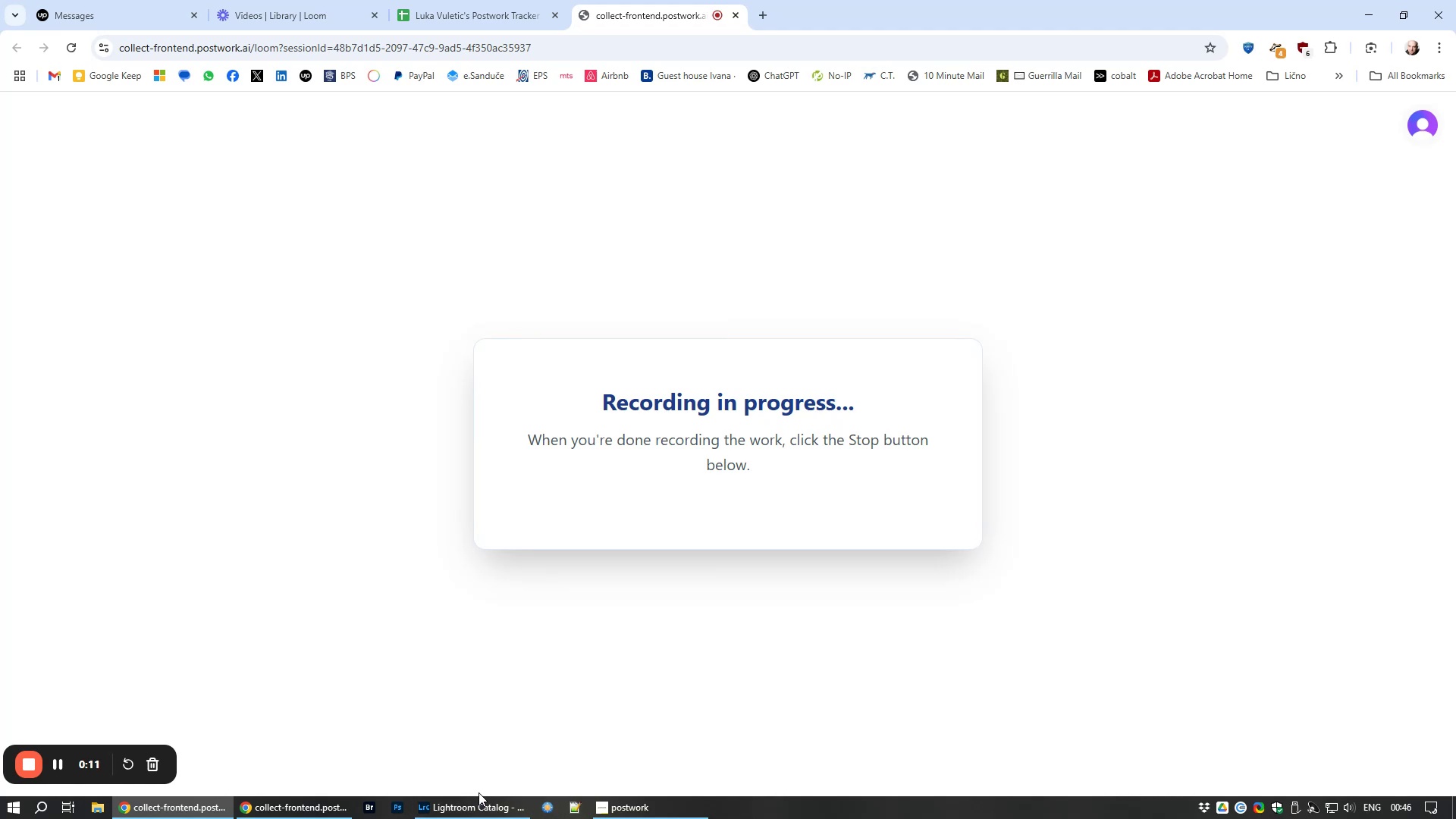 
left_click([496, 798])
 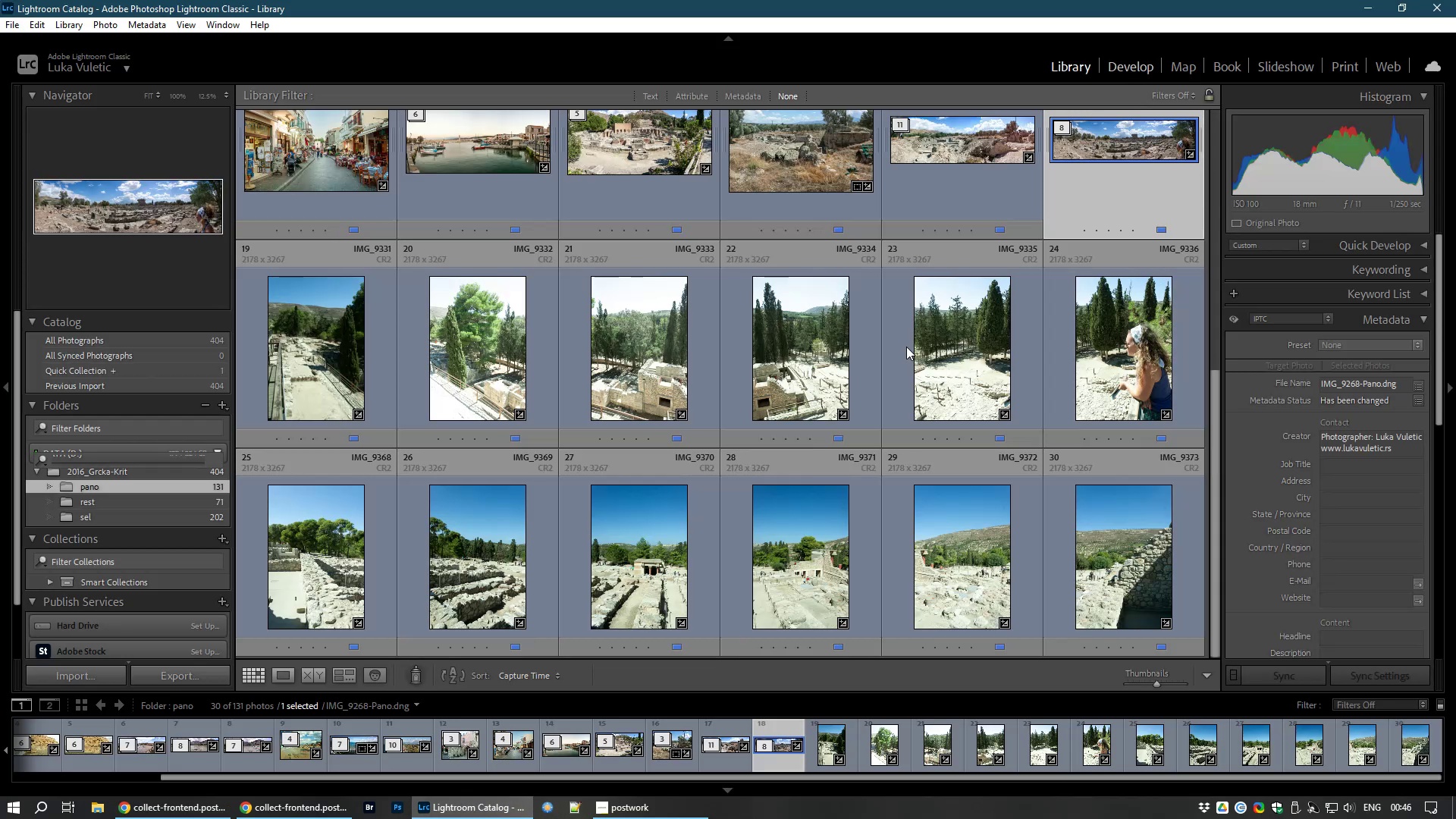 
wait(9.02)
 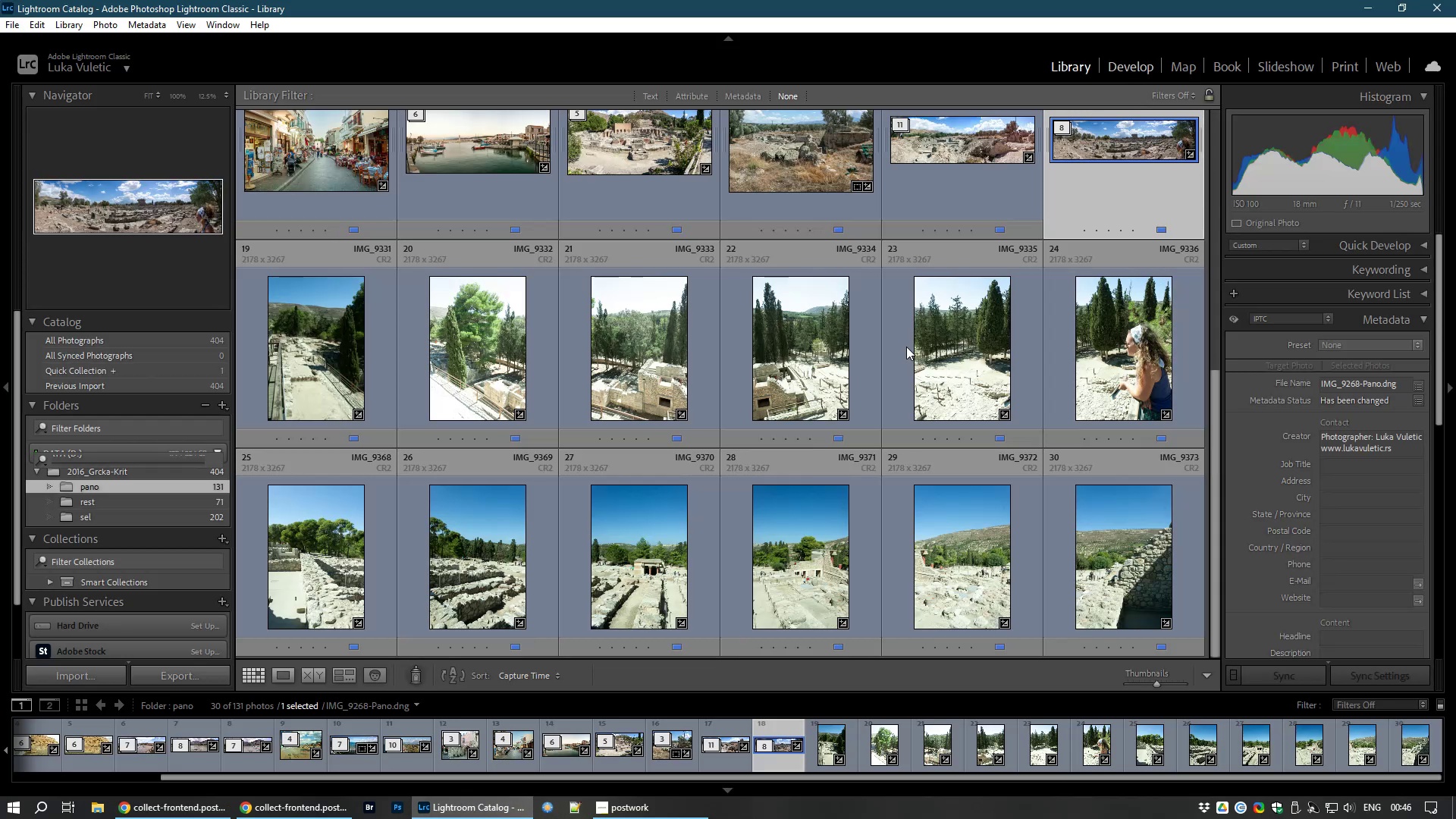 
scroll: coordinate [703, 439], scroll_direction: down, amount: 1.0
 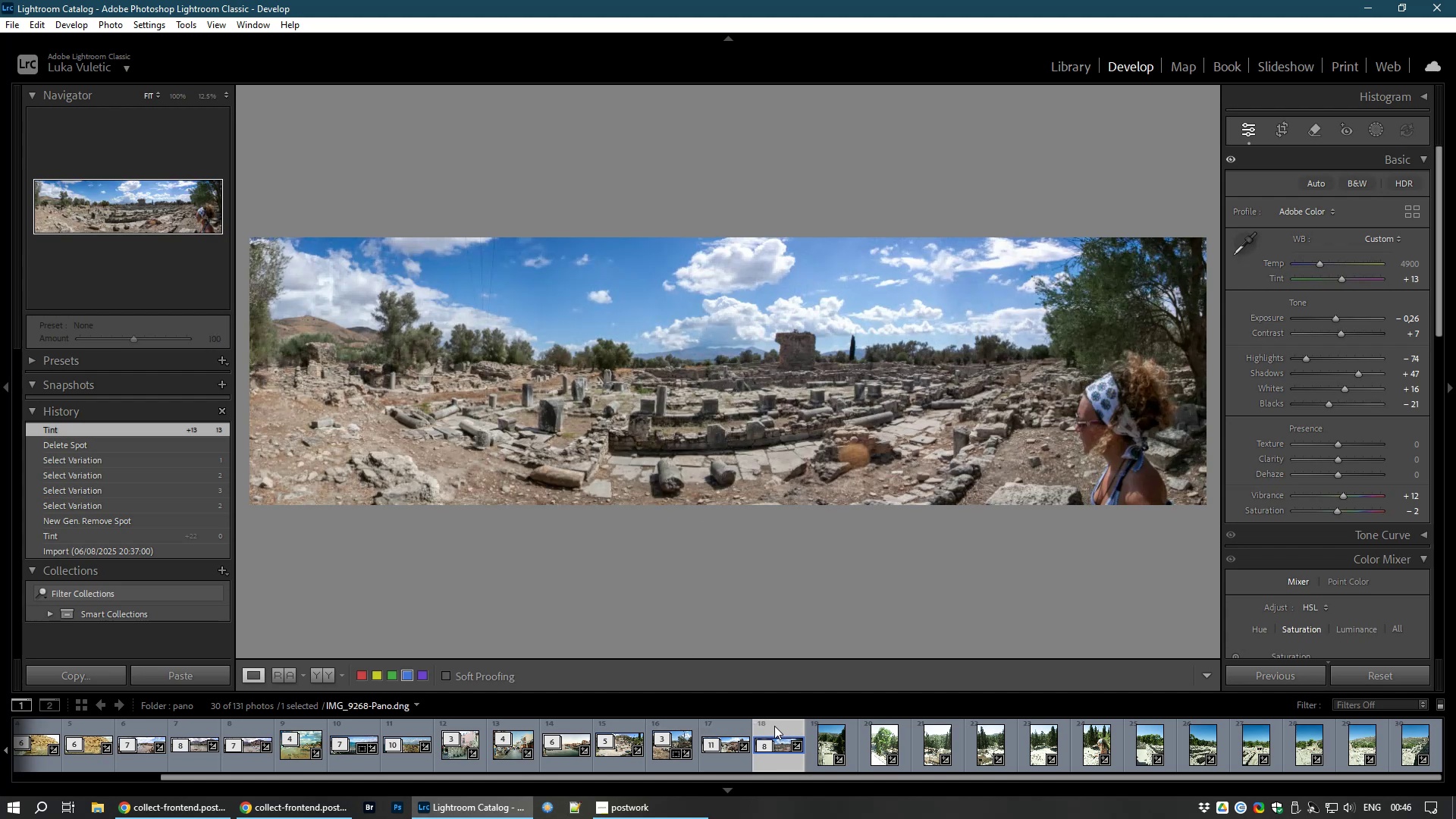 
right_click([776, 745])
 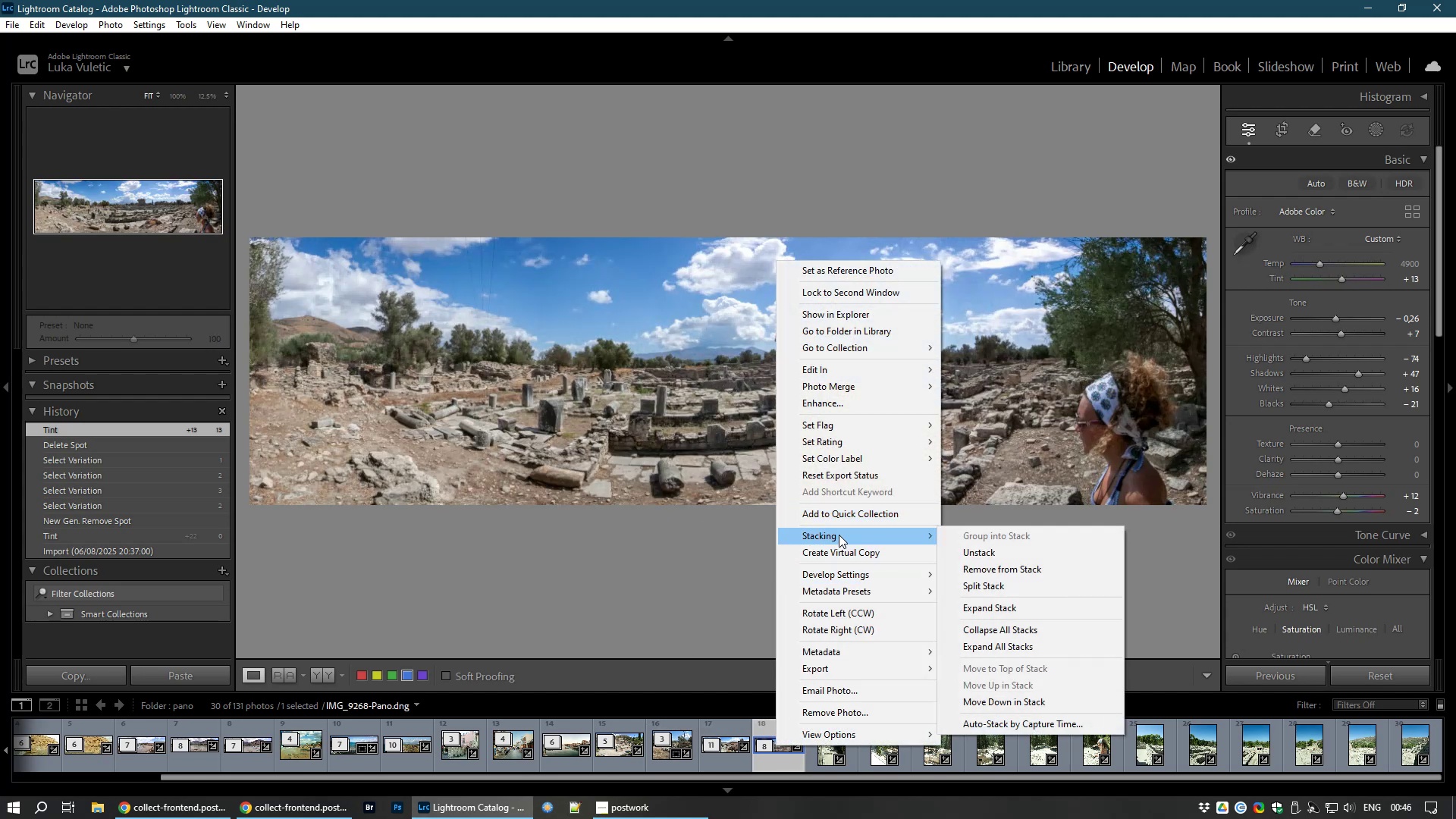 
wait(6.14)
 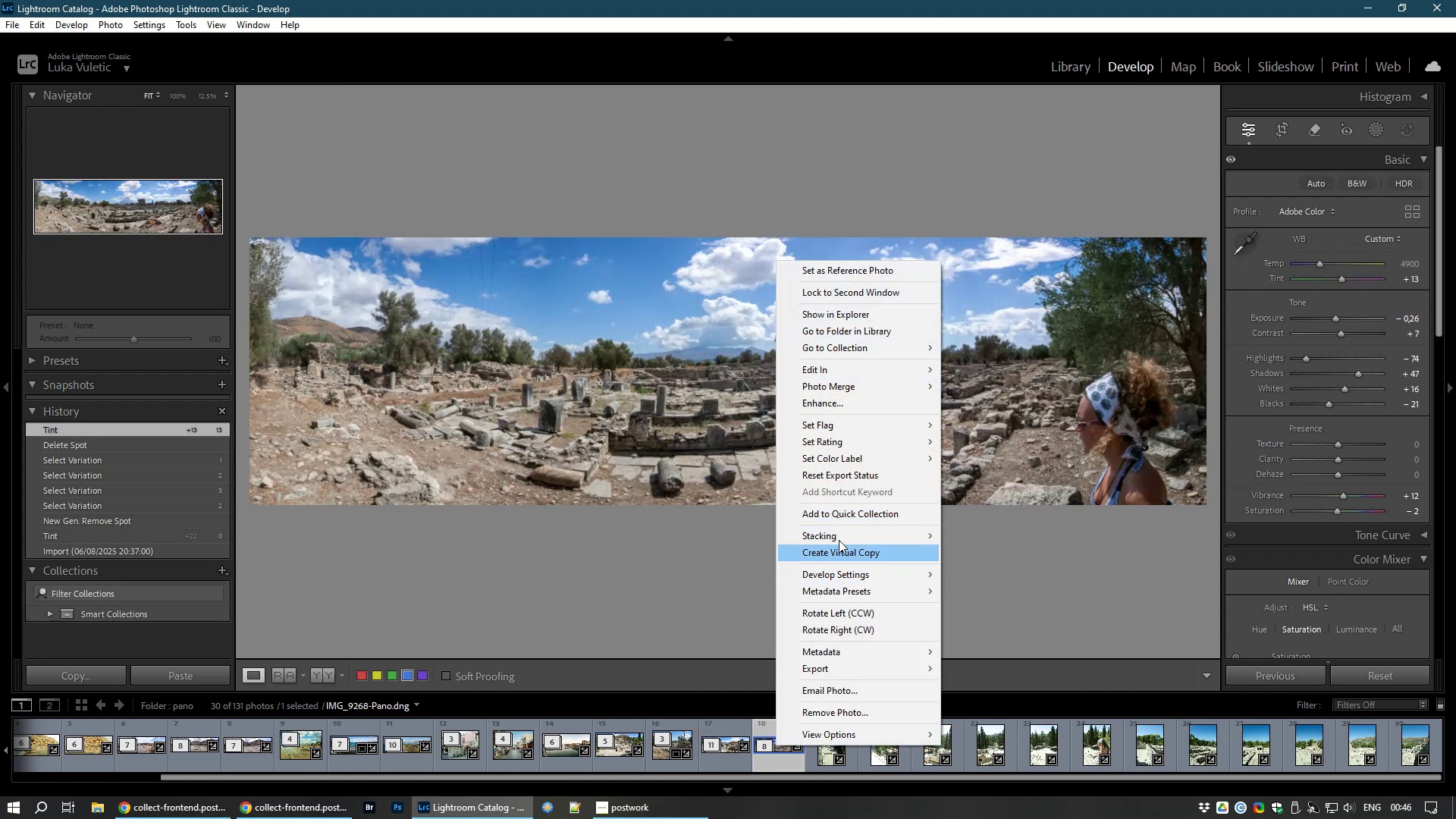 
left_click([856, 817])
 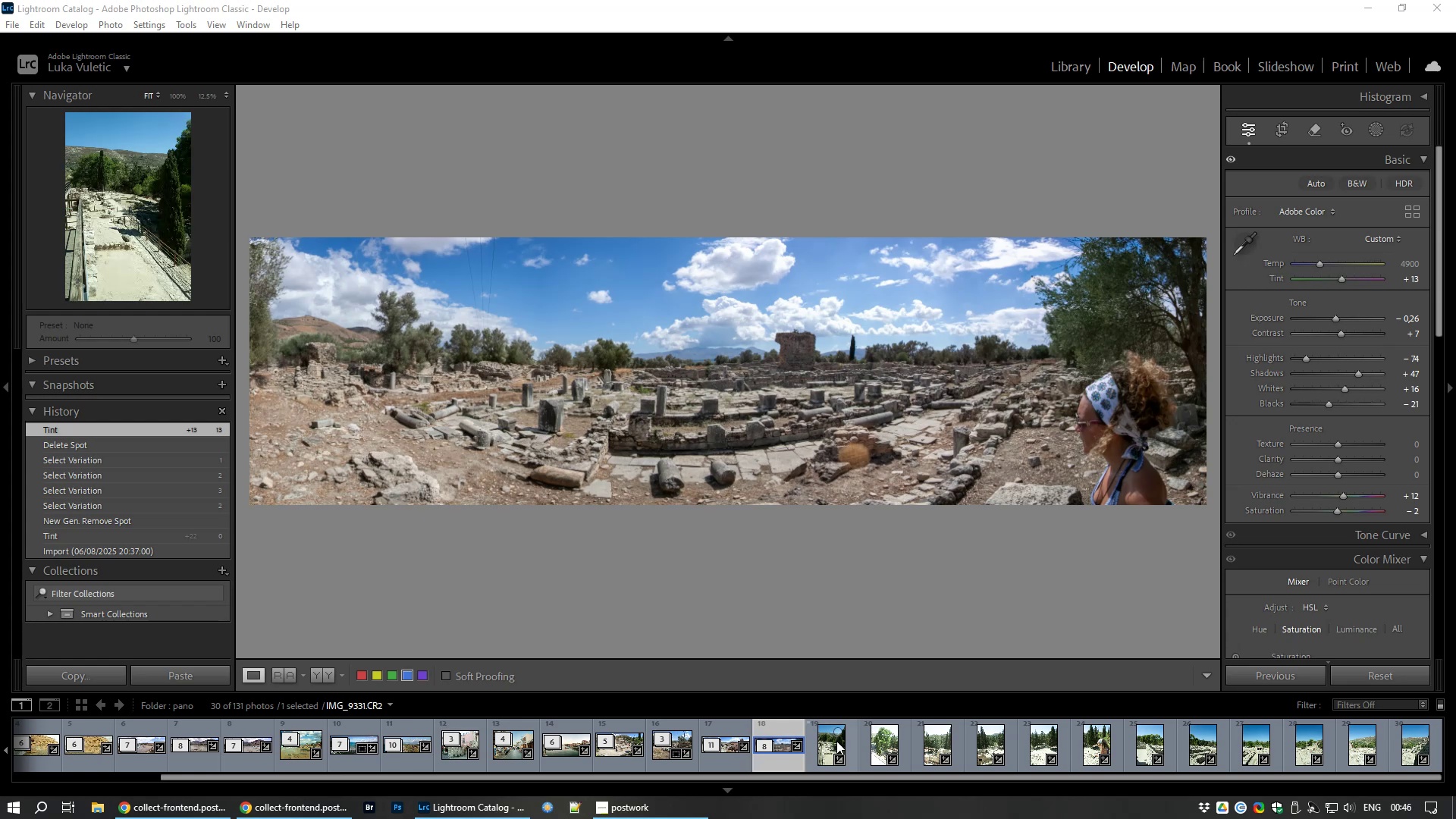 
left_click([836, 741])
 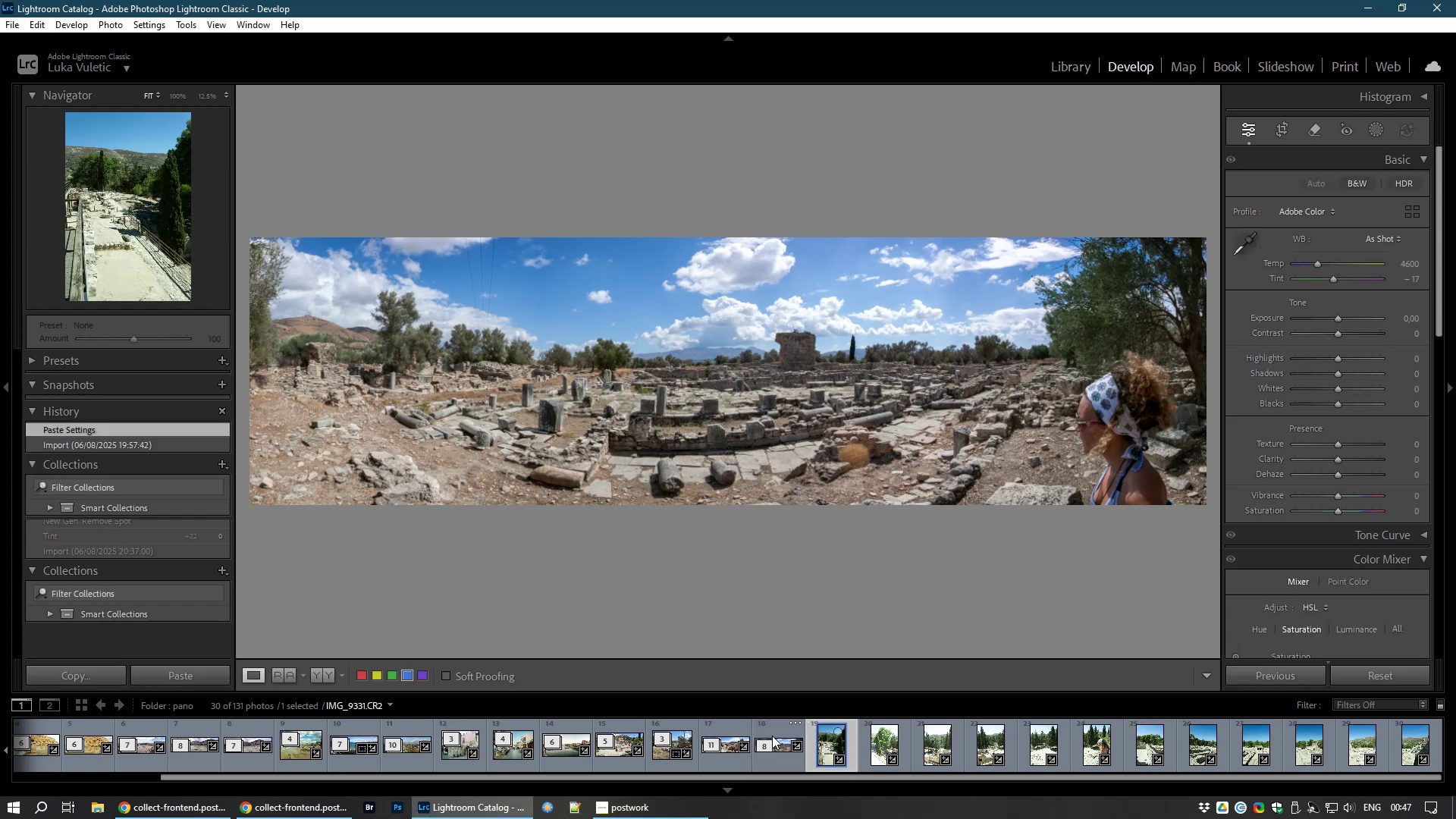 
left_click([779, 748])
 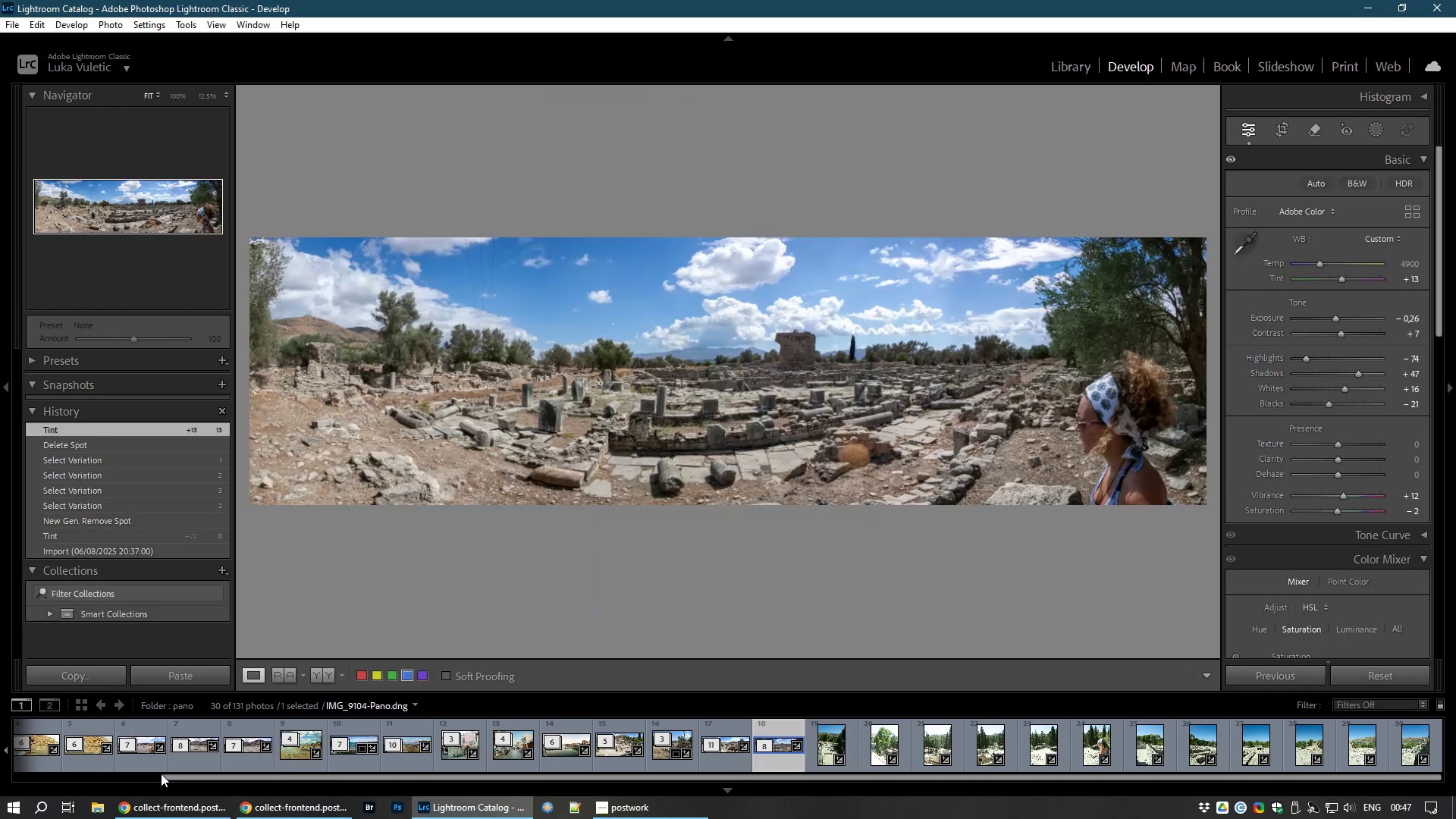 
left_click_drag(start_coordinate=[182, 777], to_coordinate=[0, 762])
 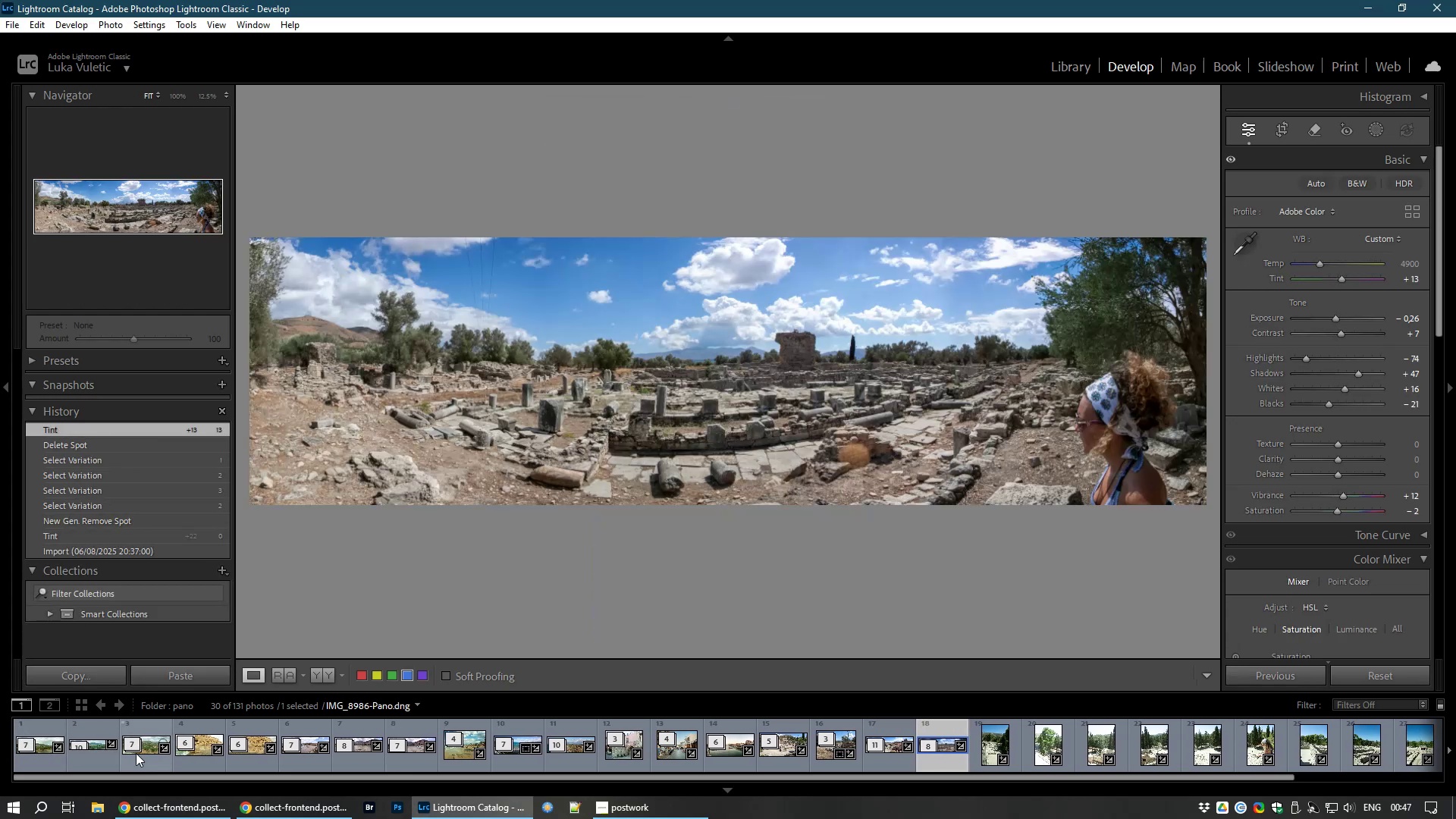 
hold_key(key=ShiftLeft, duration=1.49)
left_click([47, 737])
 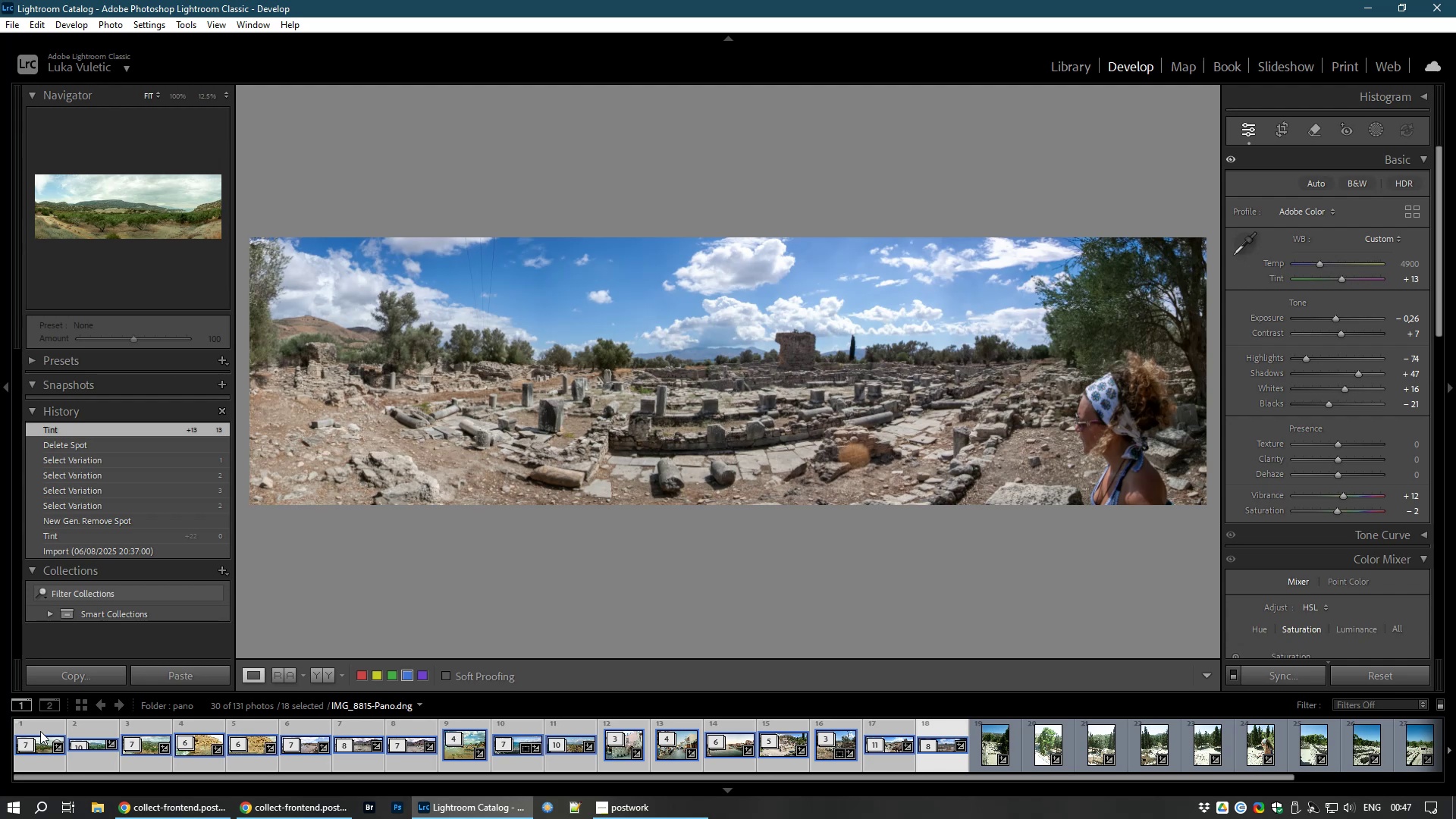 
key(8)
 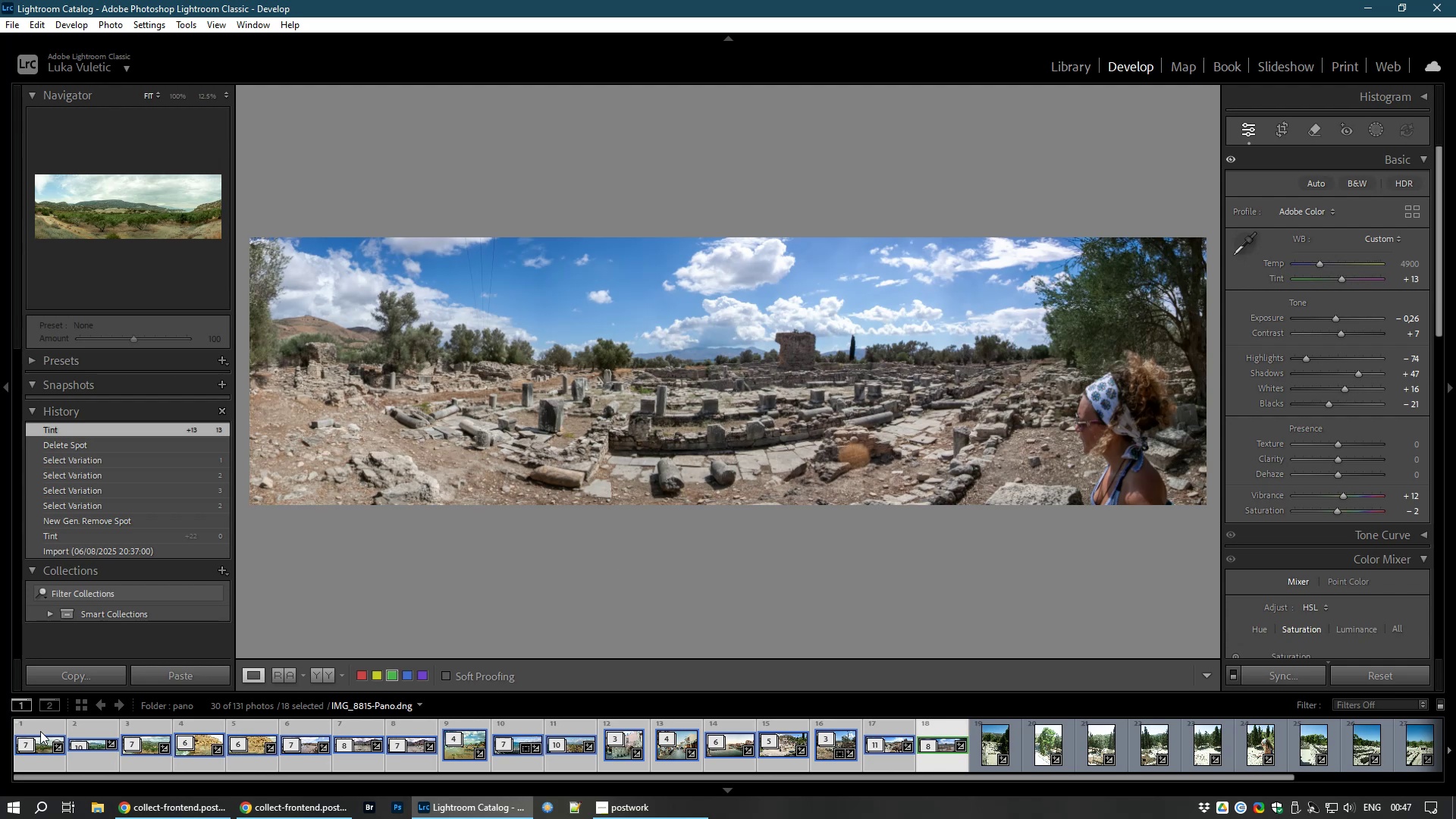 
left_click([49, 743])
 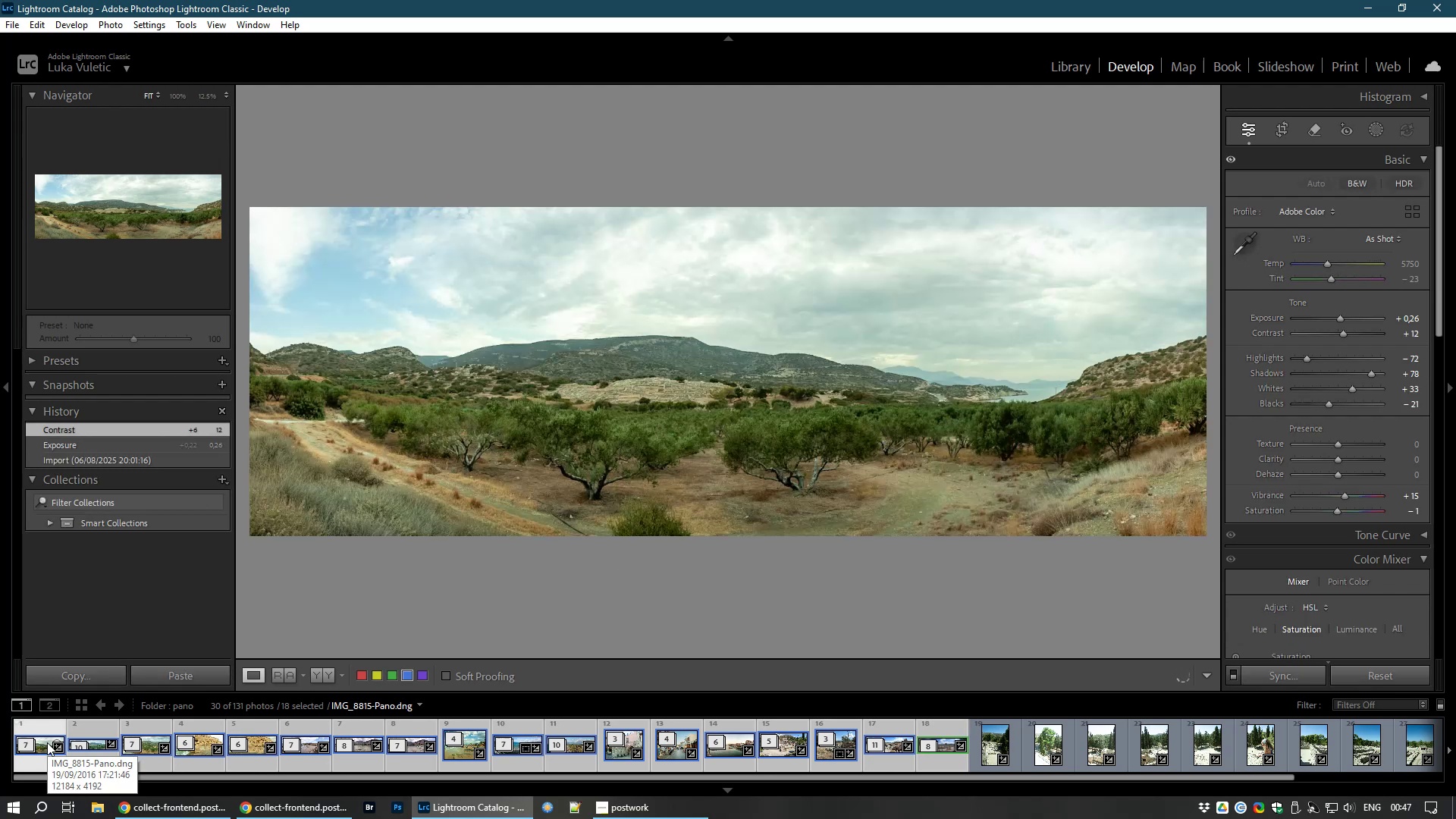 
hold_key(key=8, duration=1.31)
 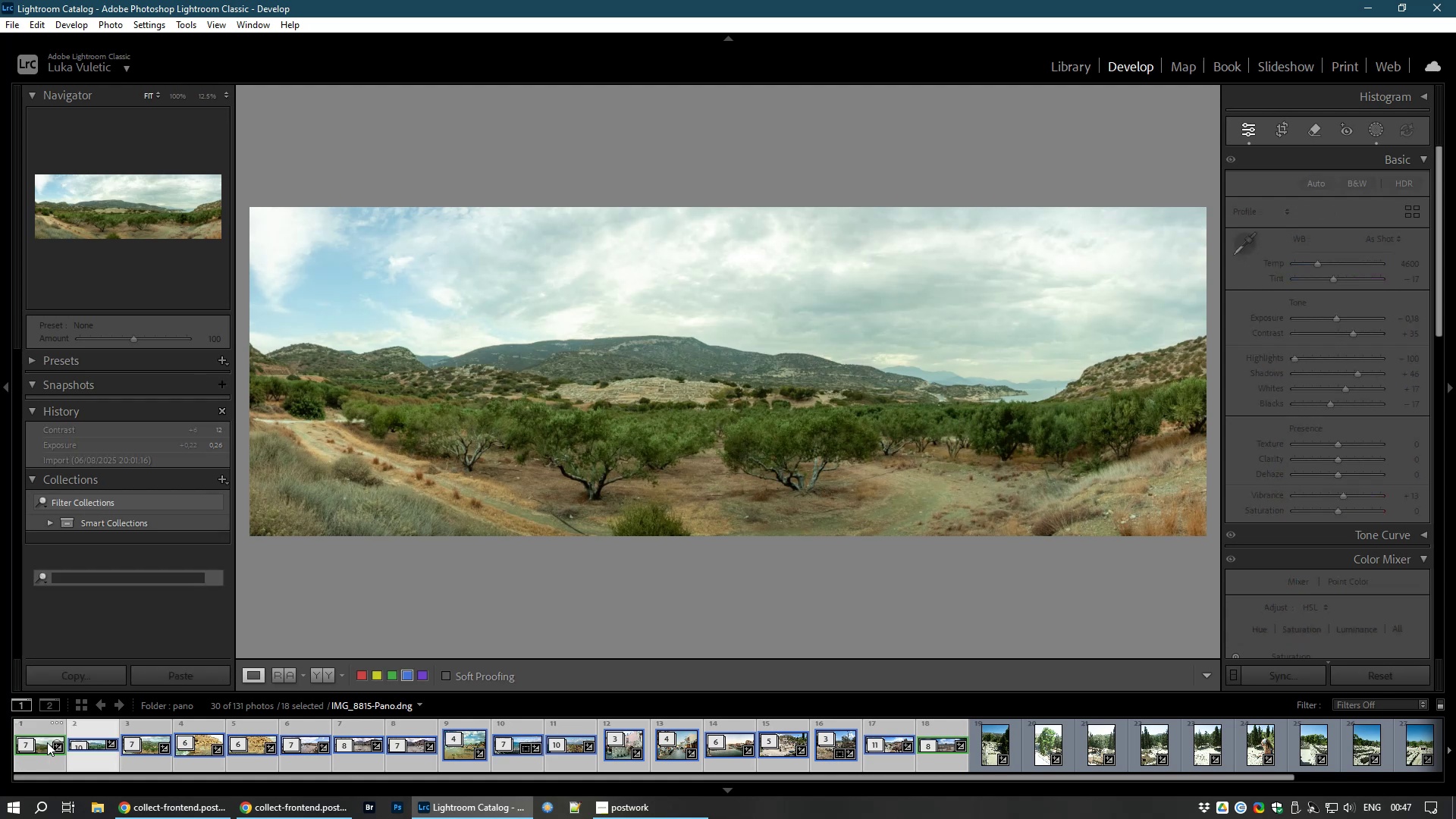 
key(ArrowRight)
 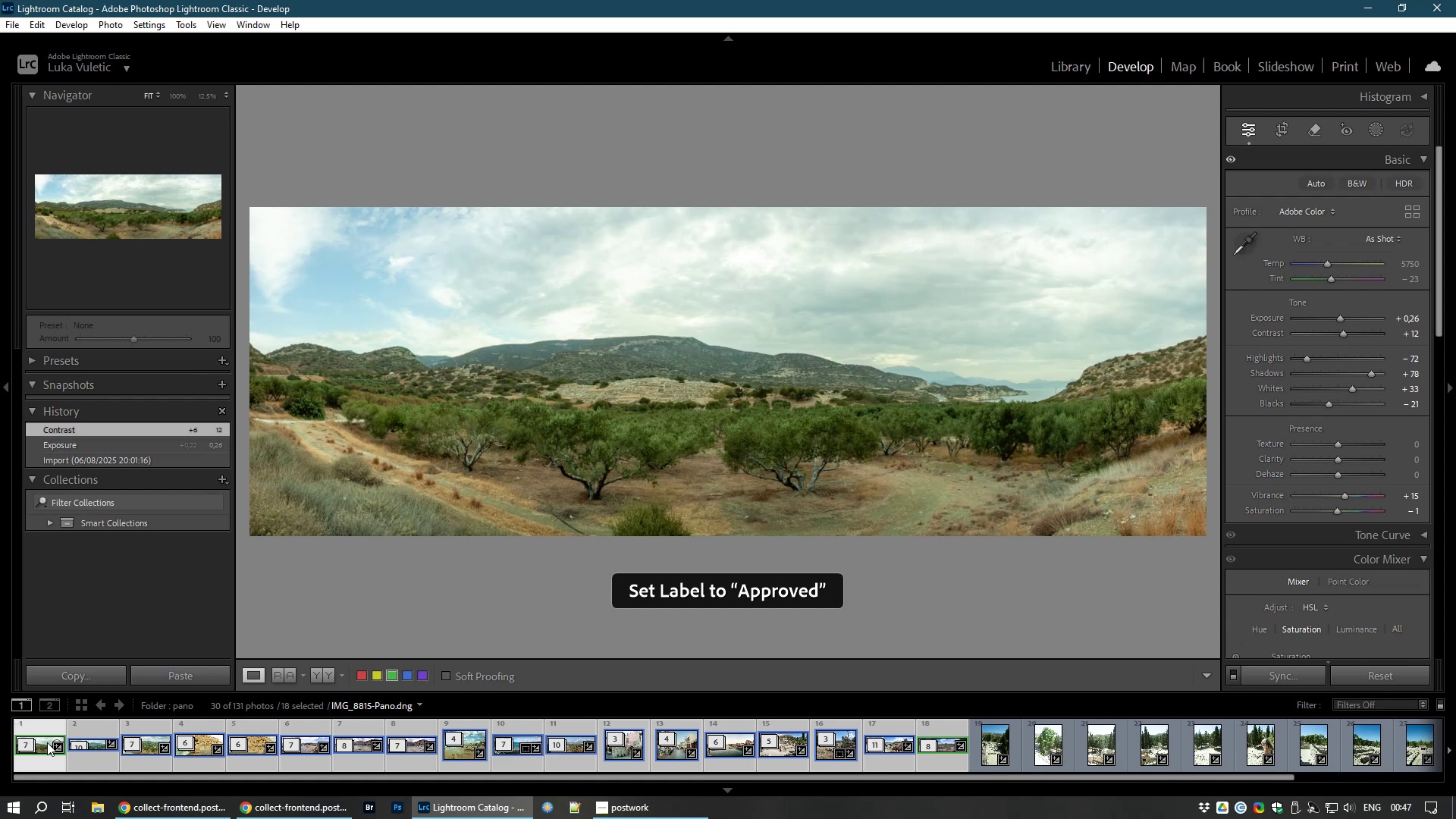 
hold_key(key=ArrowRight, duration=1.32)
 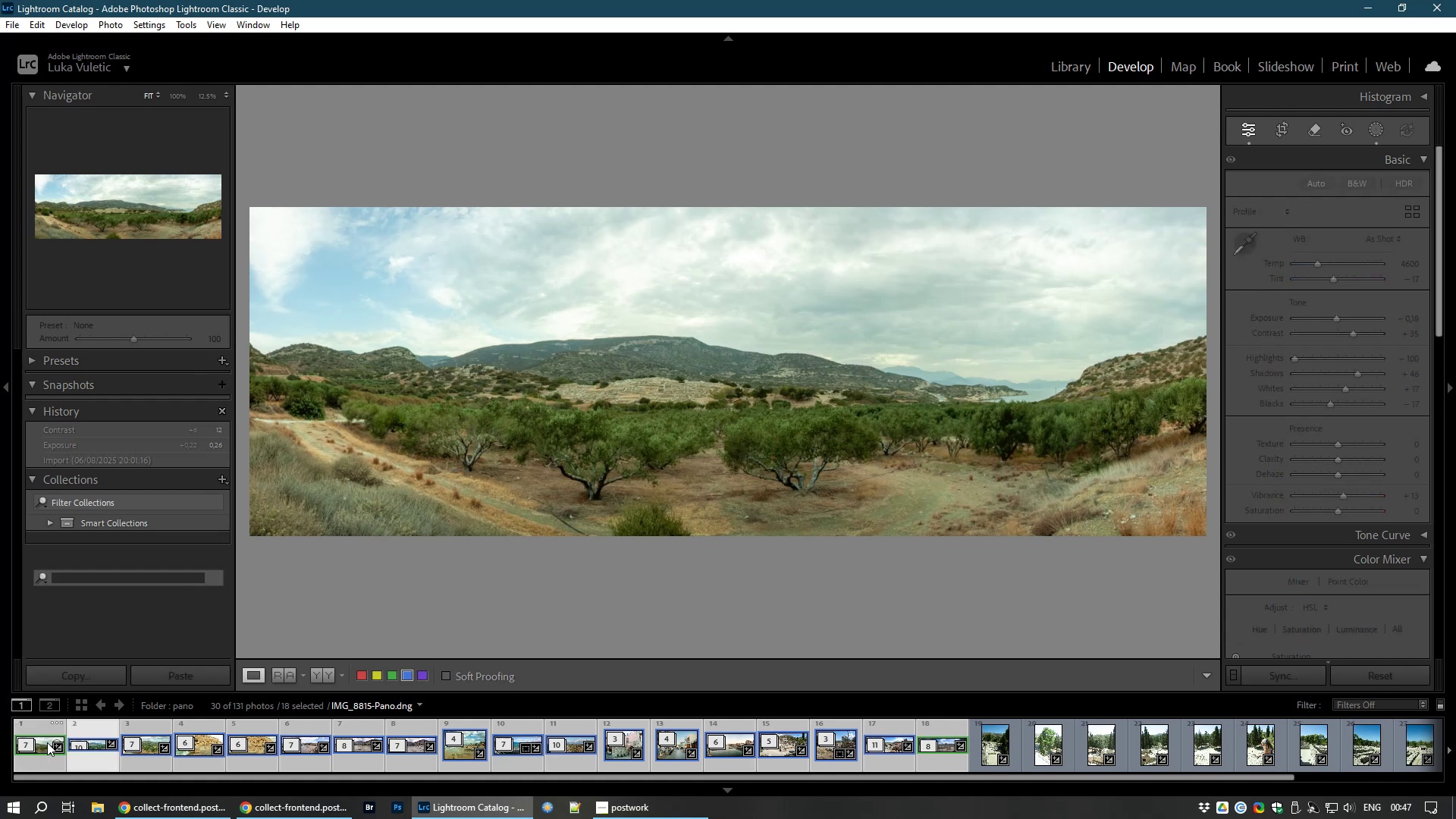 
hold_key(key=ArrowRight, duration=0.42)
 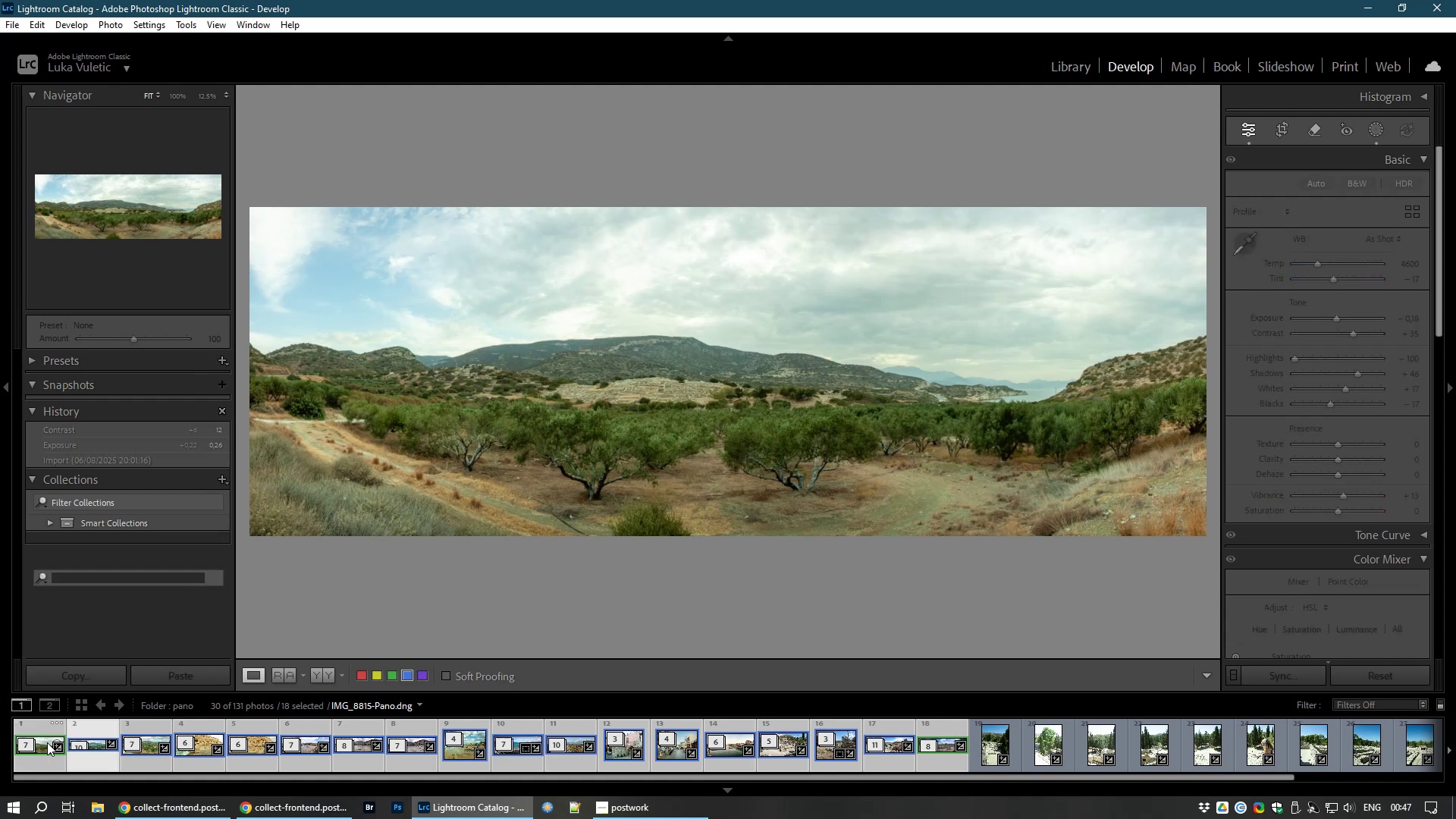 
type(88)
 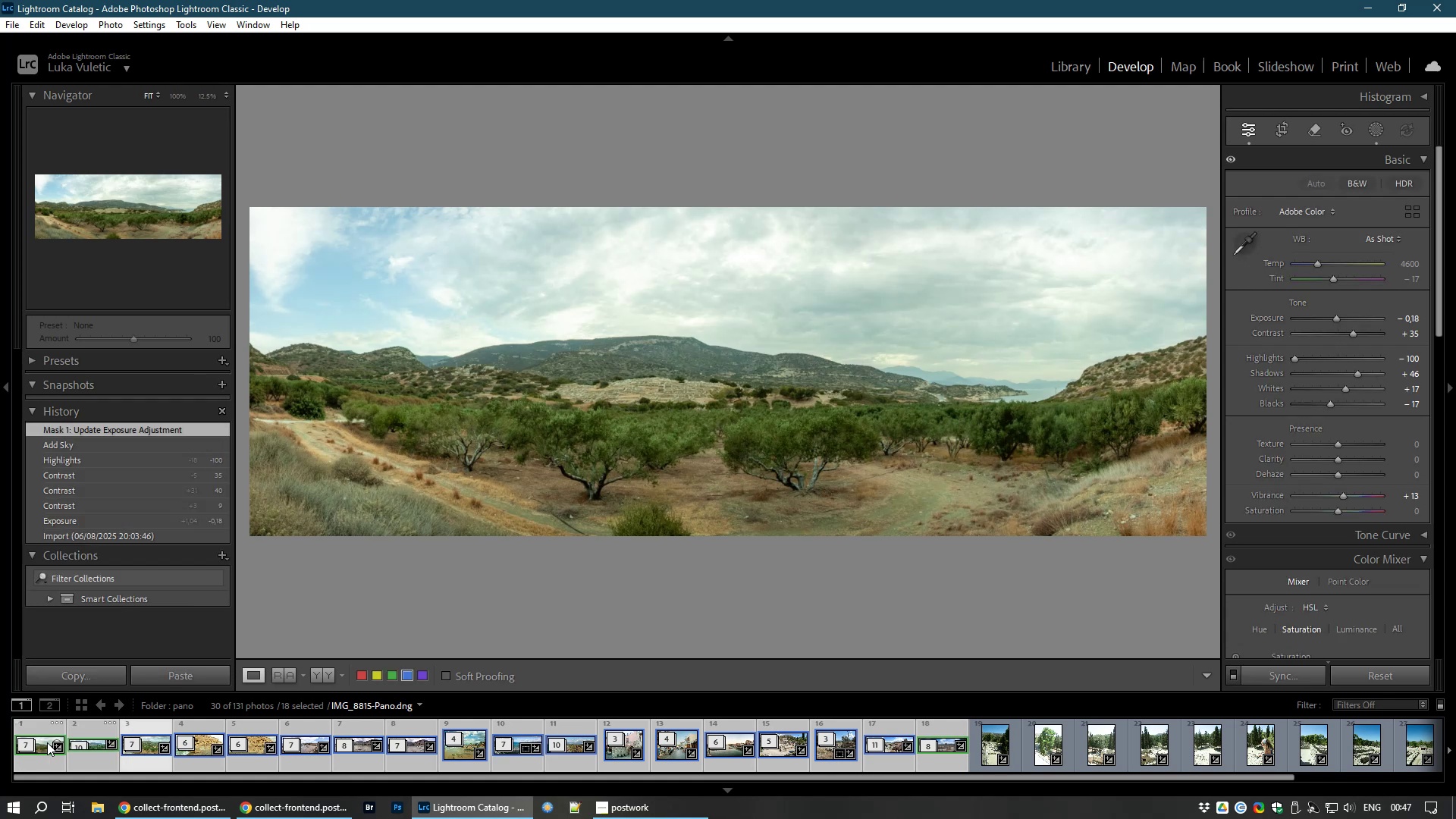 
hold_key(key=ArrowRight, duration=0.36)
 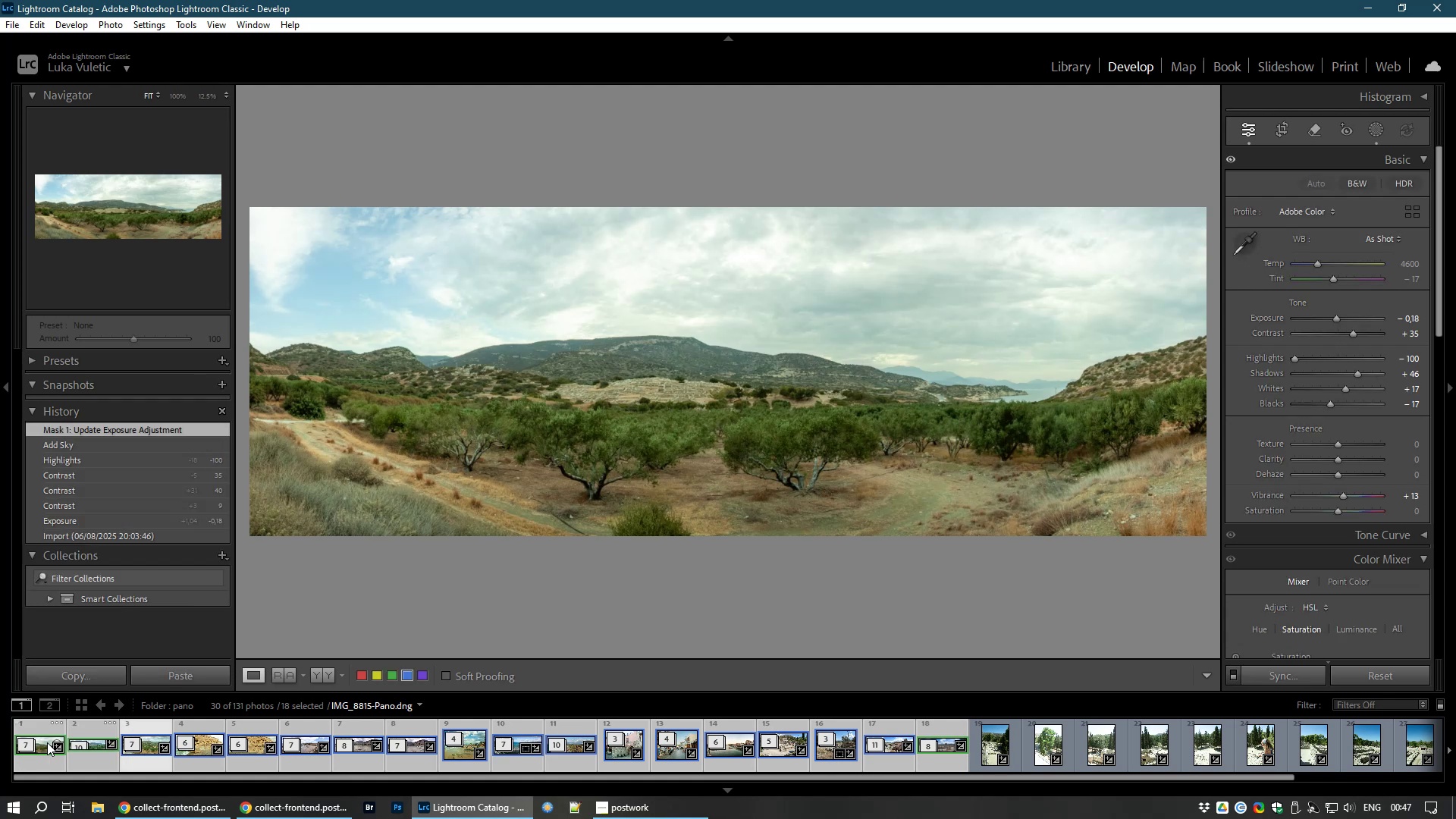 
hold_key(key=8, duration=0.3)
 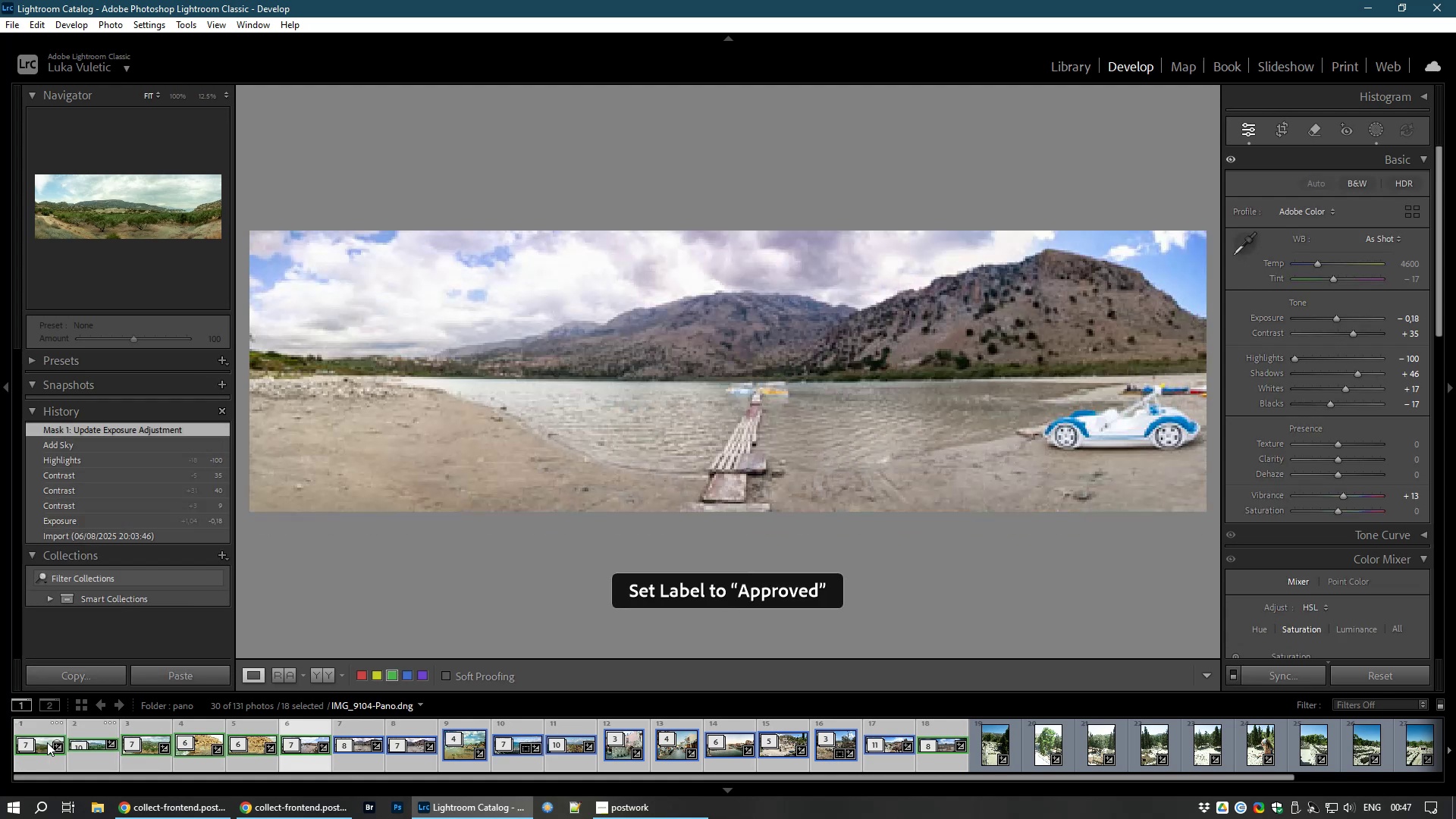 
key(ArrowRight)
 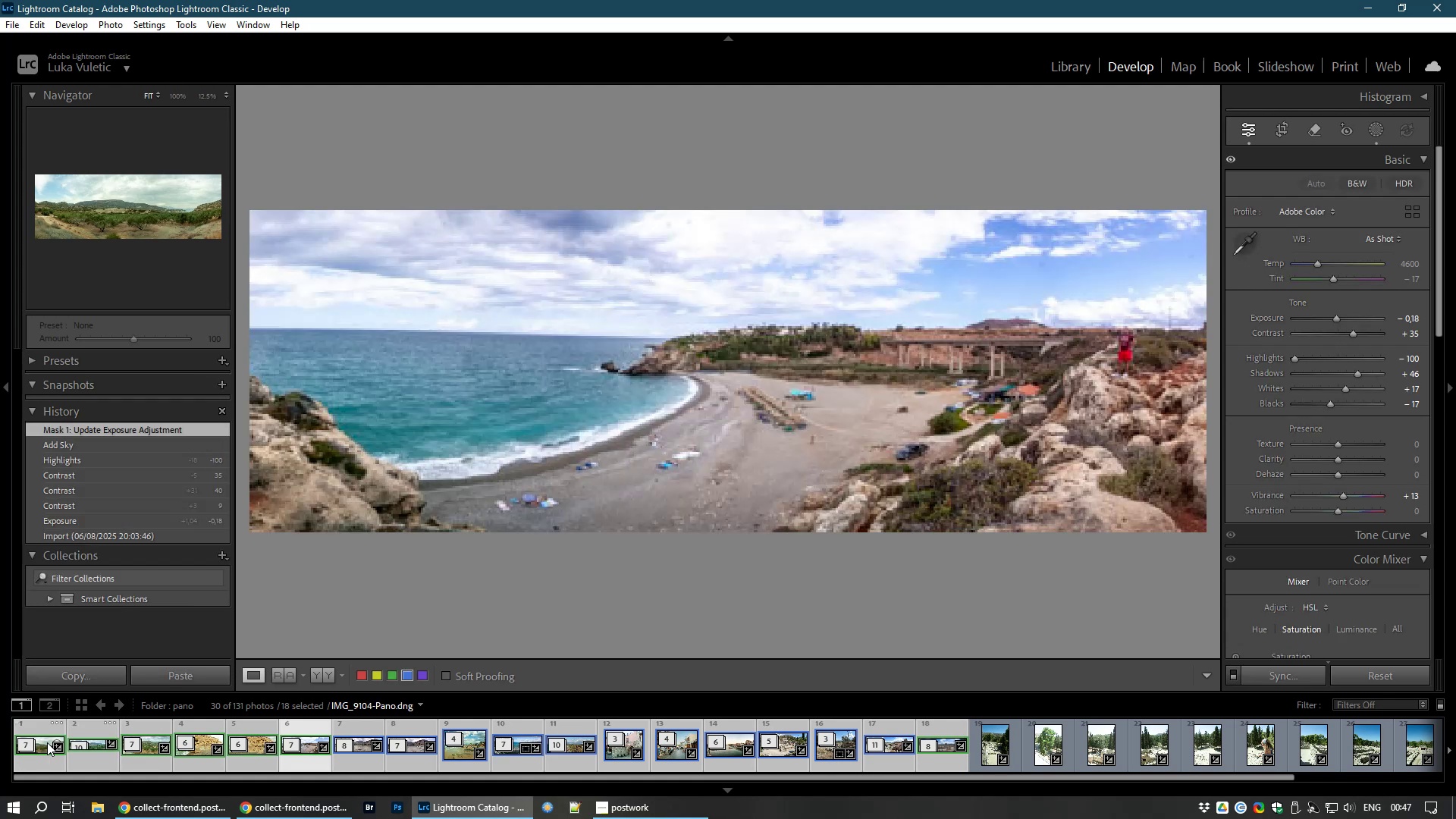 
key(ArrowRight)
 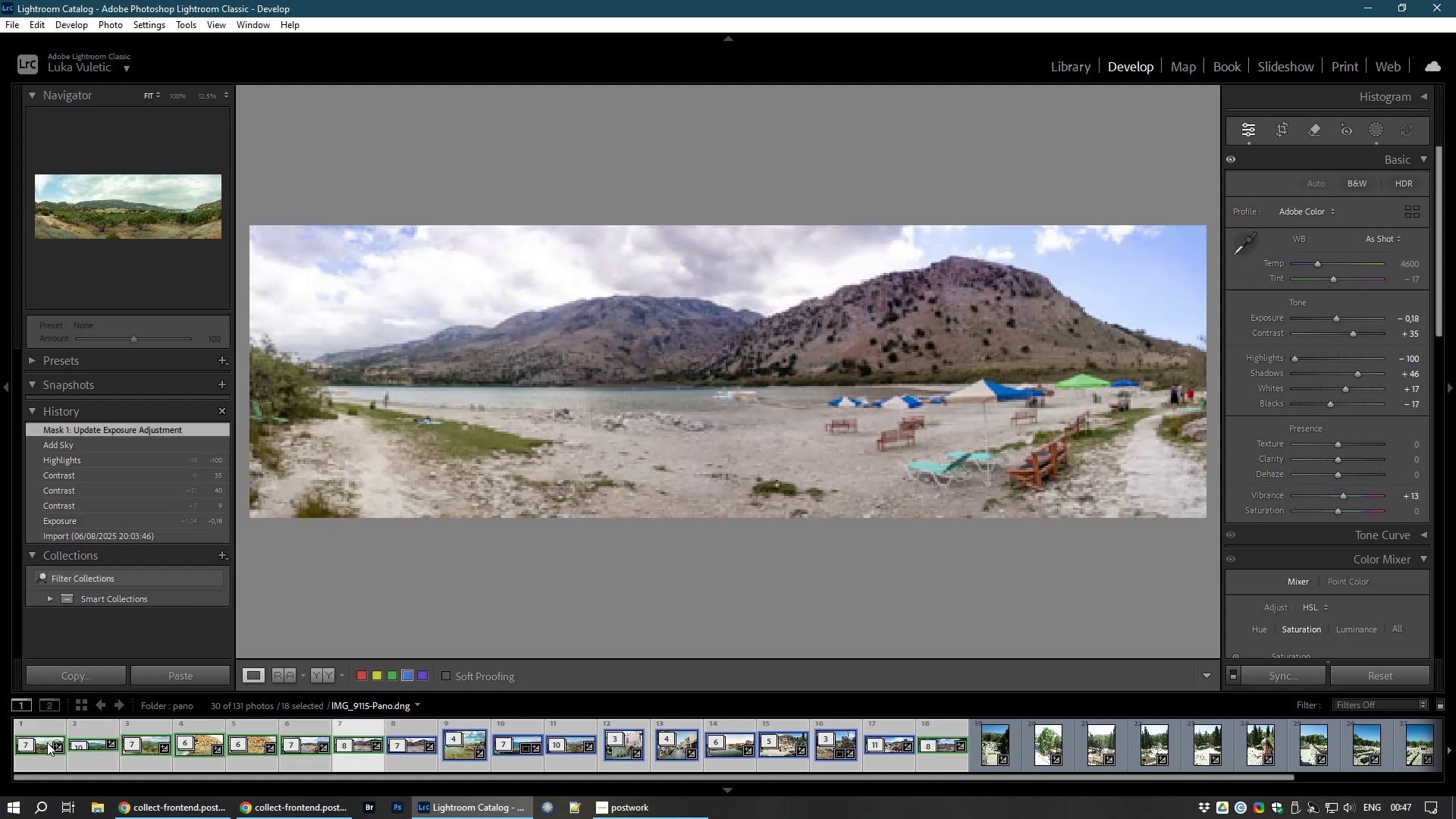 
key(8)
 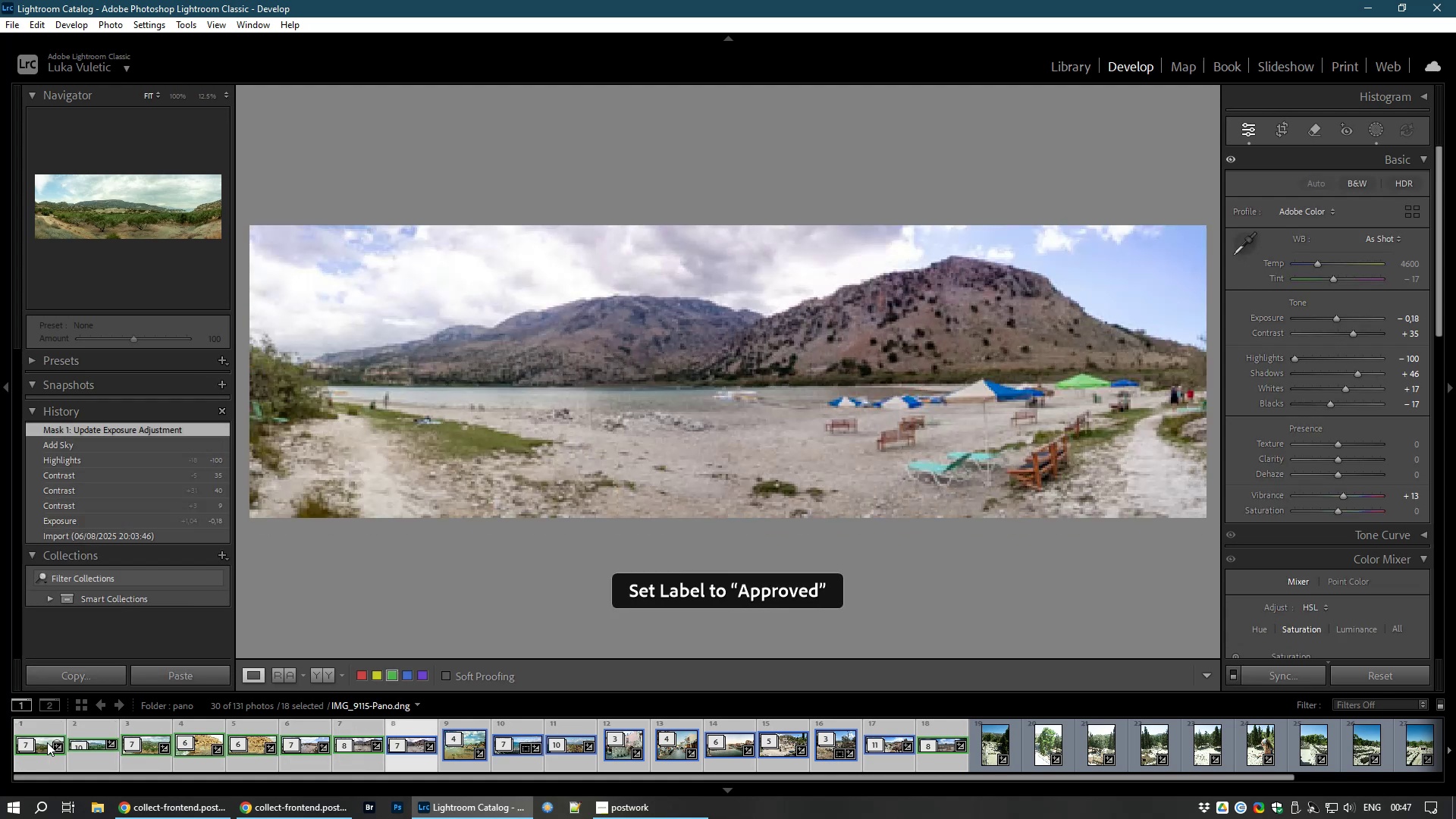 
key(ArrowRight)
 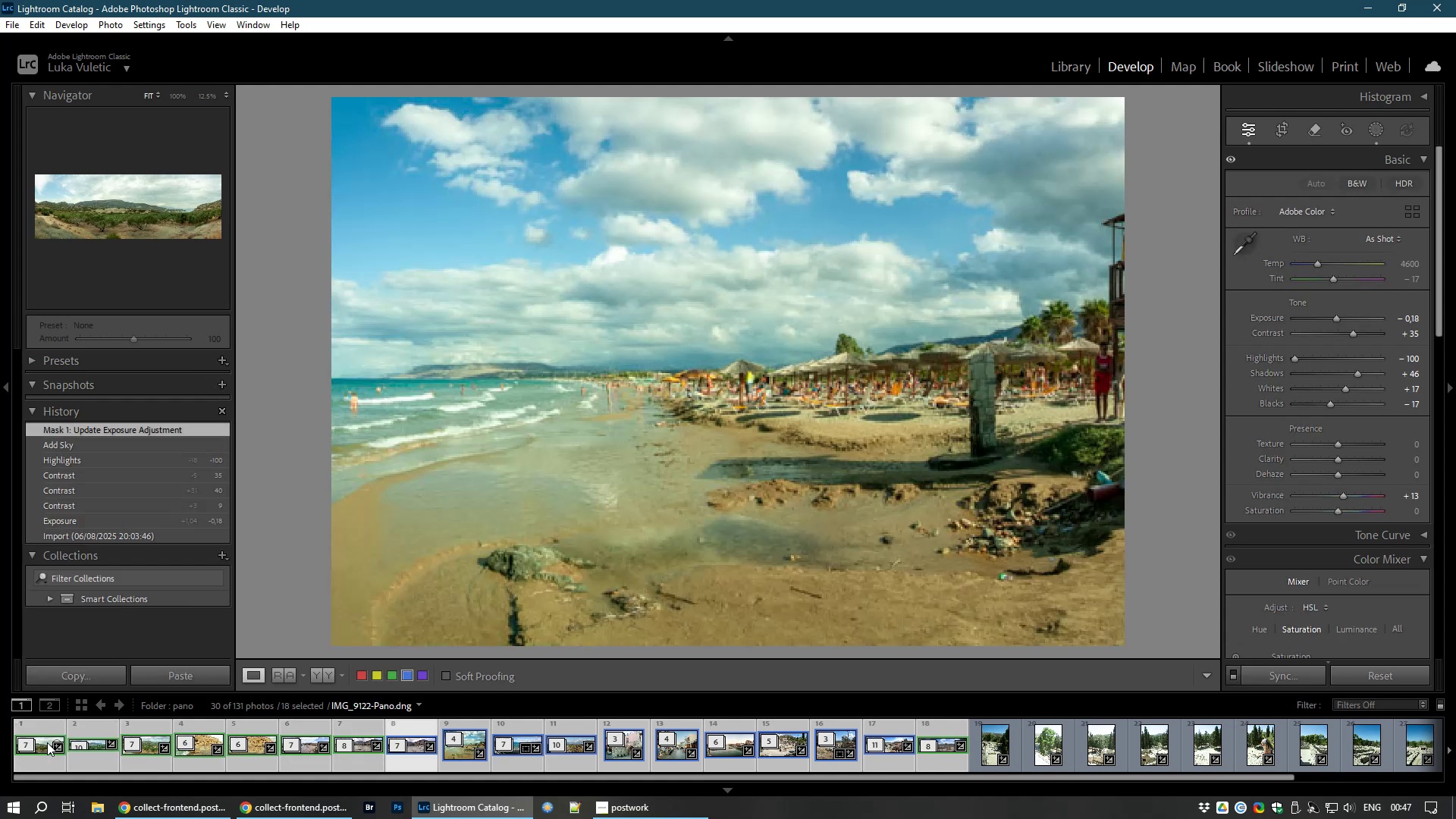 
key(8)
 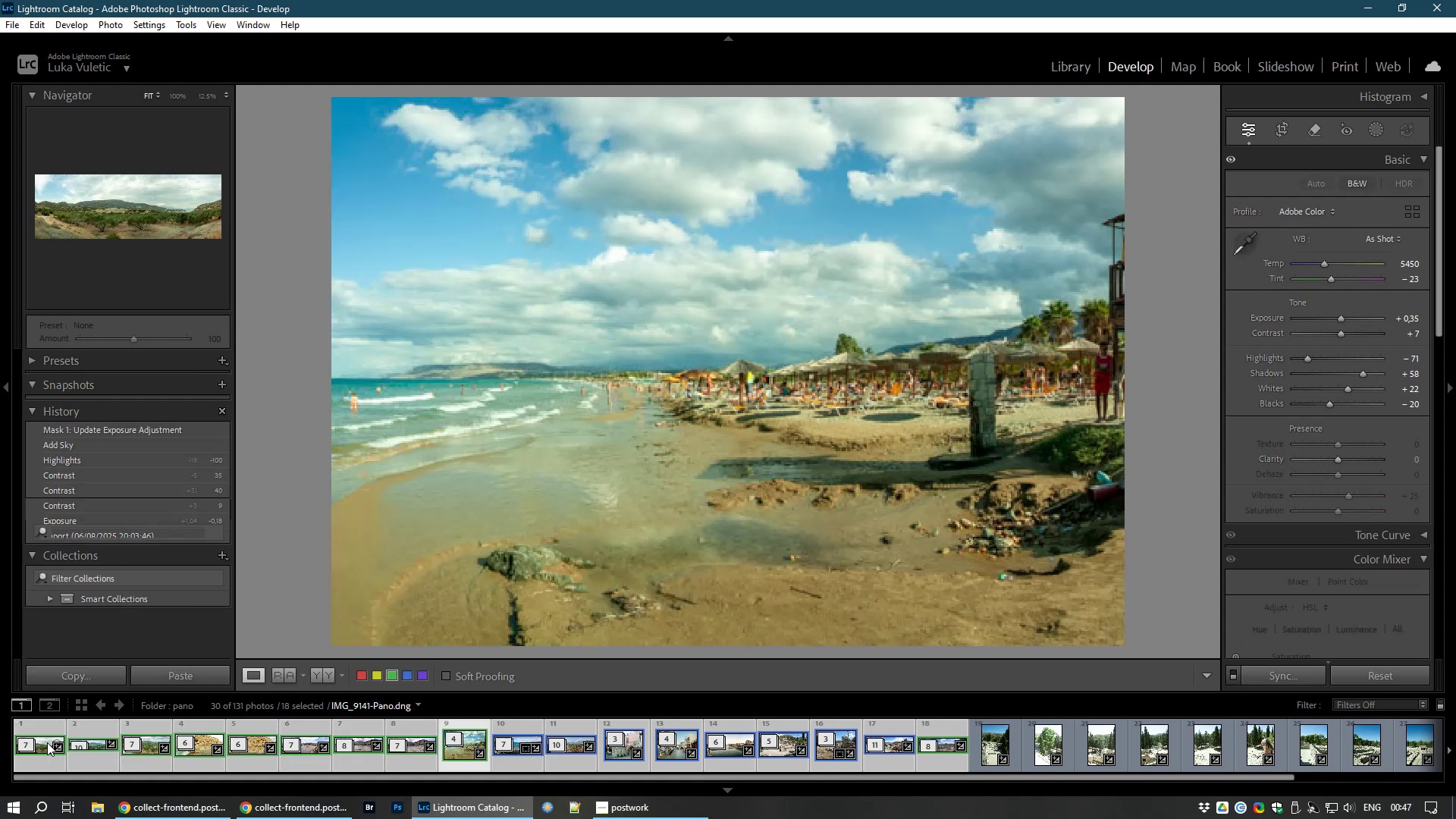 
hold_key(key=ArrowRight, duration=0.44)
 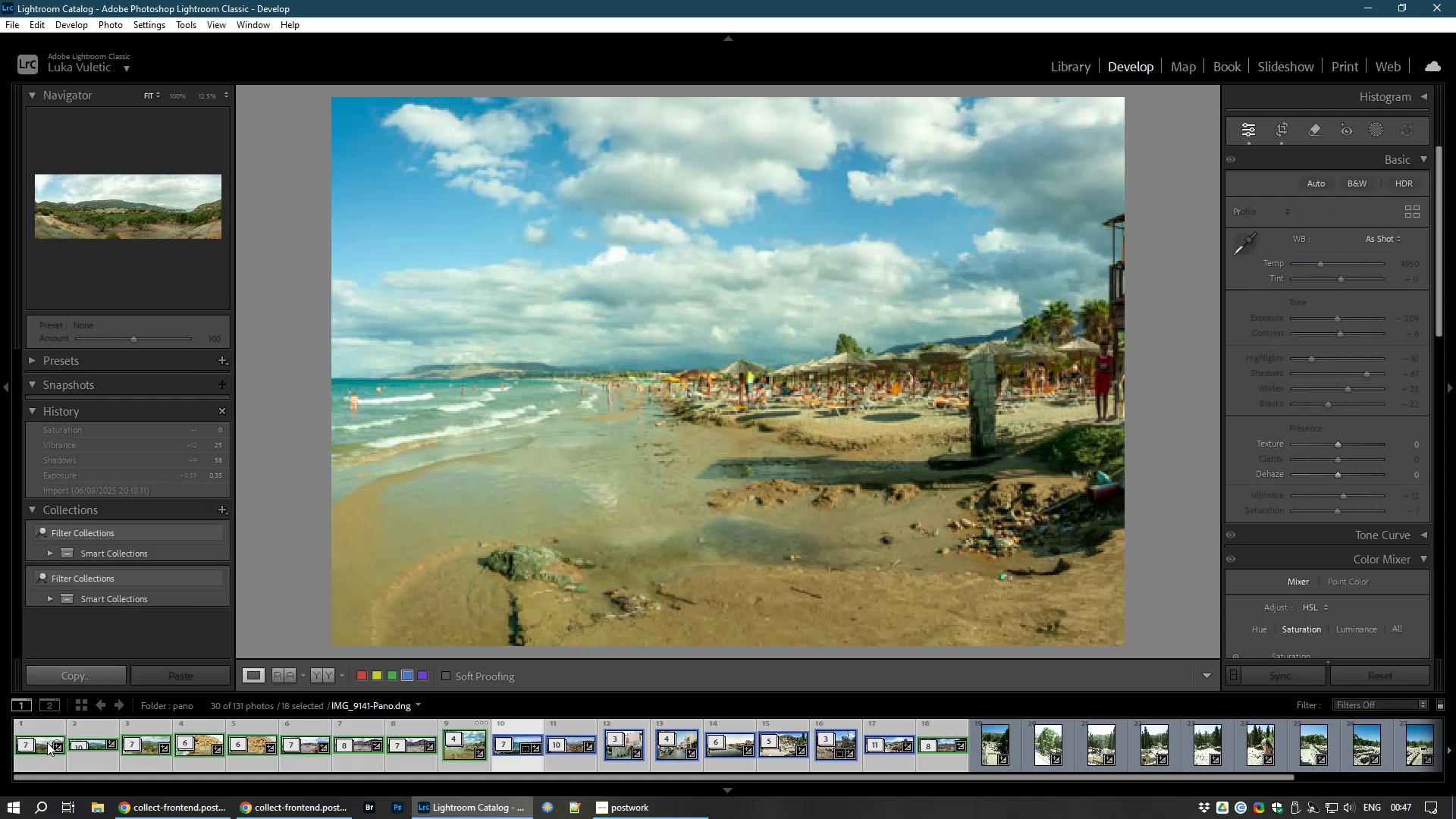 
hold_key(key=8, duration=0.32)
 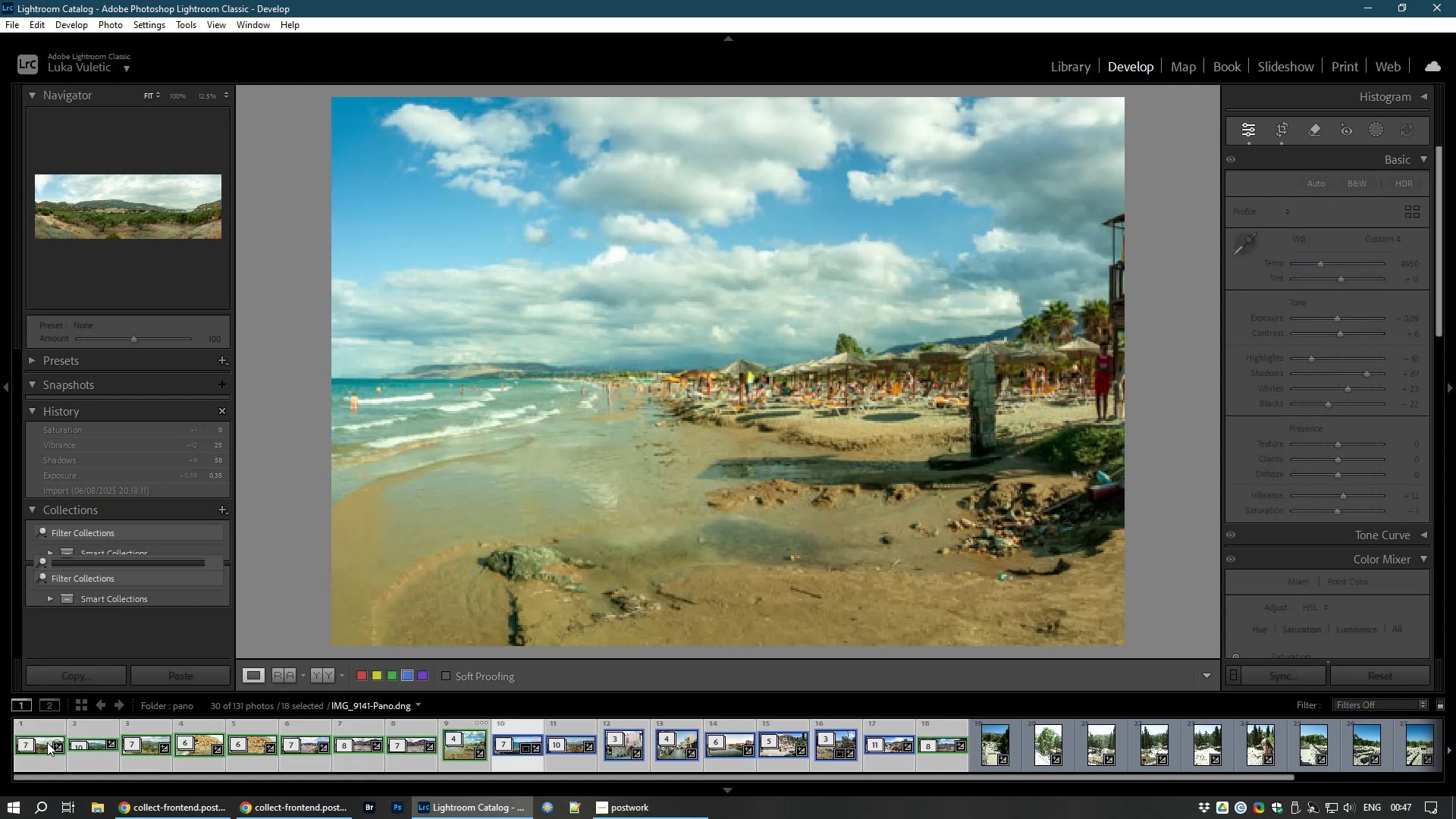 
hold_key(key=ArrowRight, duration=0.33)
 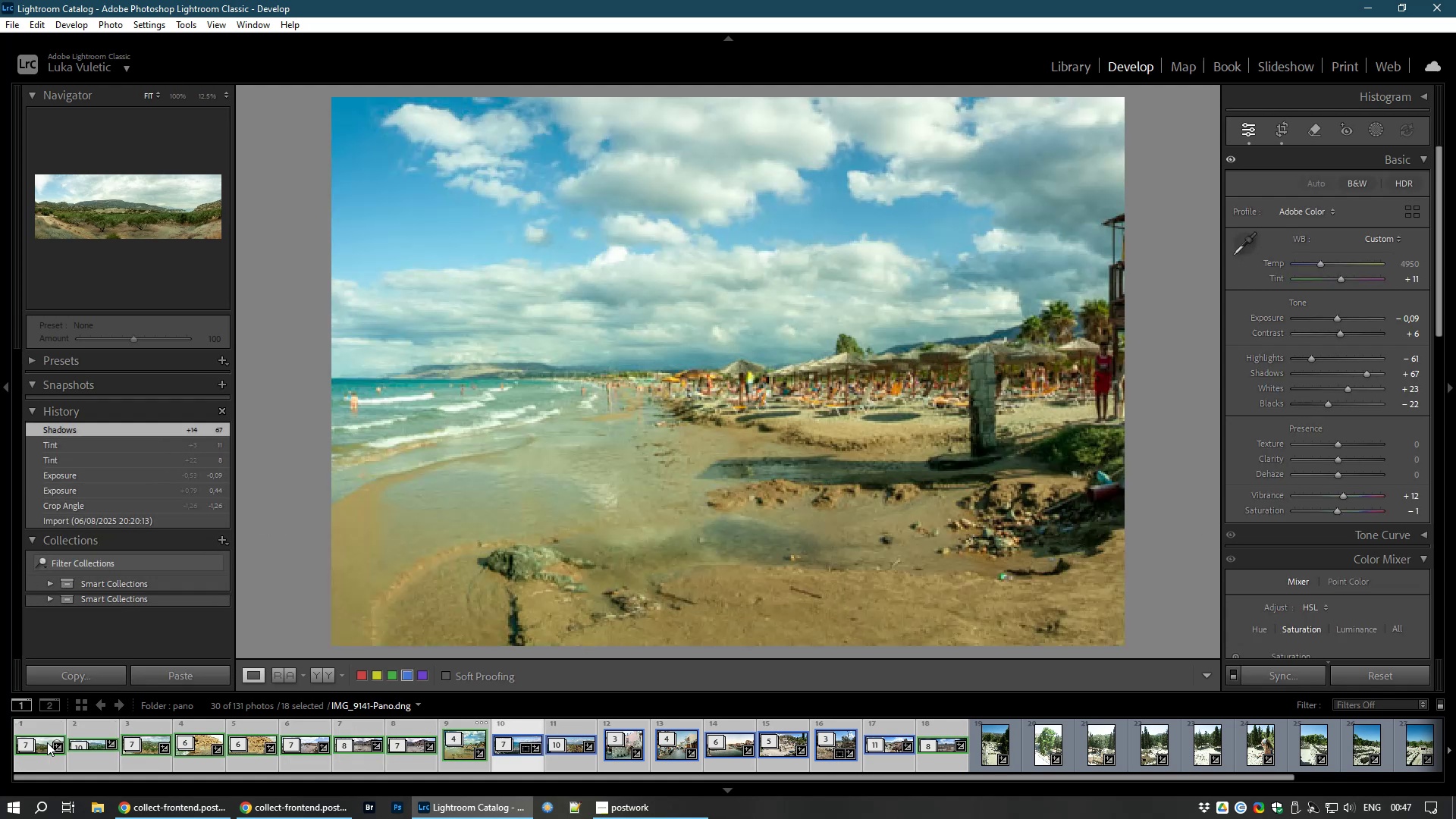 
hold_key(key=8, duration=0.62)
 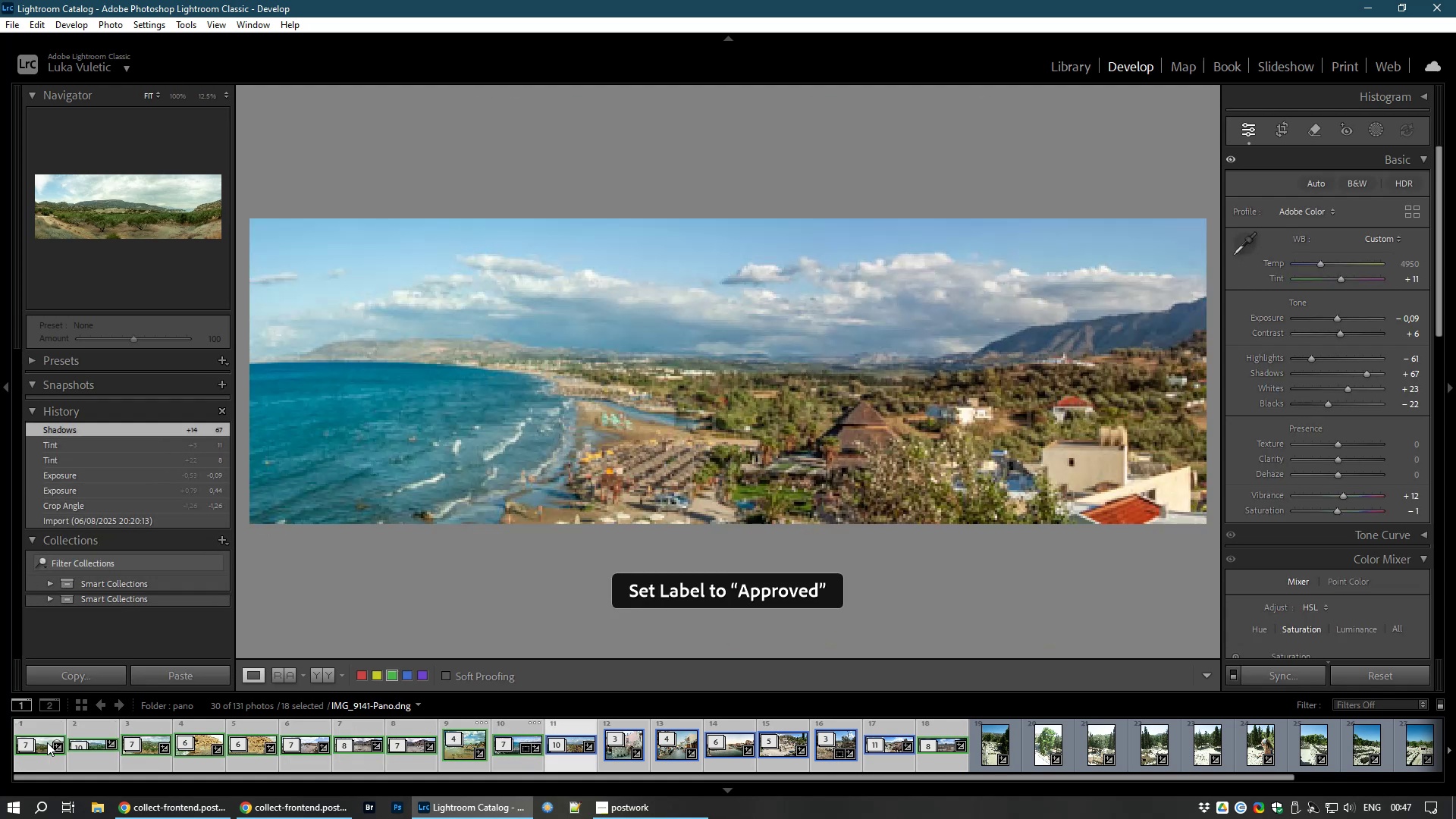 
hold_key(key=ArrowRight, duration=0.45)
 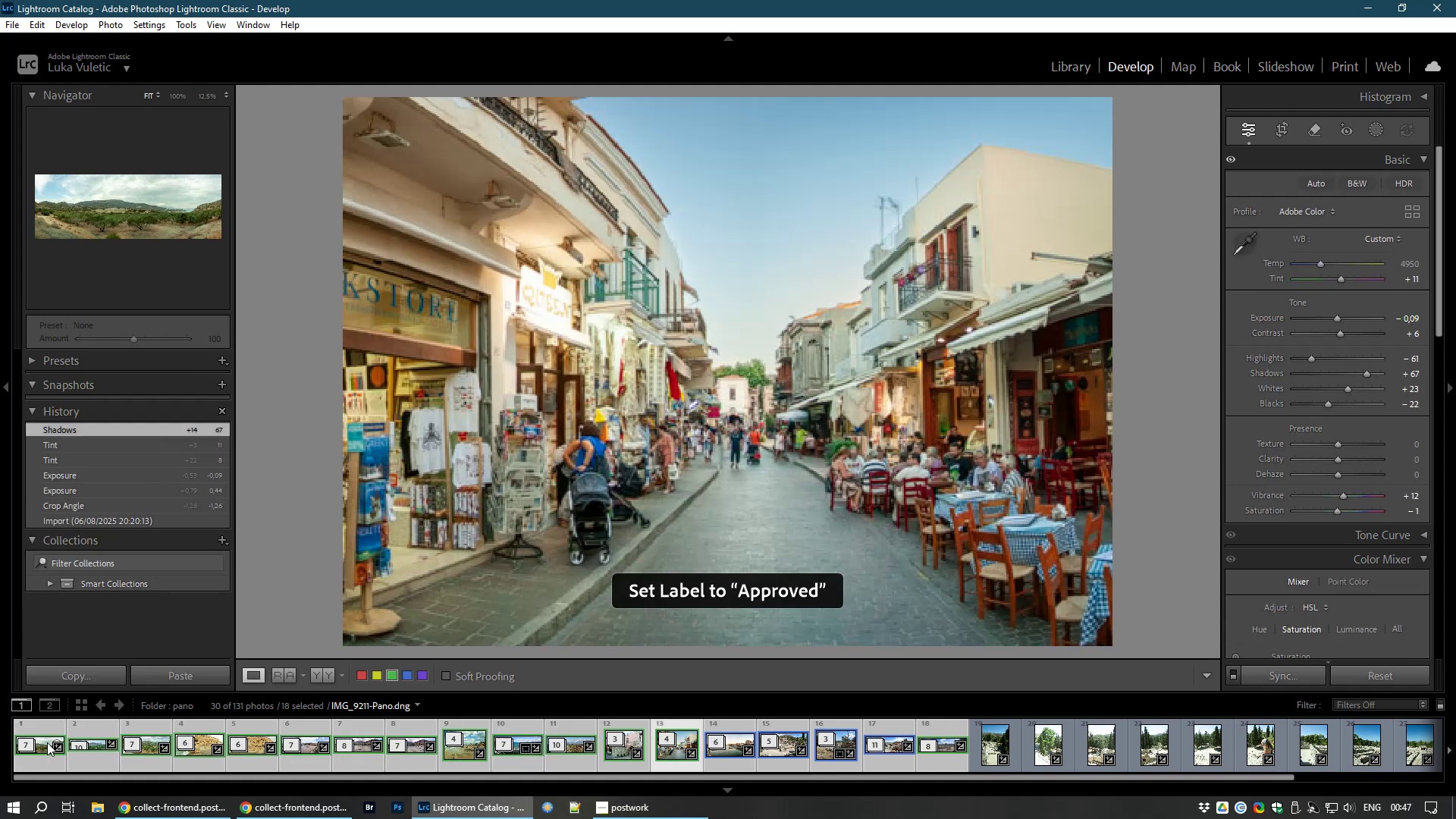 
type(88)
 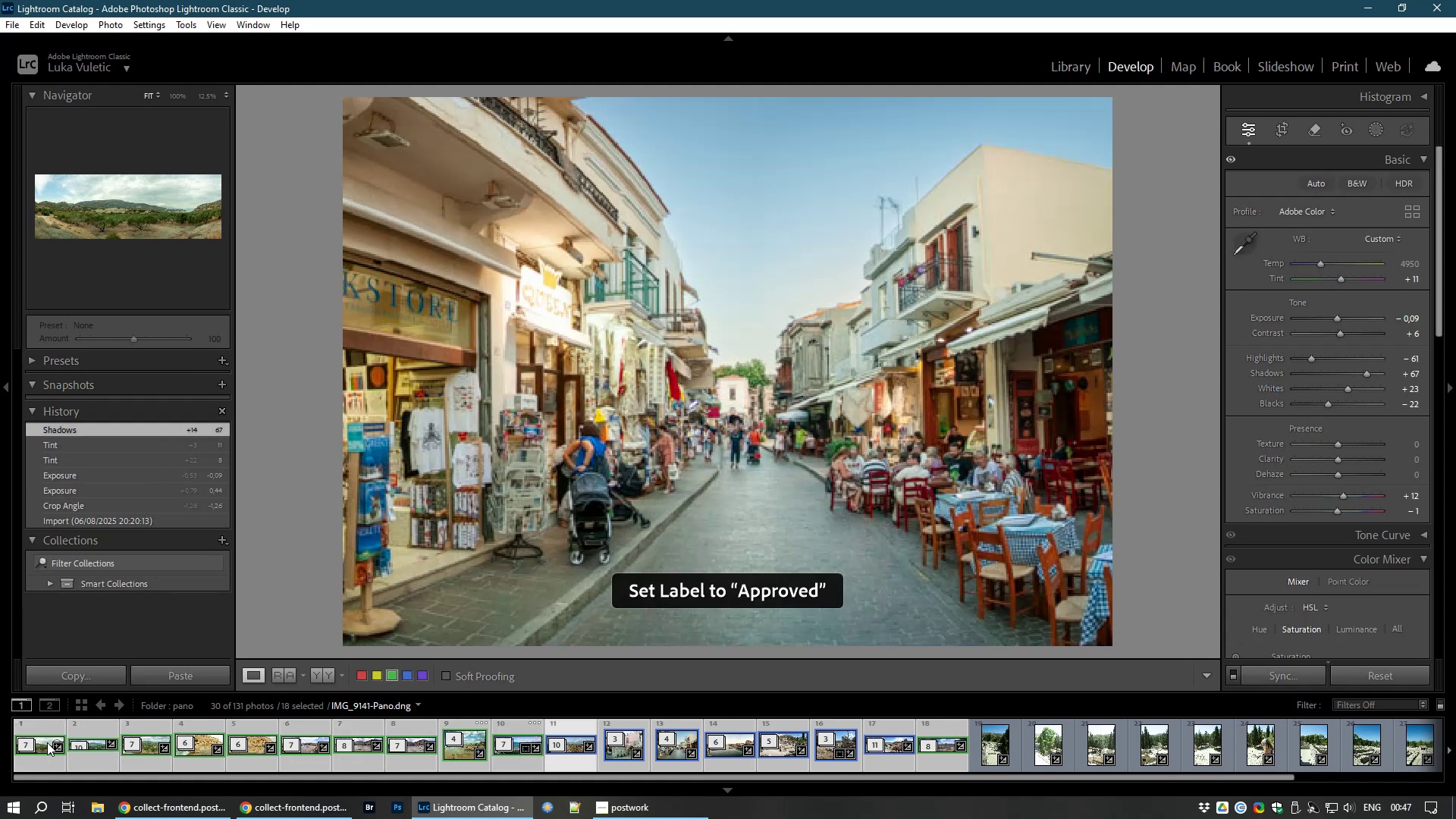 
key(ArrowRight)
 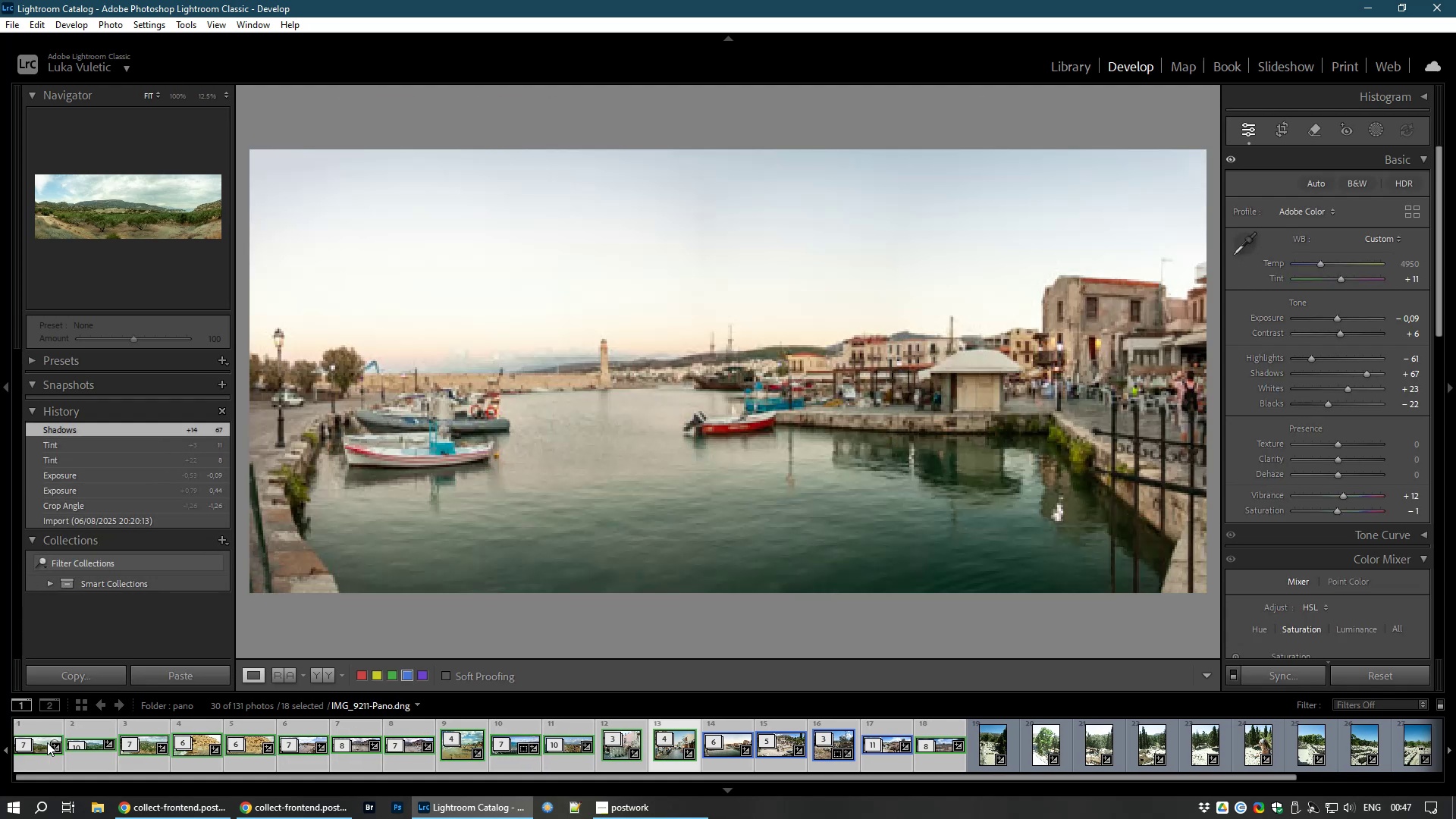 
hold_key(key=8, duration=0.63)
 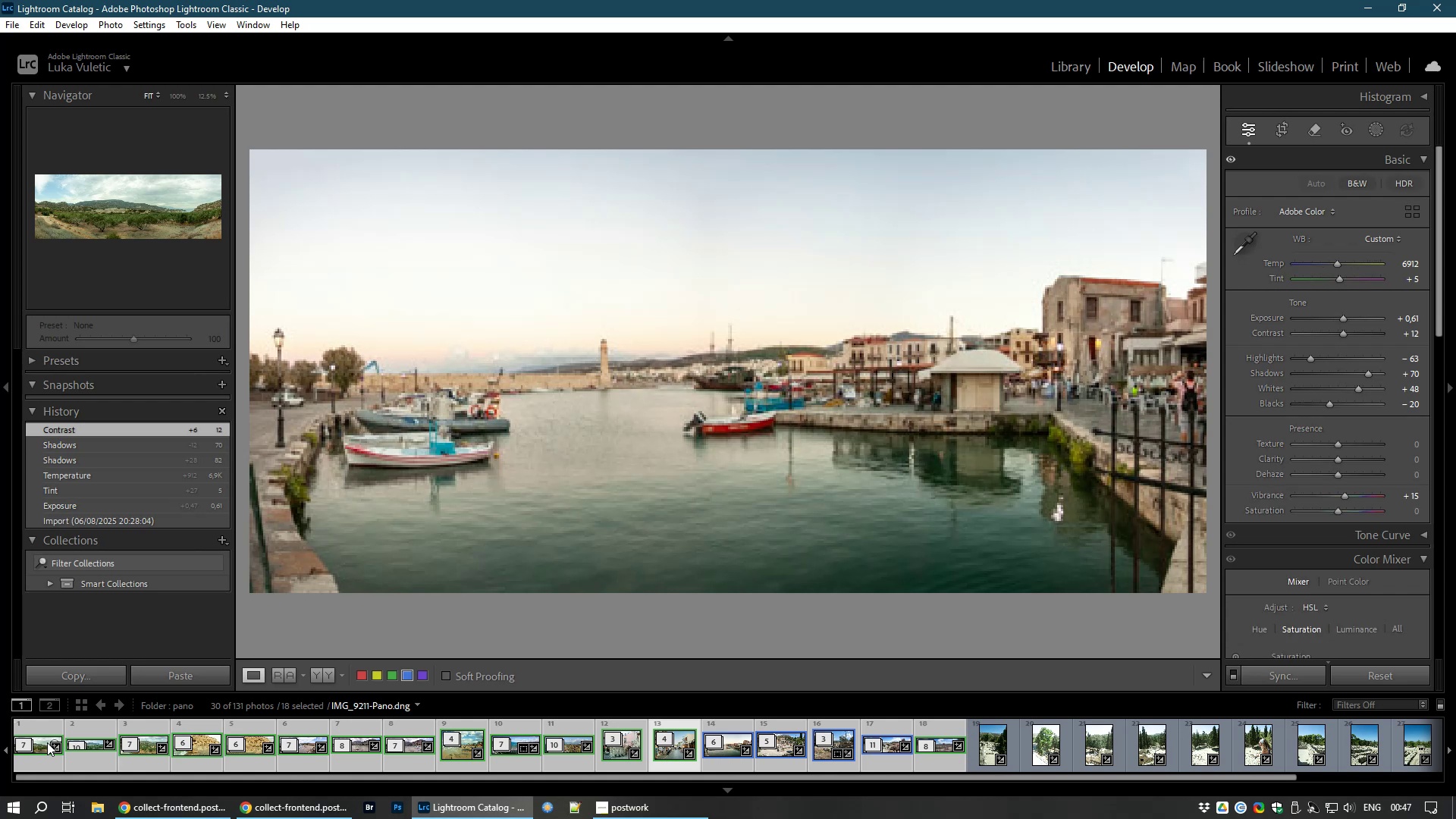 
hold_key(key=ArrowRight, duration=0.85)
 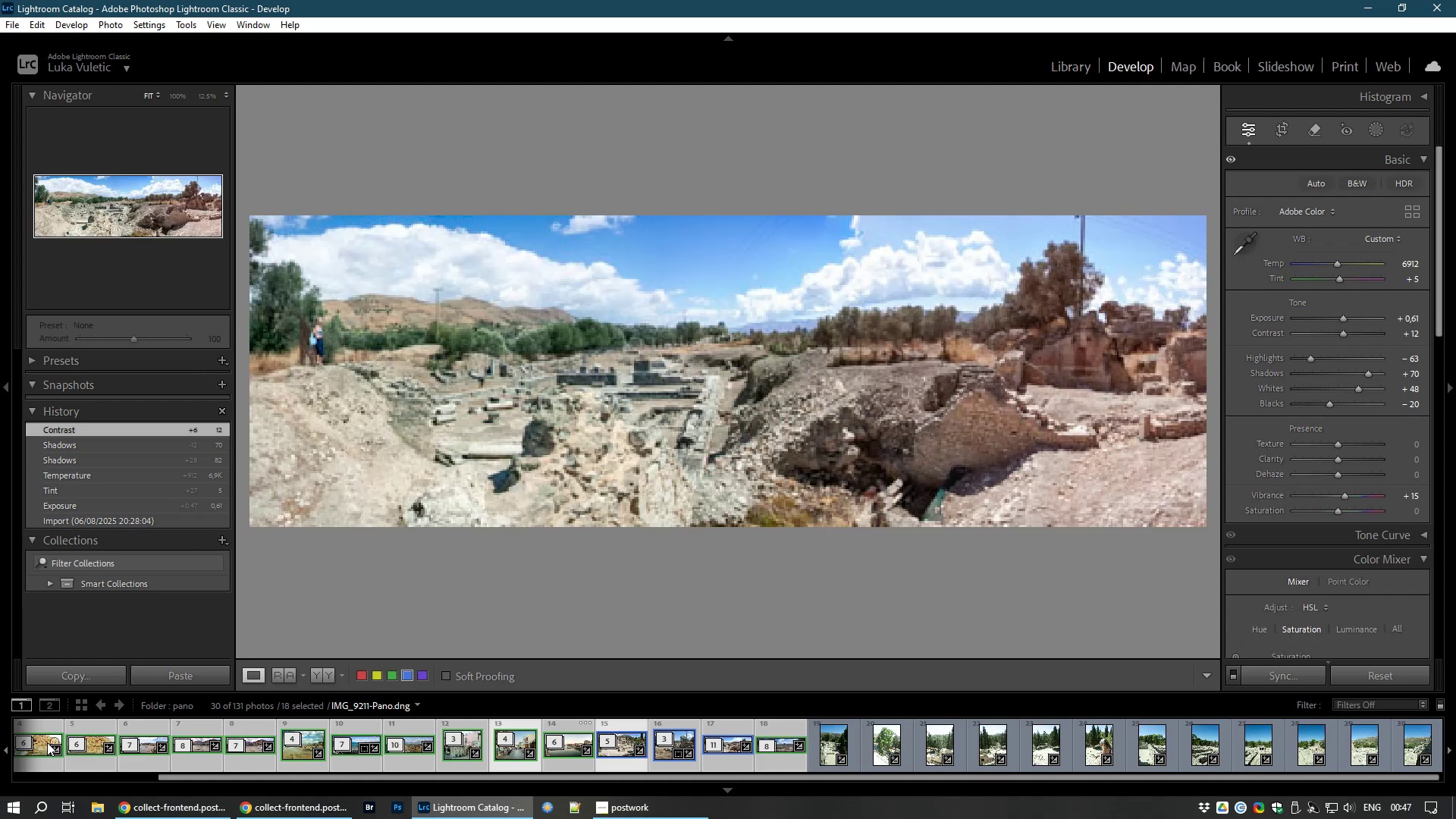 
key(8)
 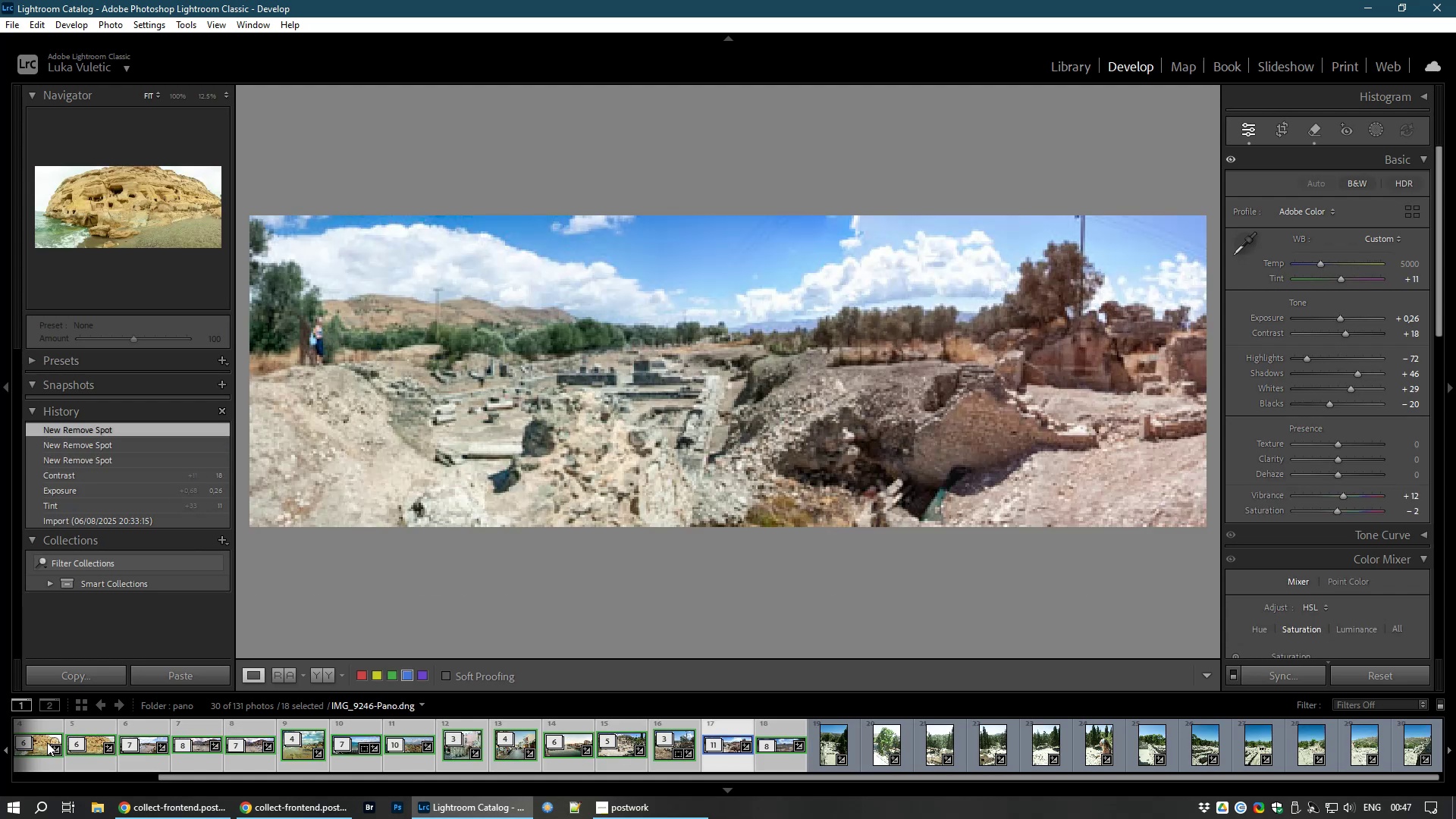 
key(8)
 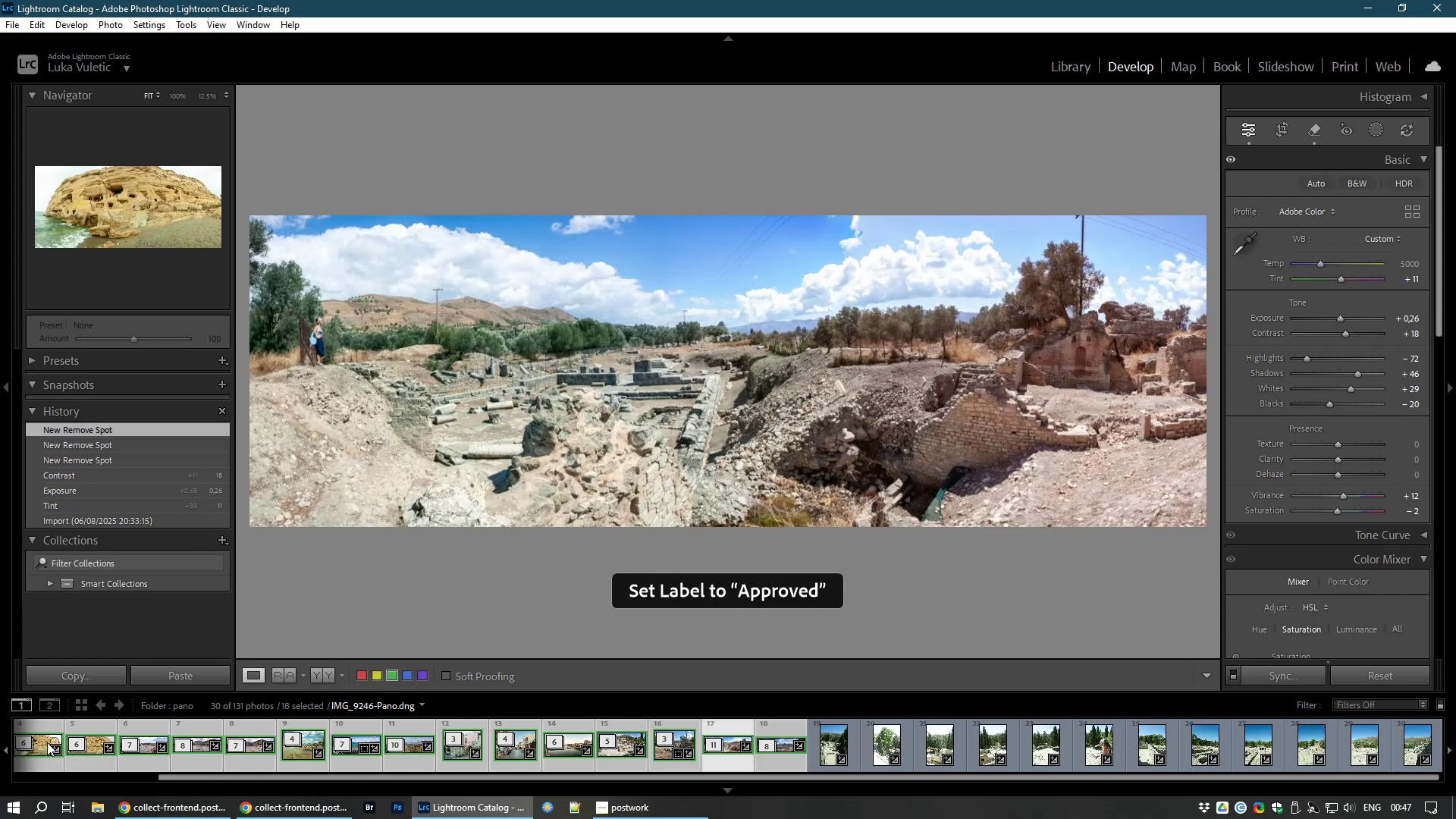 
key(ArrowRight)
 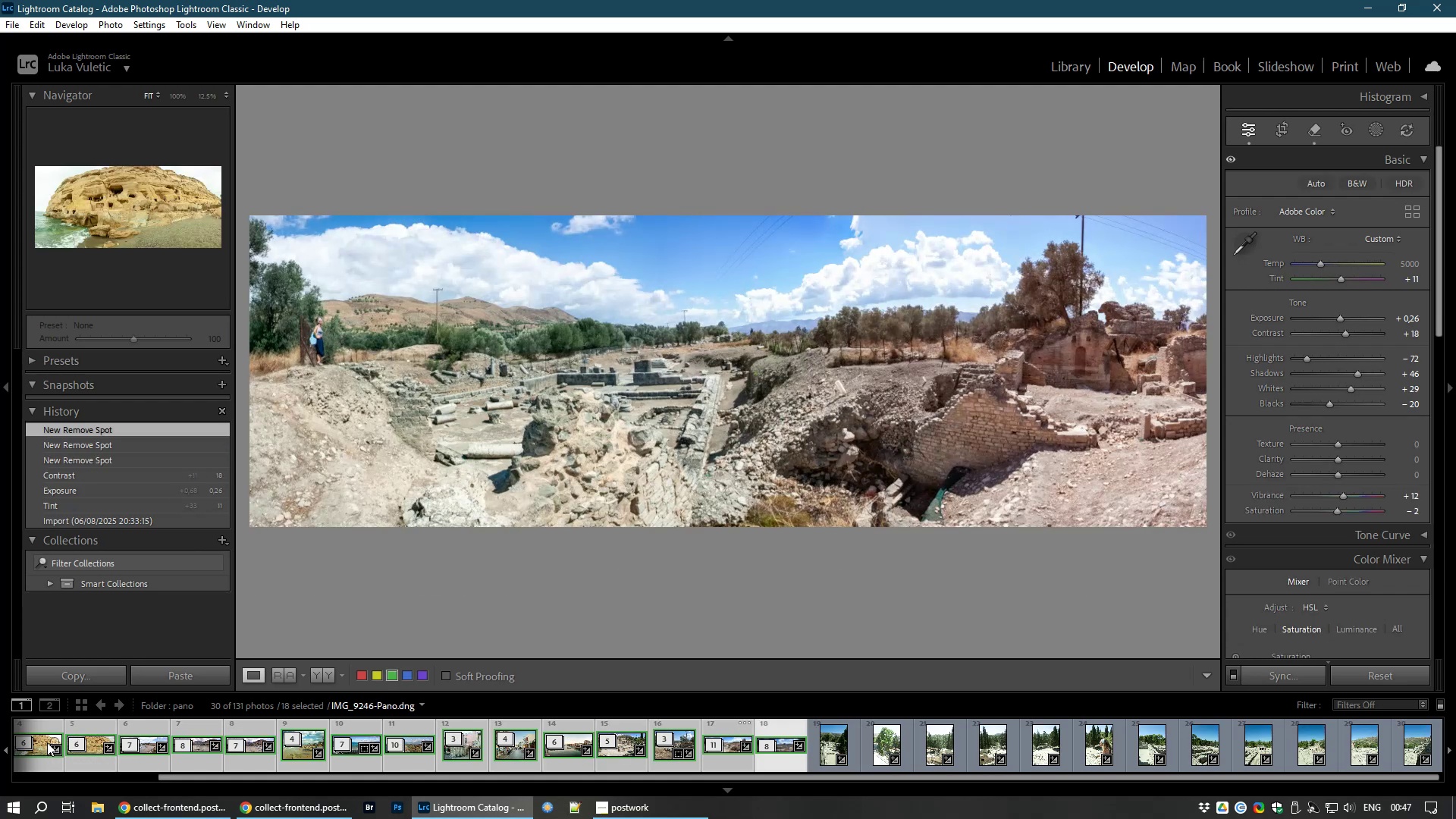 
key(ArrowRight)
 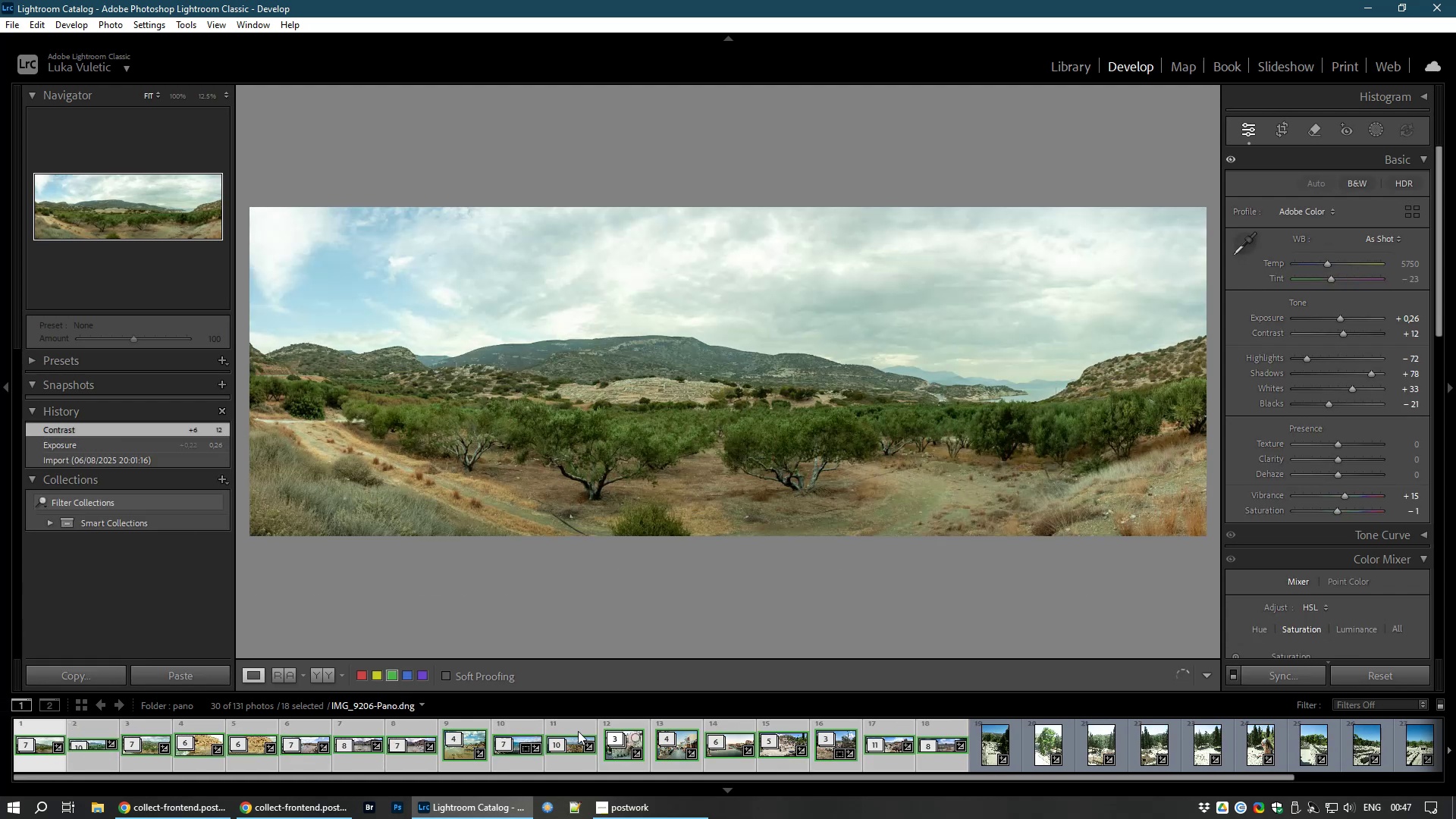 
left_click([981, 753])
 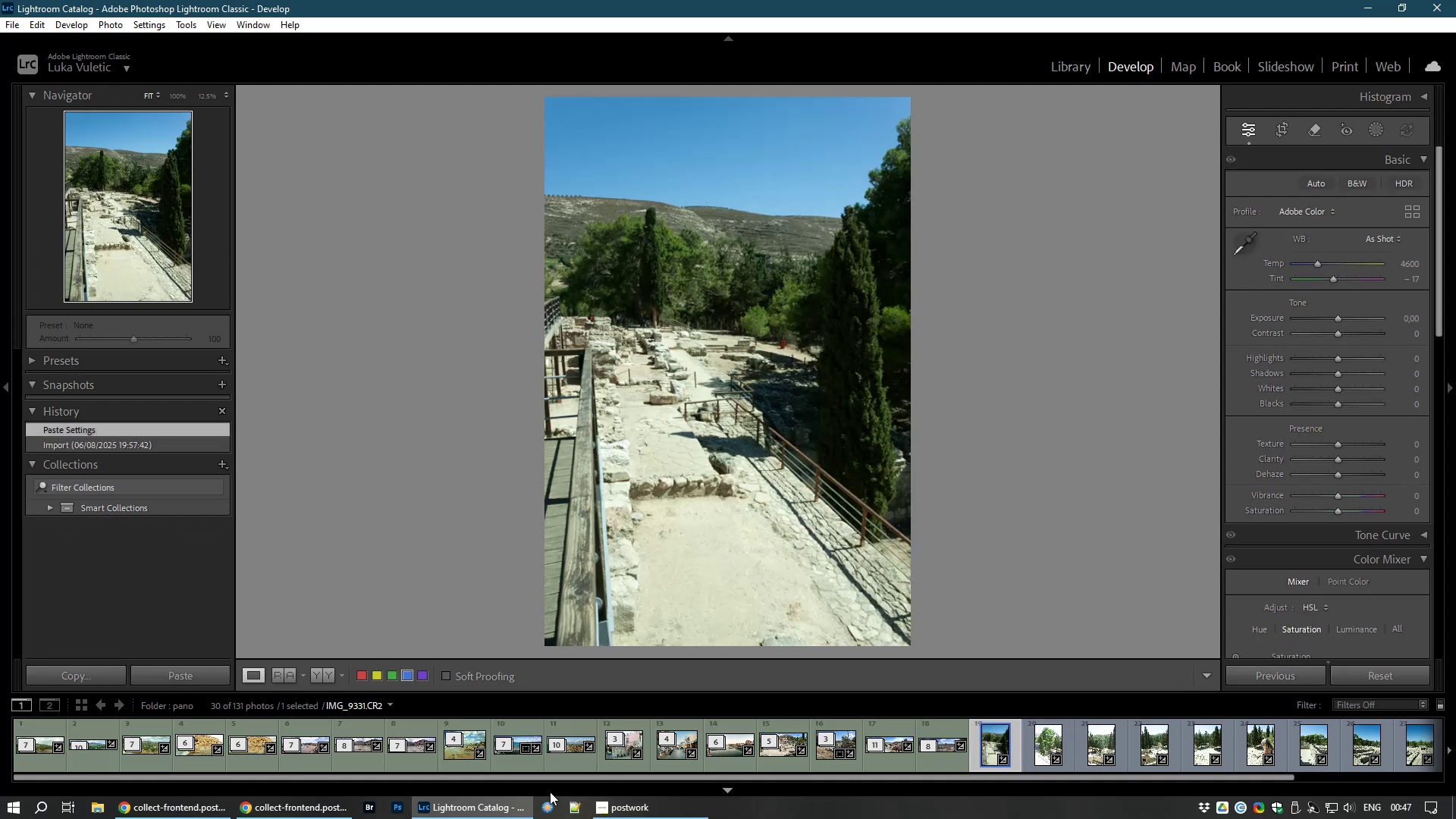 
left_click_drag(start_coordinate=[556, 777], to_coordinate=[982, 786])
 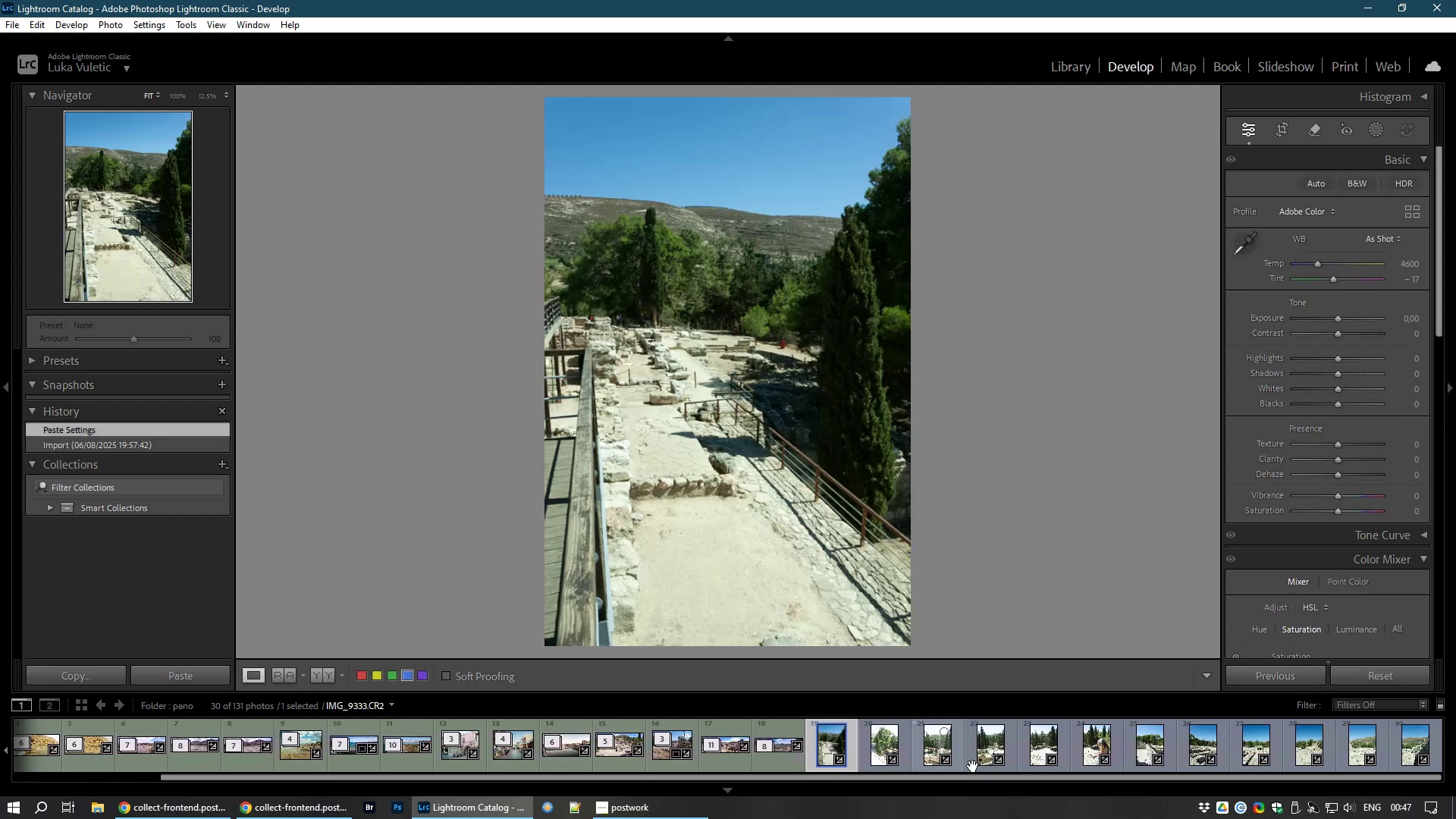 
mouse_move([1094, 752])
 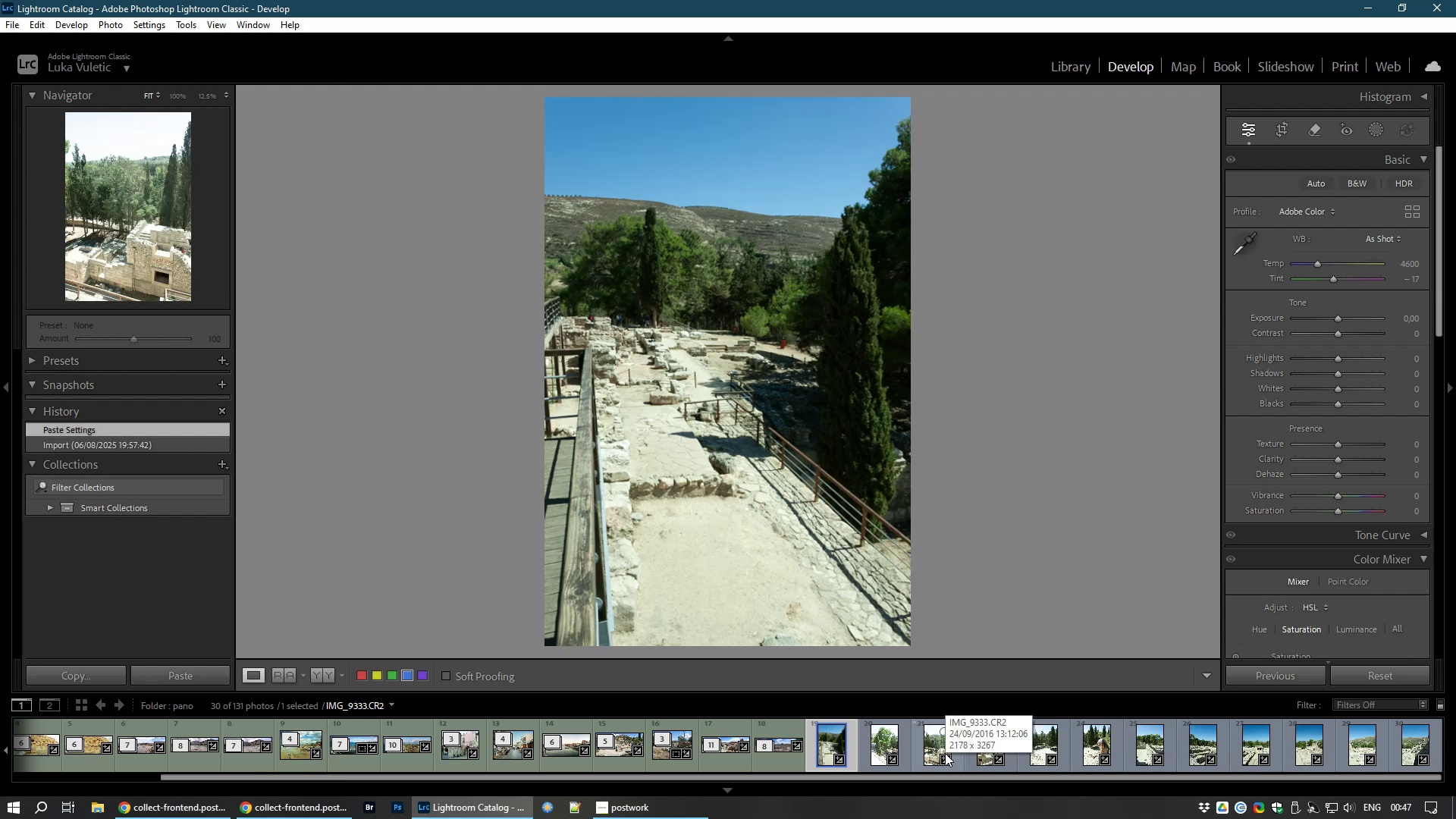 
key(ArrowRight)
 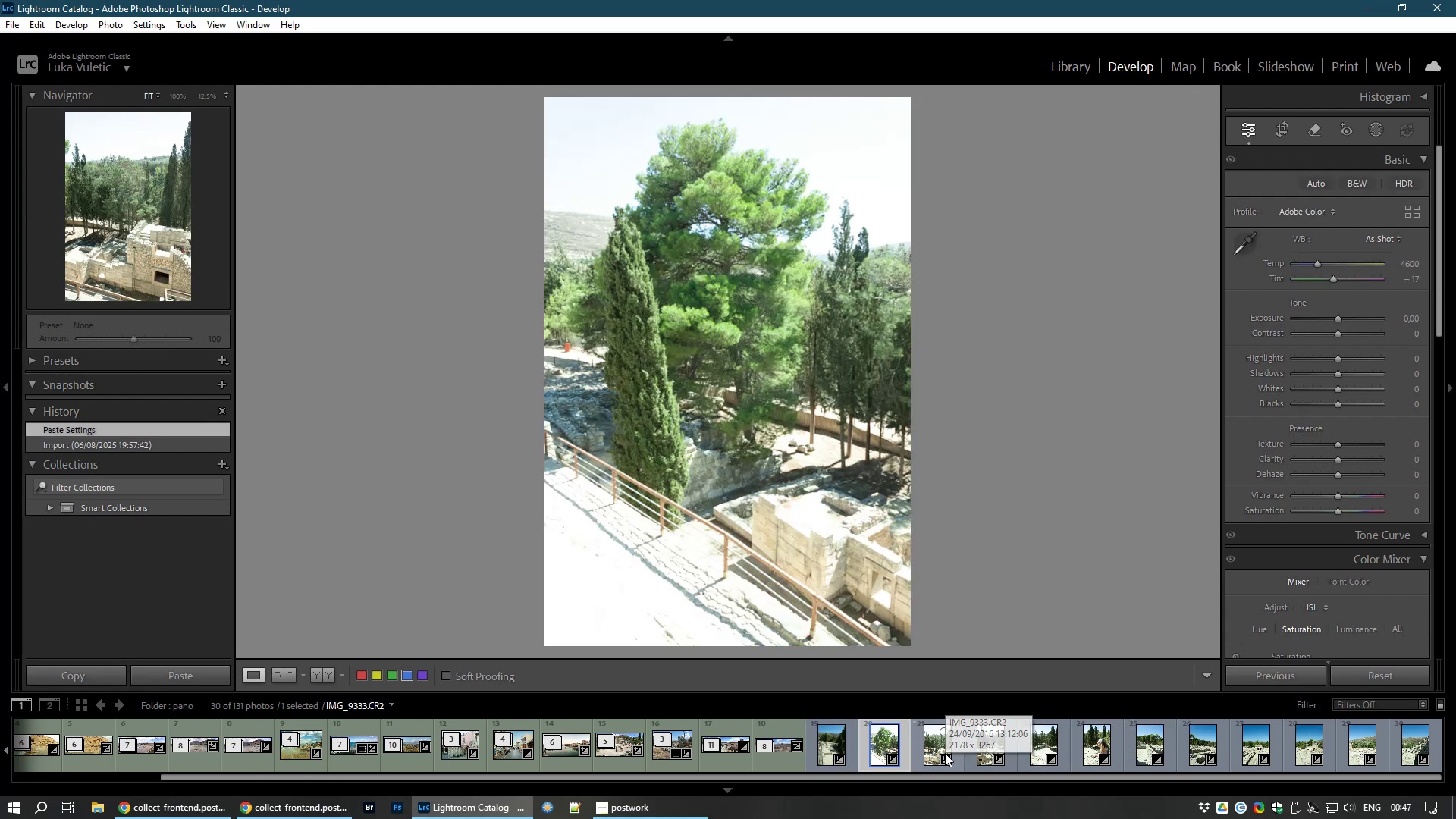 
key(ArrowRight)
 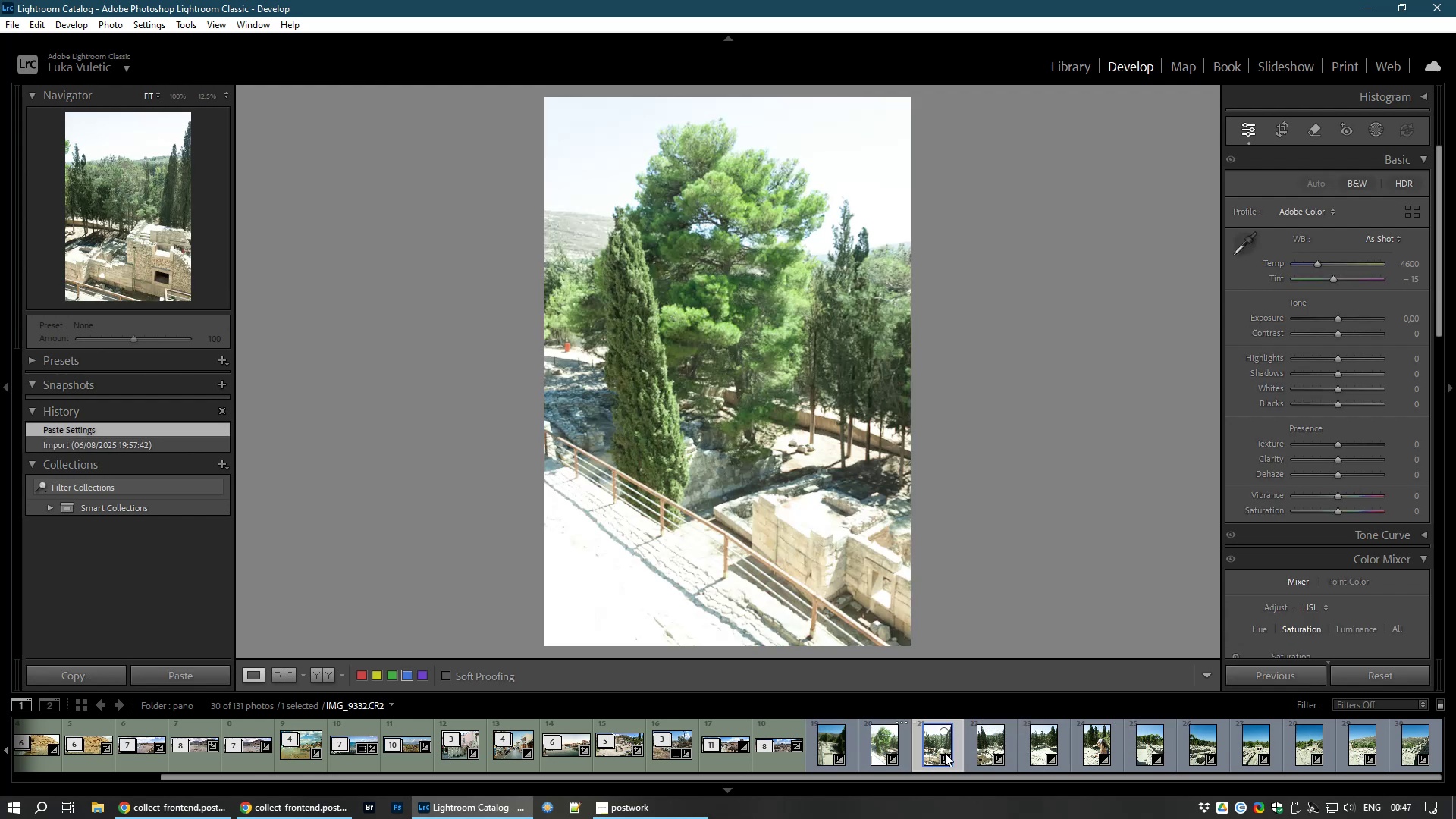 
hold_key(key=ArrowRight, duration=0.42)
 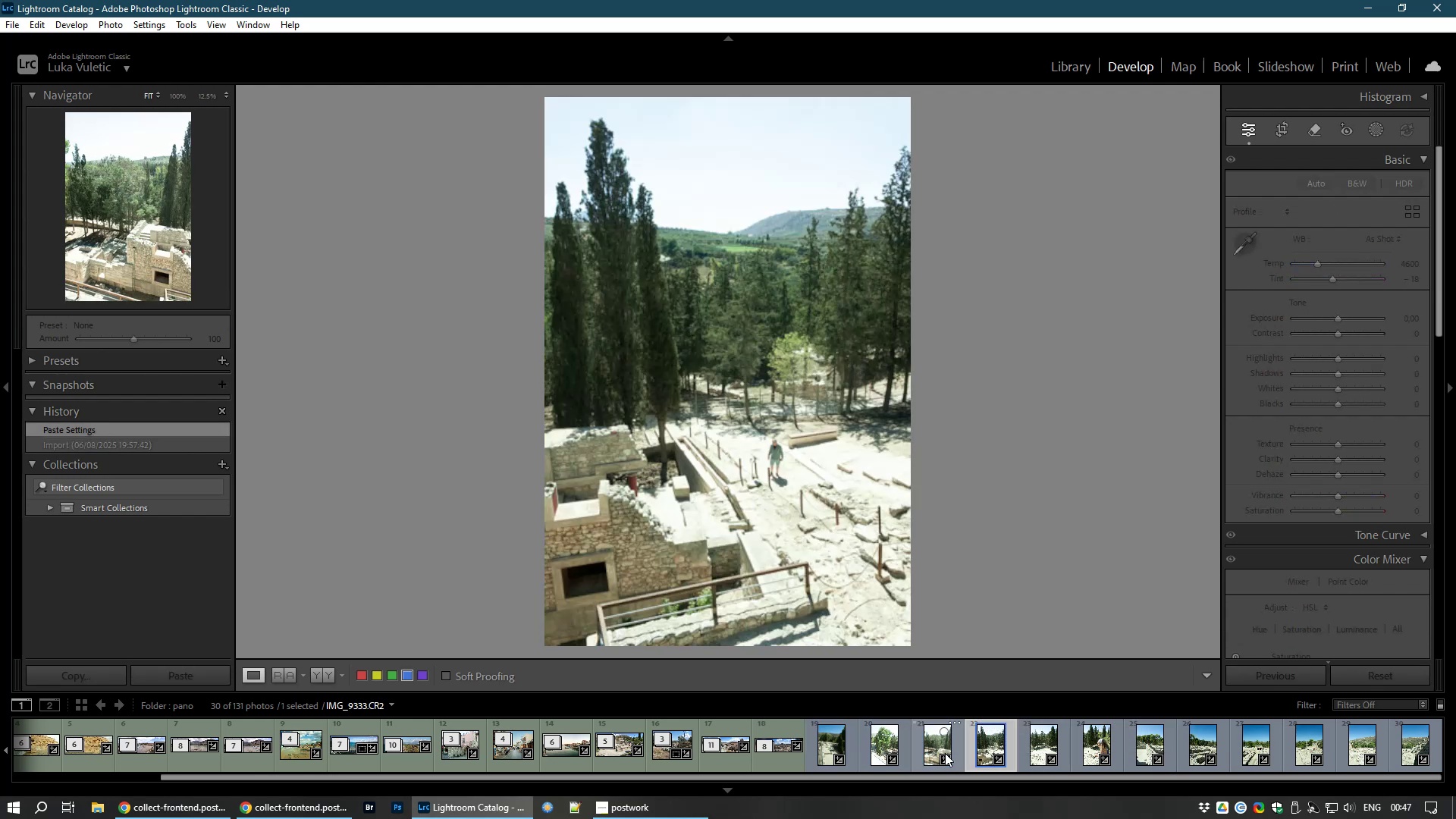 
key(ArrowRight)
 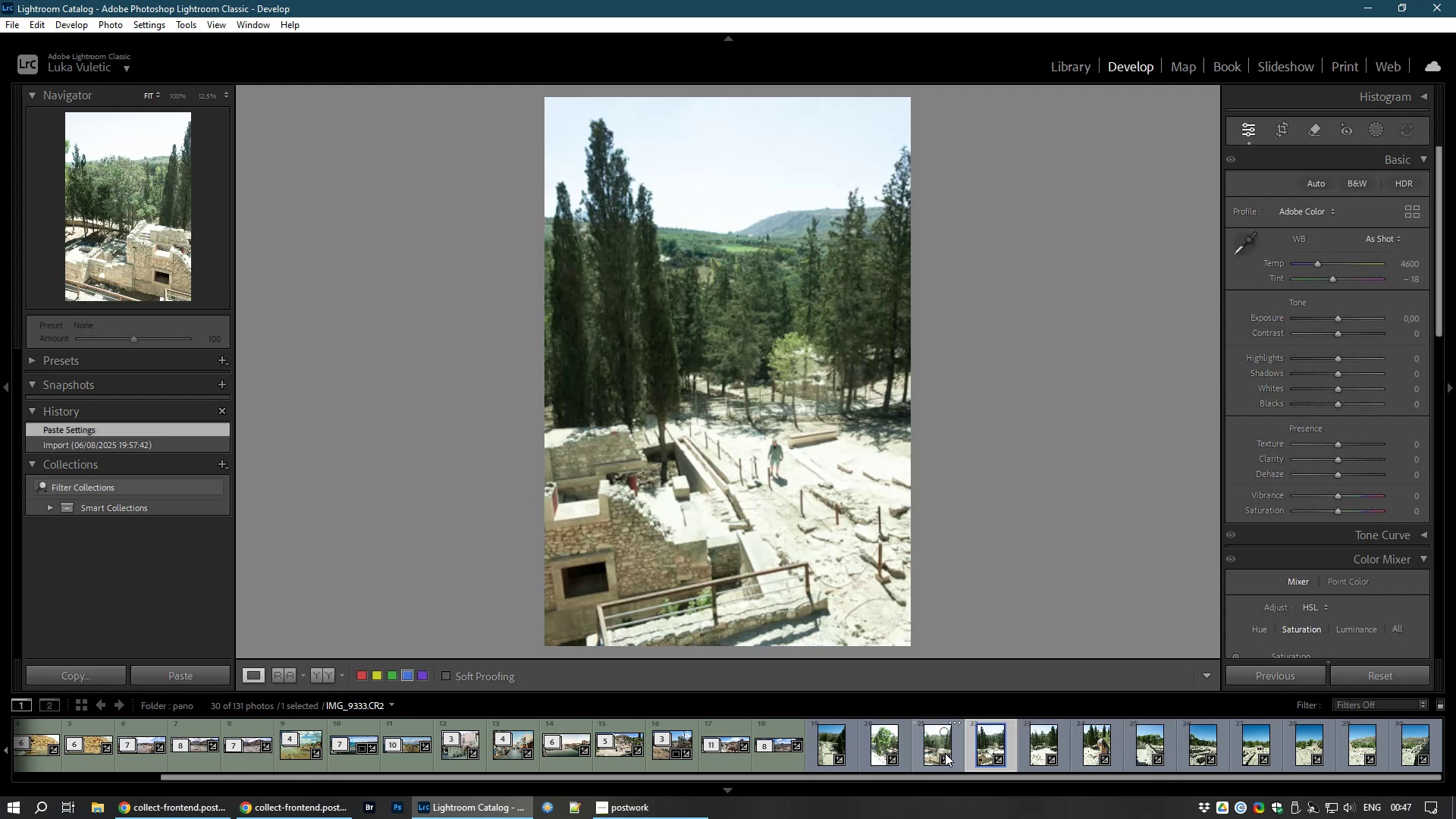 
key(ArrowRight)
 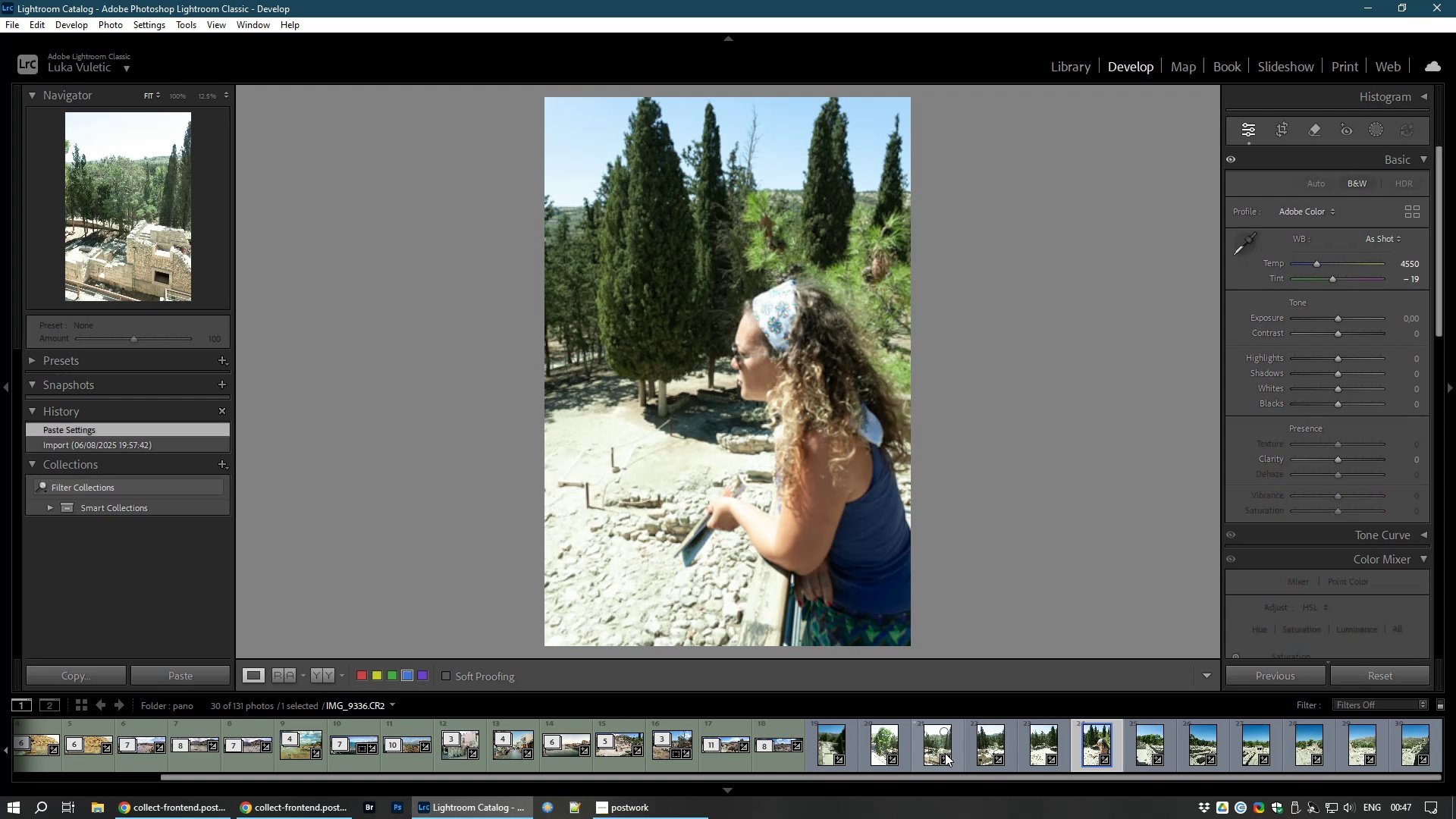 
key(ArrowRight)
 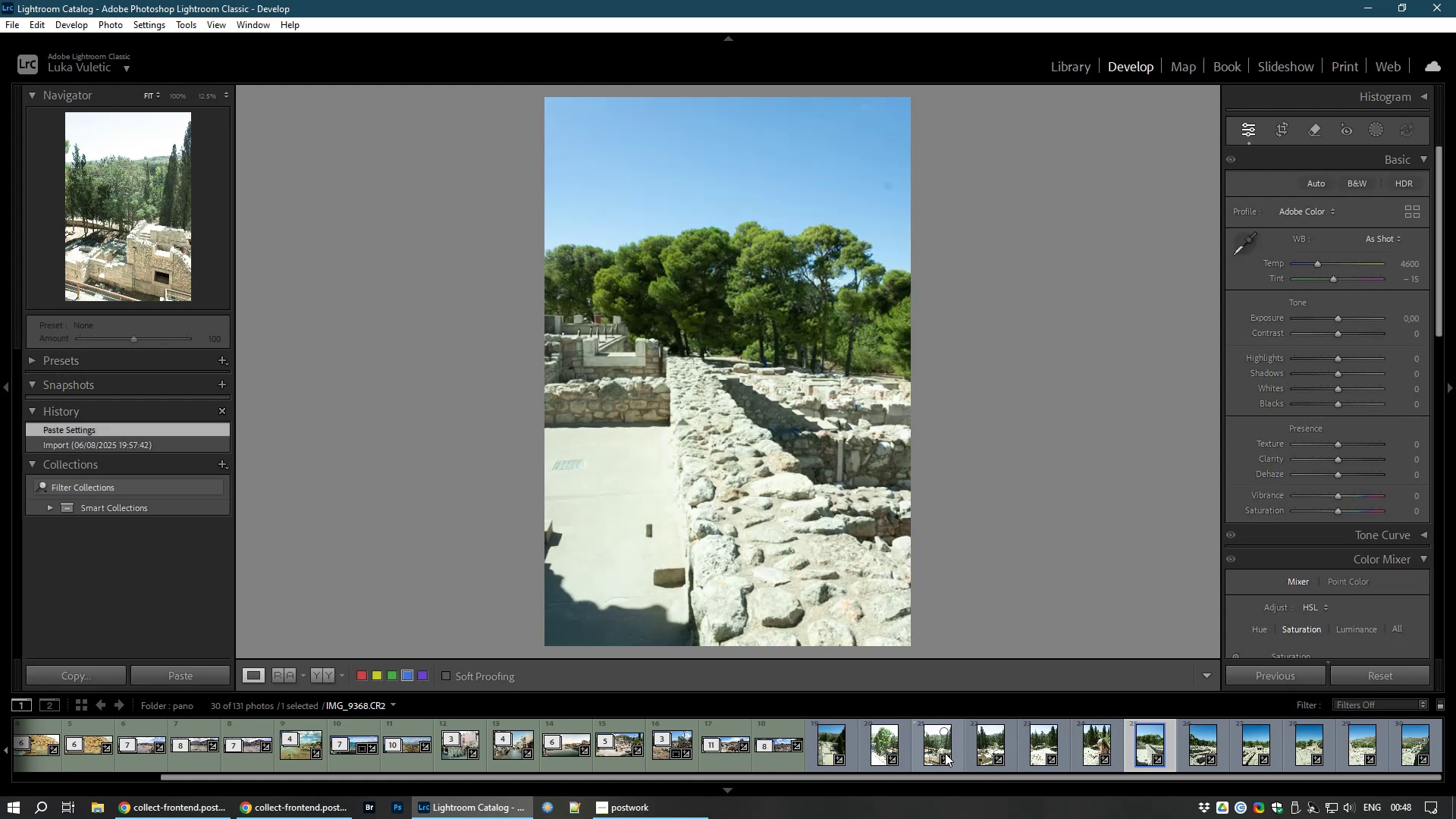 
key(ArrowLeft)
 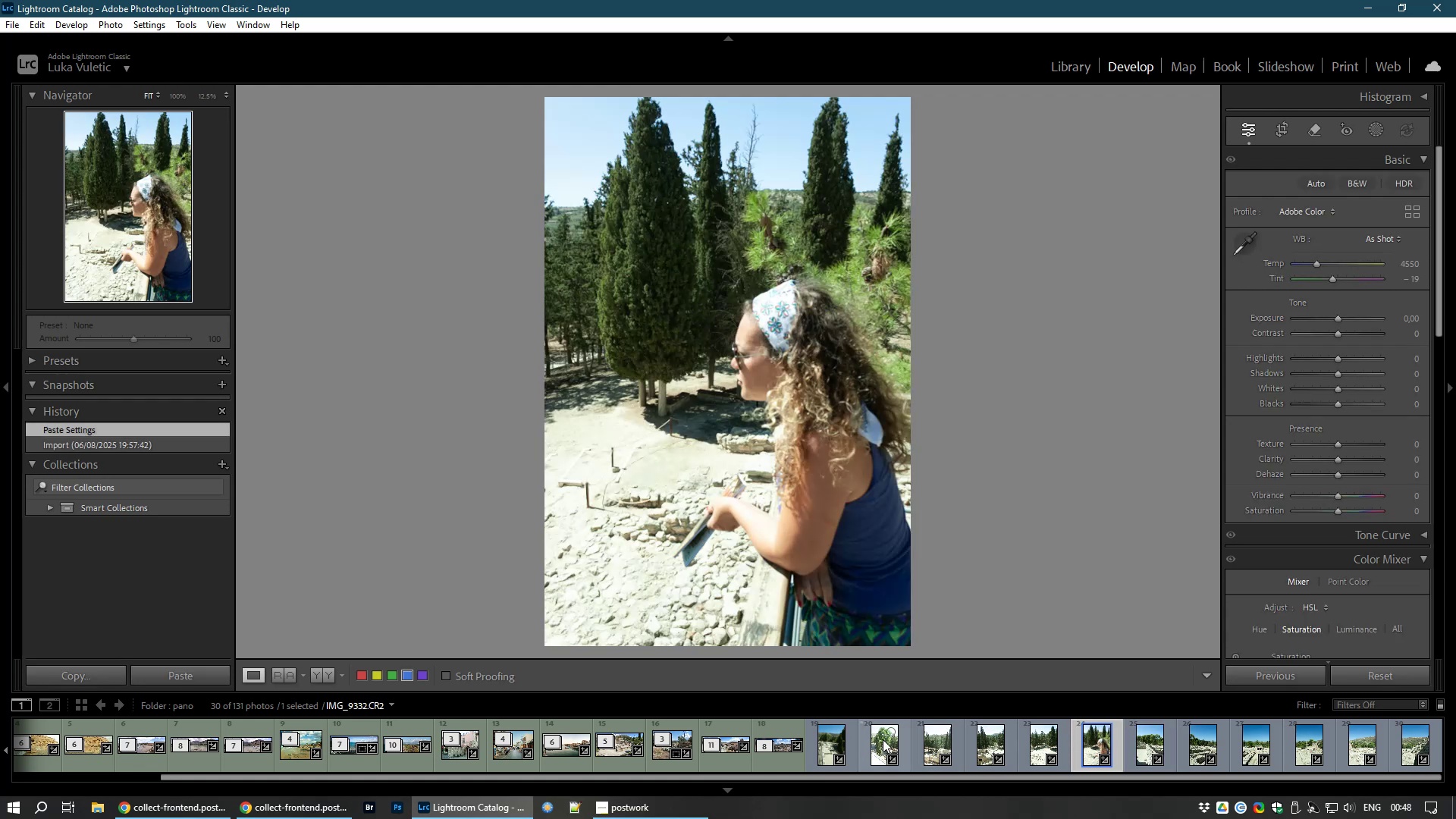 
left_click([834, 745])
 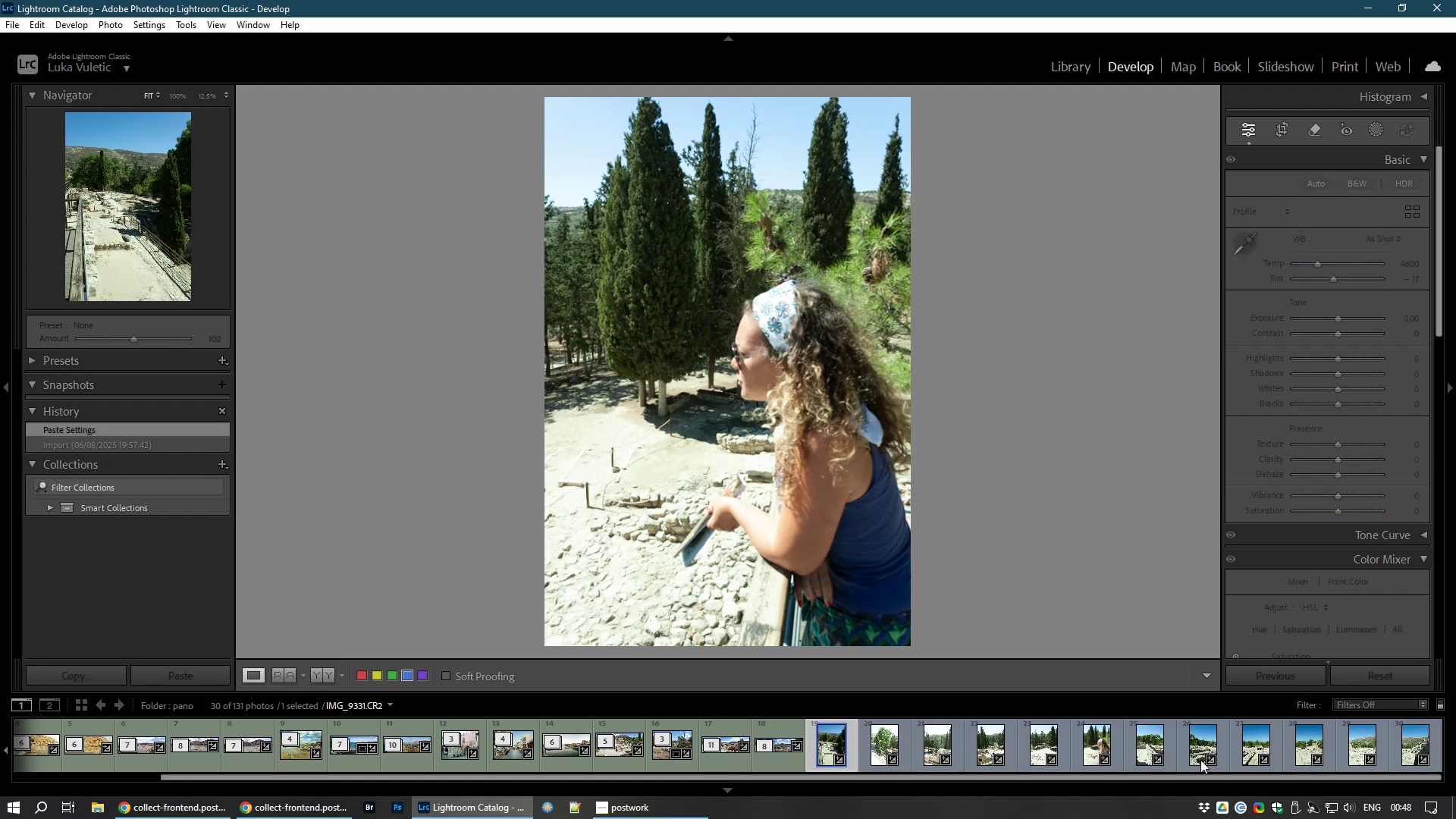 
hold_key(key=ShiftLeft, duration=1.49)
left_click([1100, 748])
 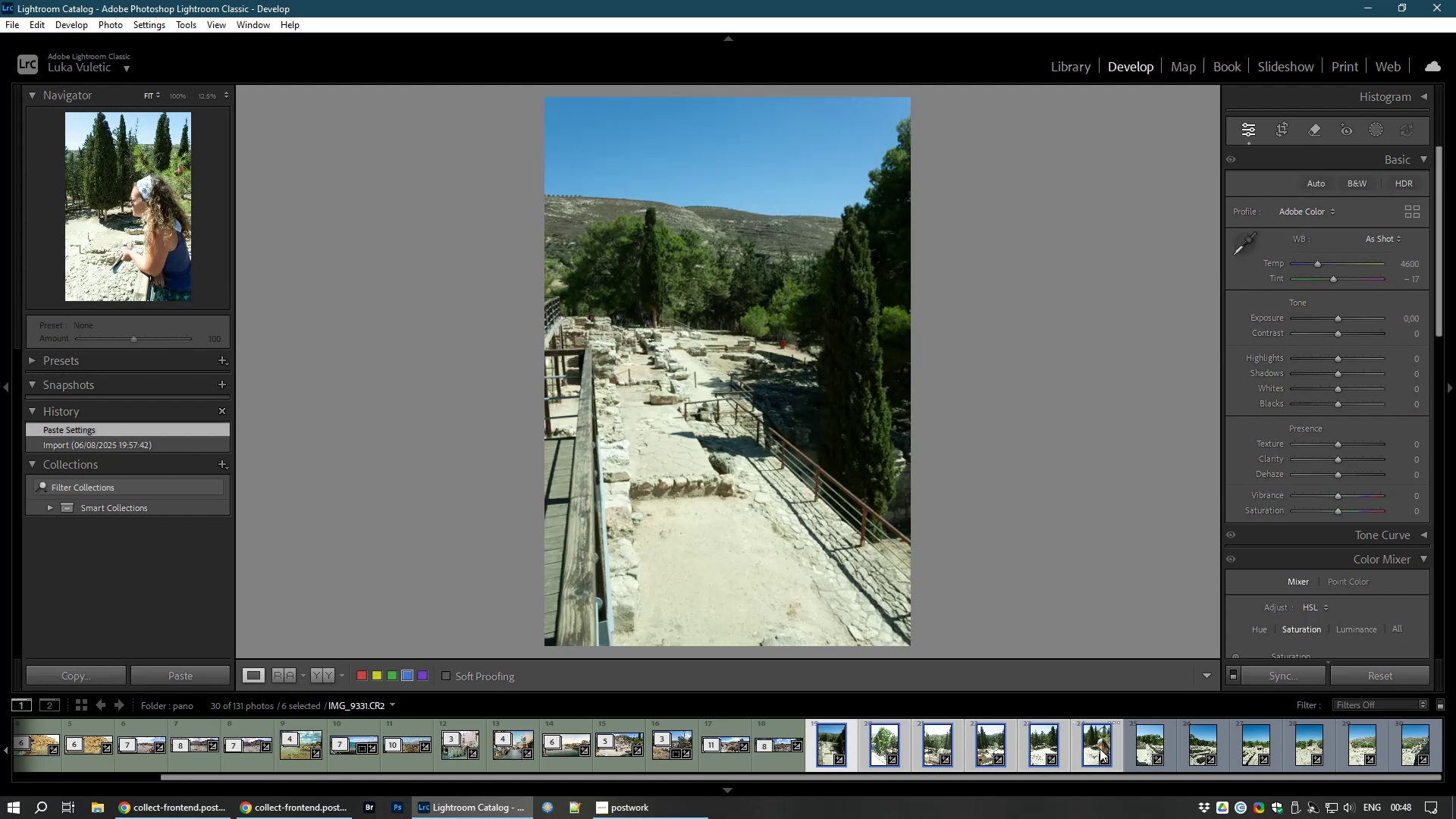 
key(Control+M)
 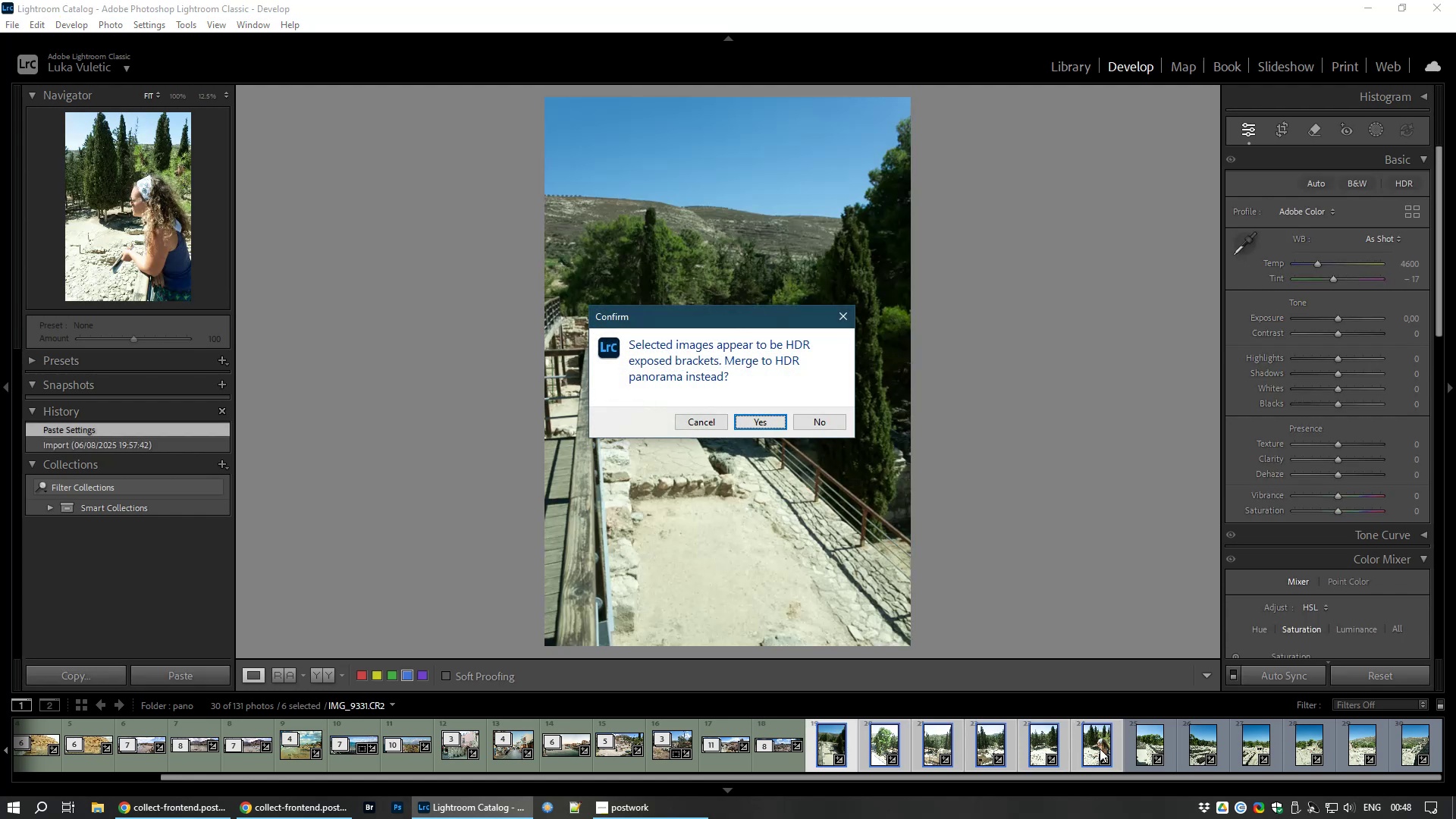 
key(ArrowRight)
 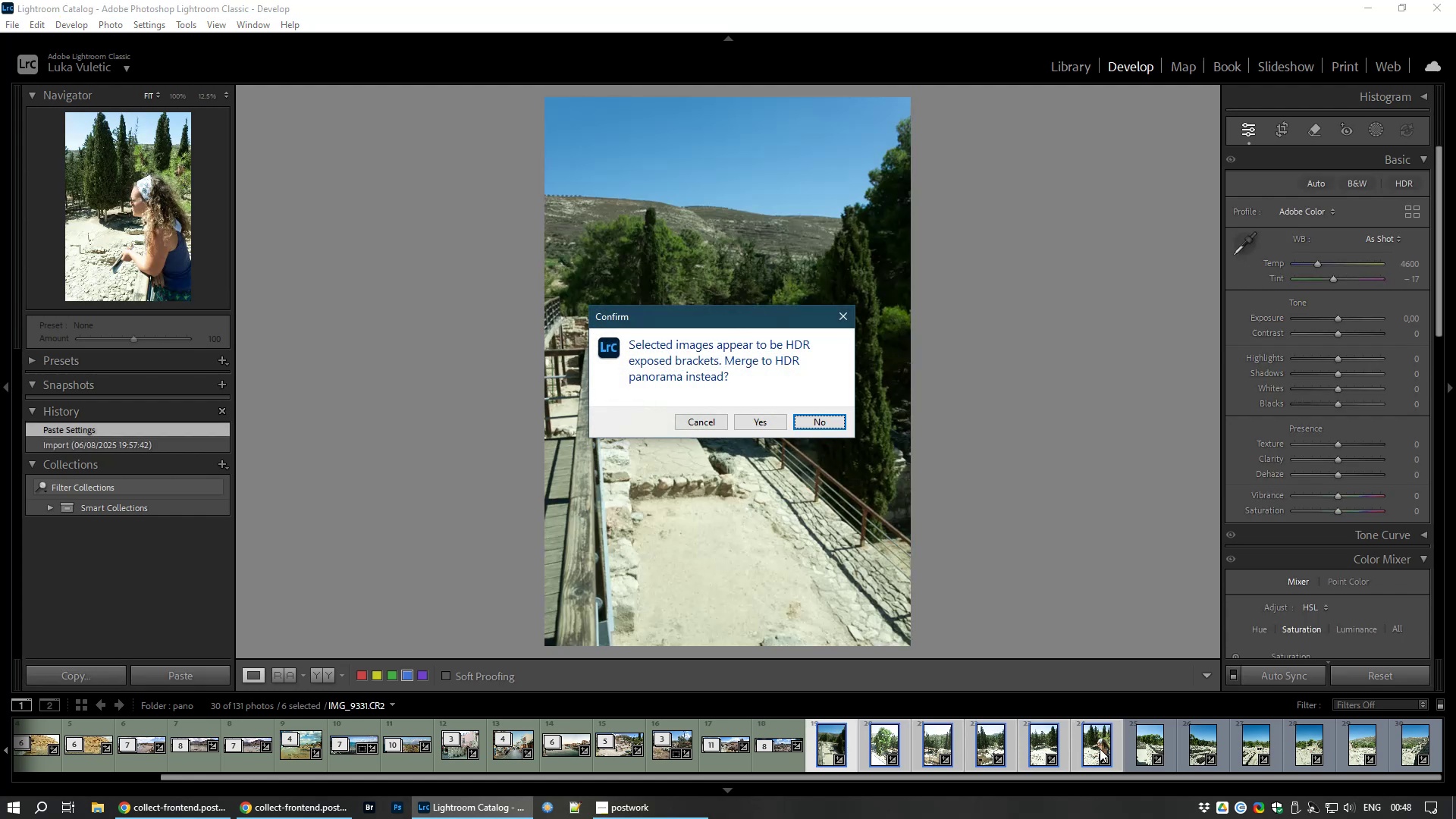 
key(Enter)
 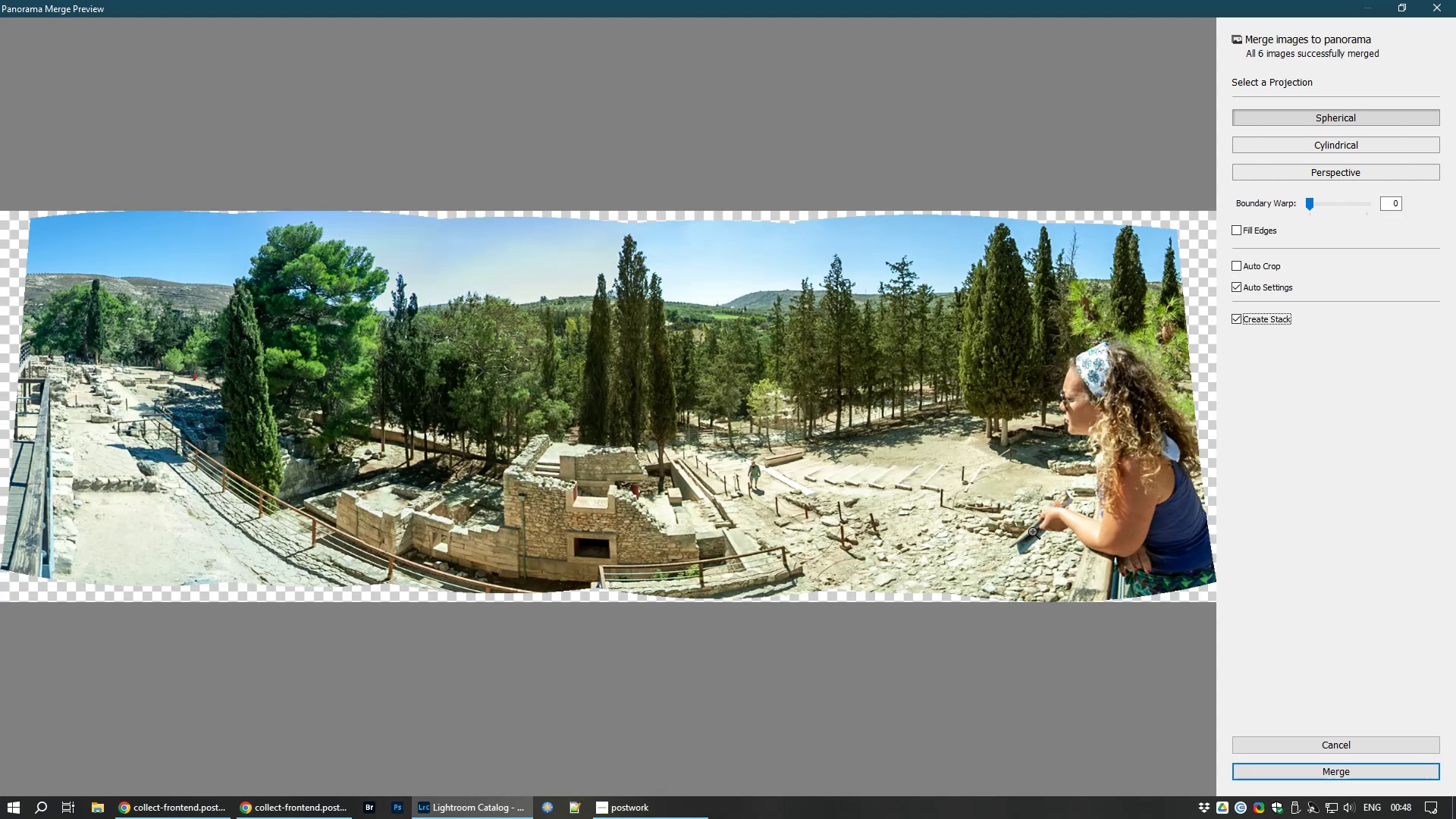 
wait(11.99)
 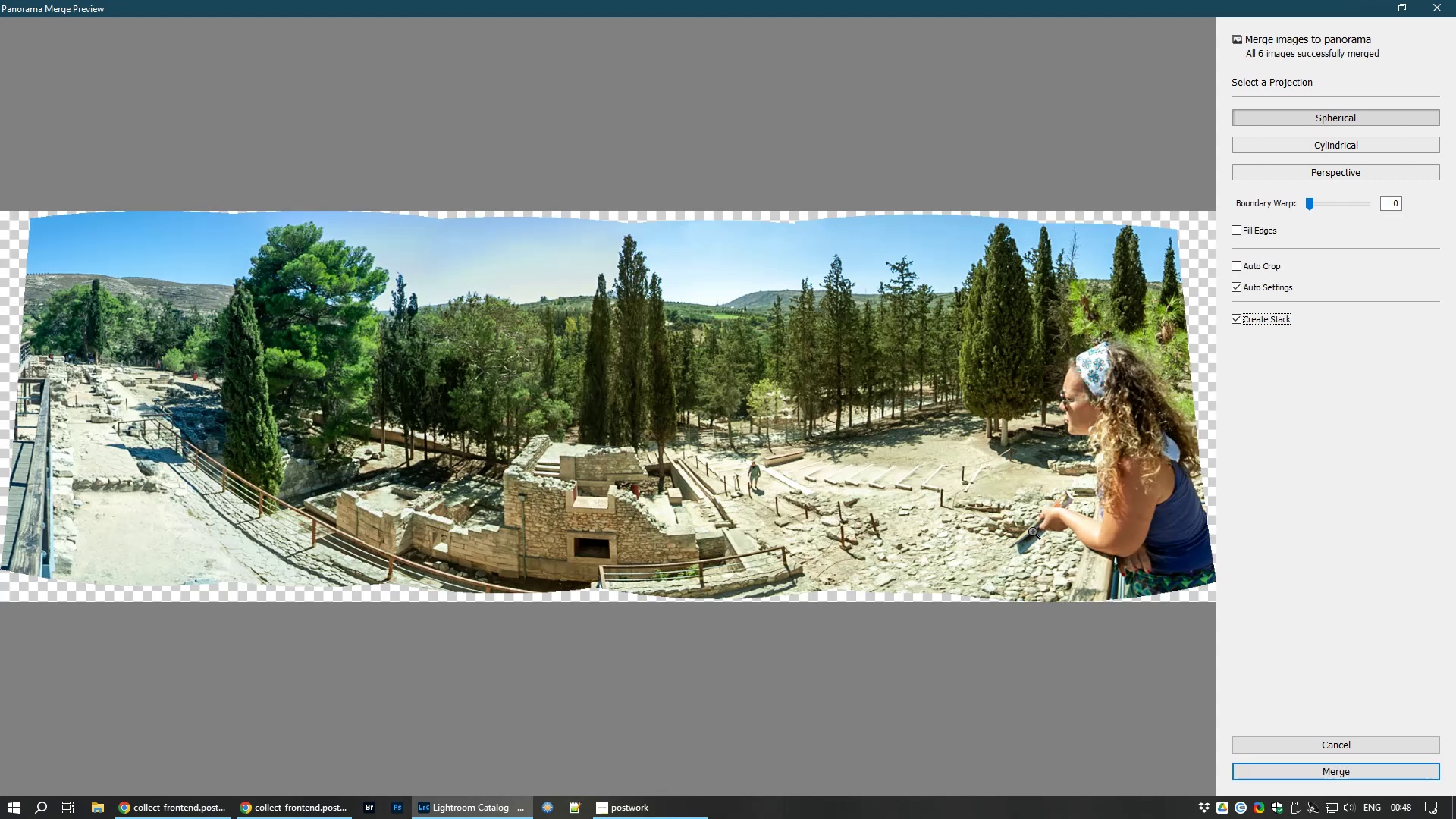 
left_click_drag(start_coordinate=[1308, 206], to_coordinate=[1455, 213])
 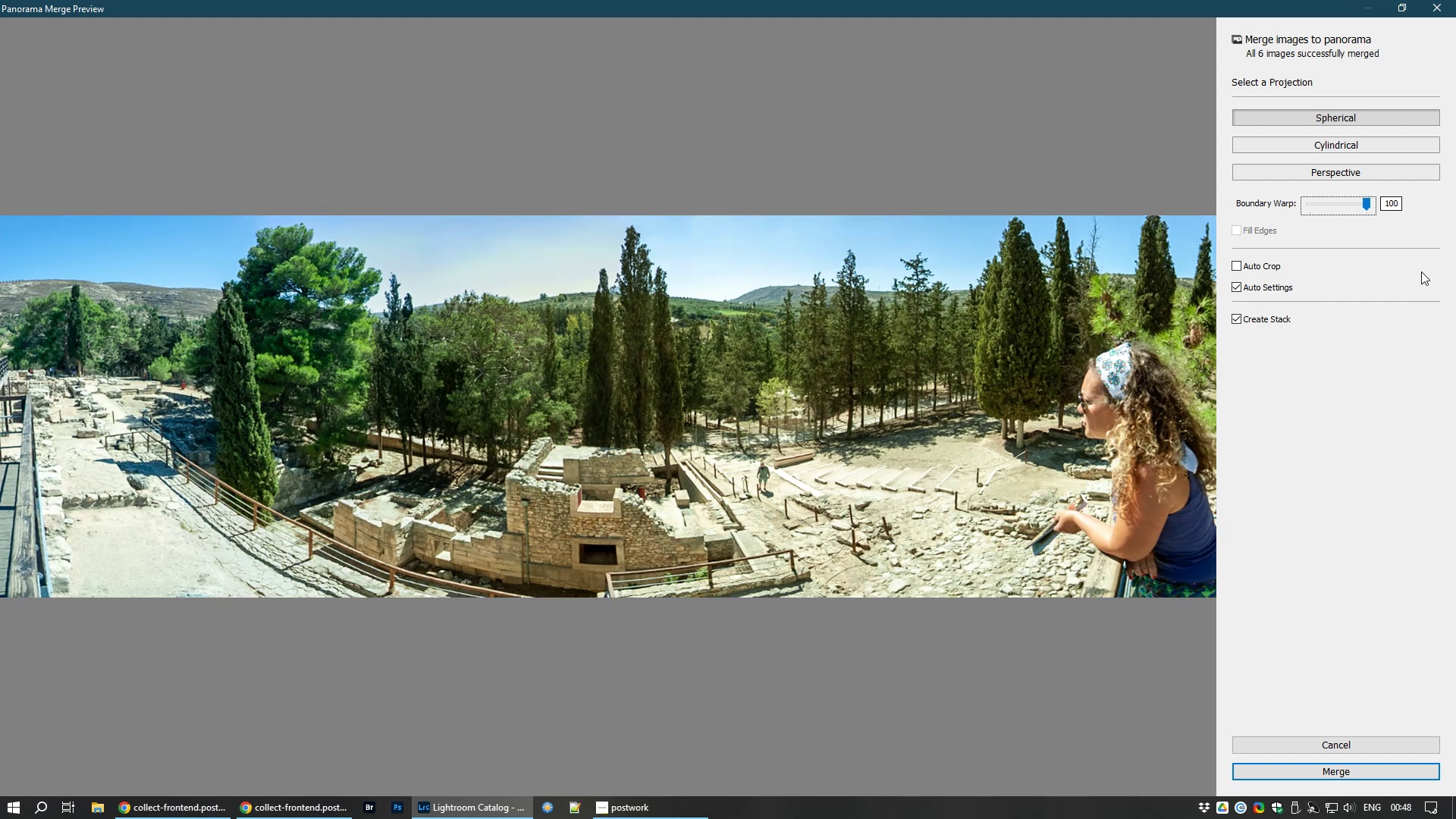 
wait(6.07)
 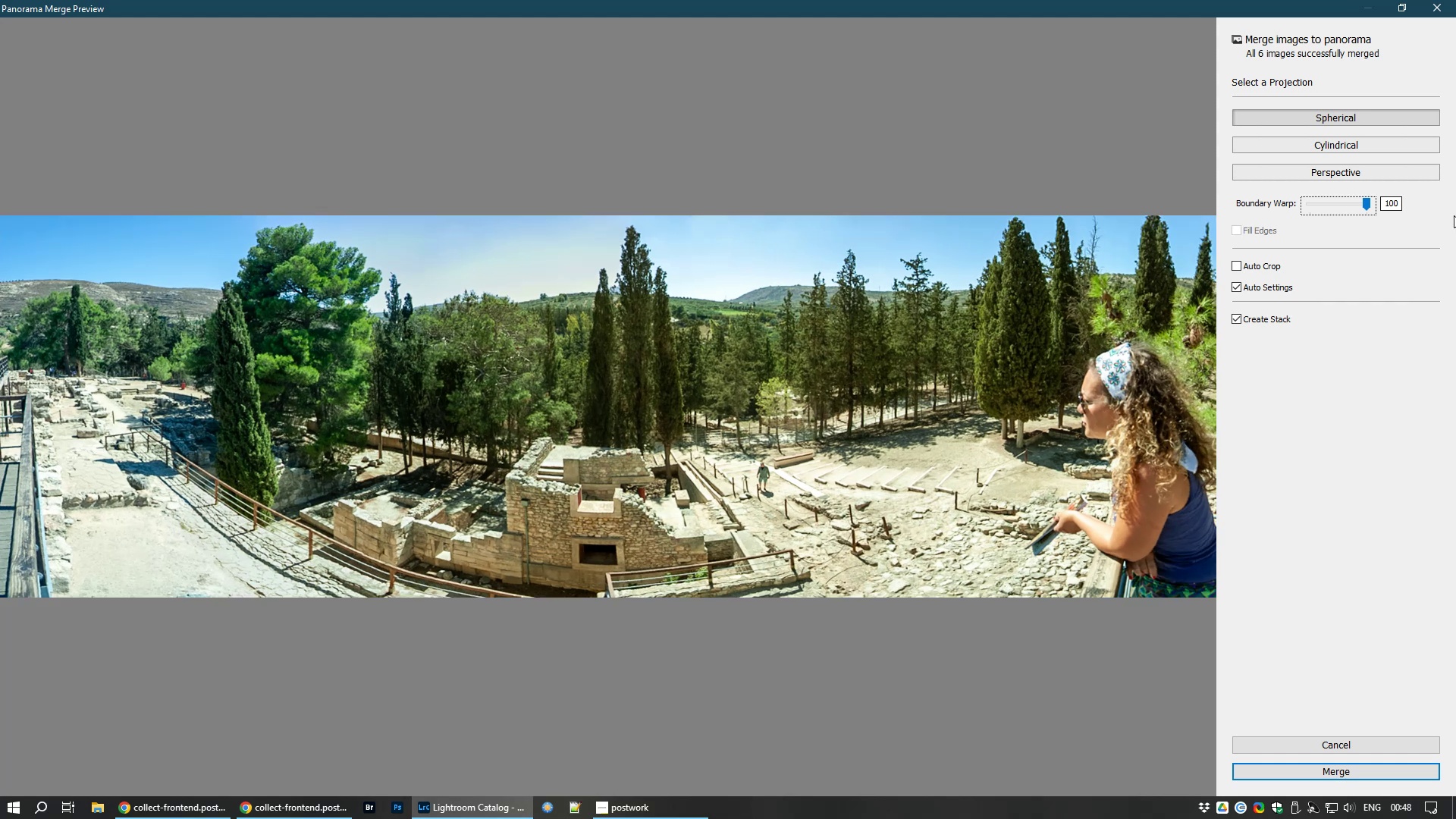 
left_click([1346, 769])
 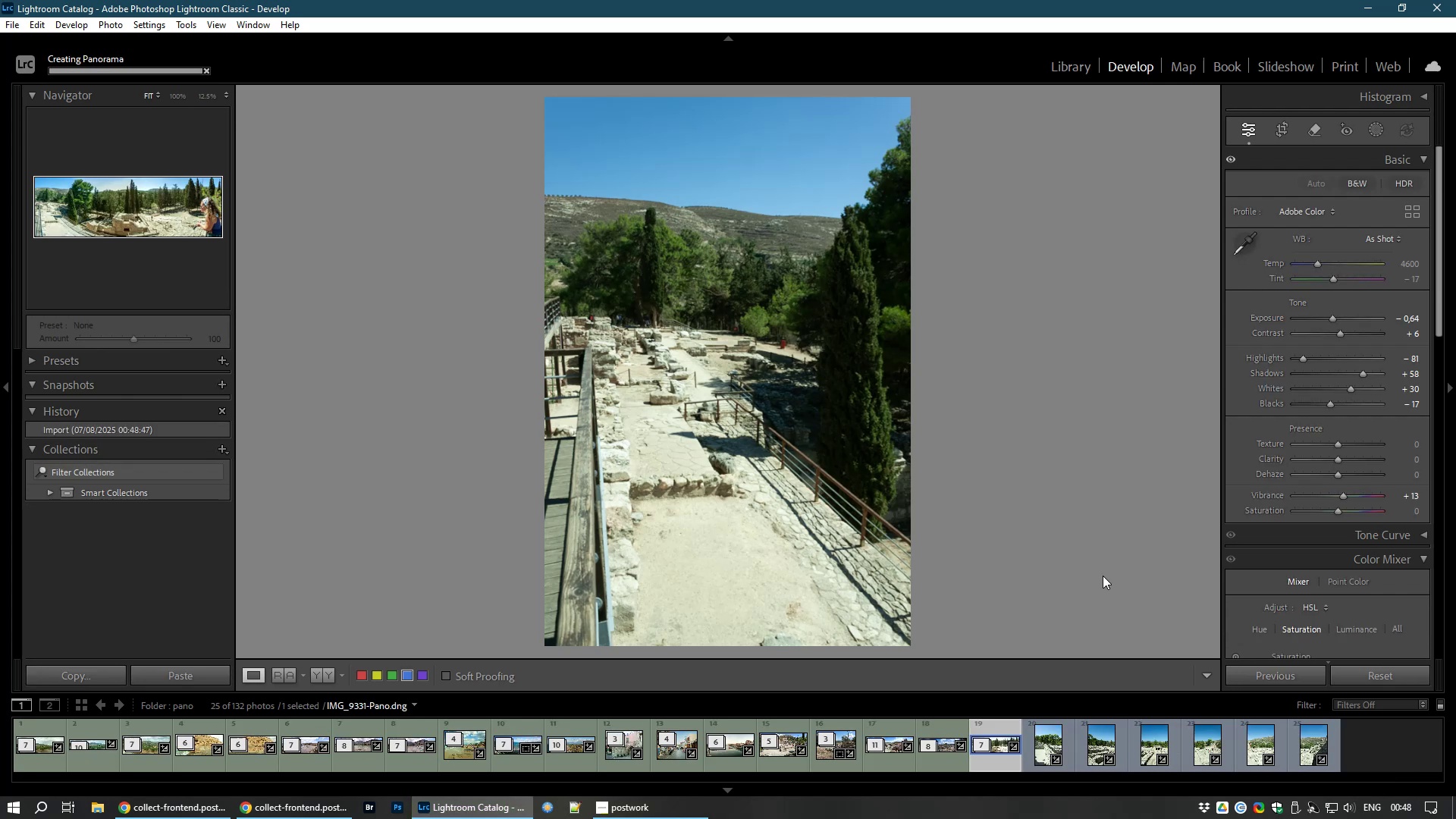 
wait(21.74)
 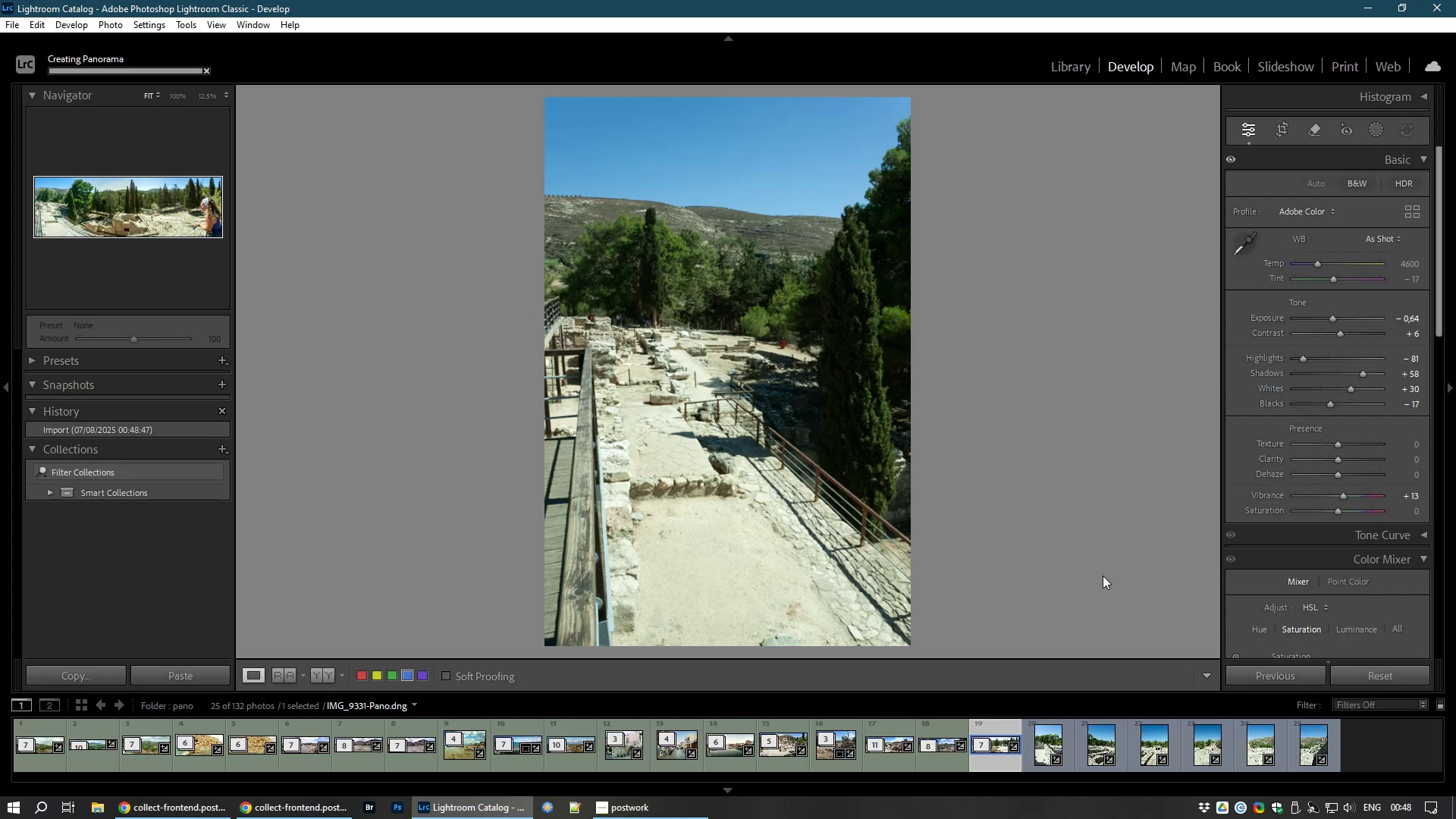 
left_click_drag(start_coordinate=[1332, 279], to_coordinate=[1342, 281])
 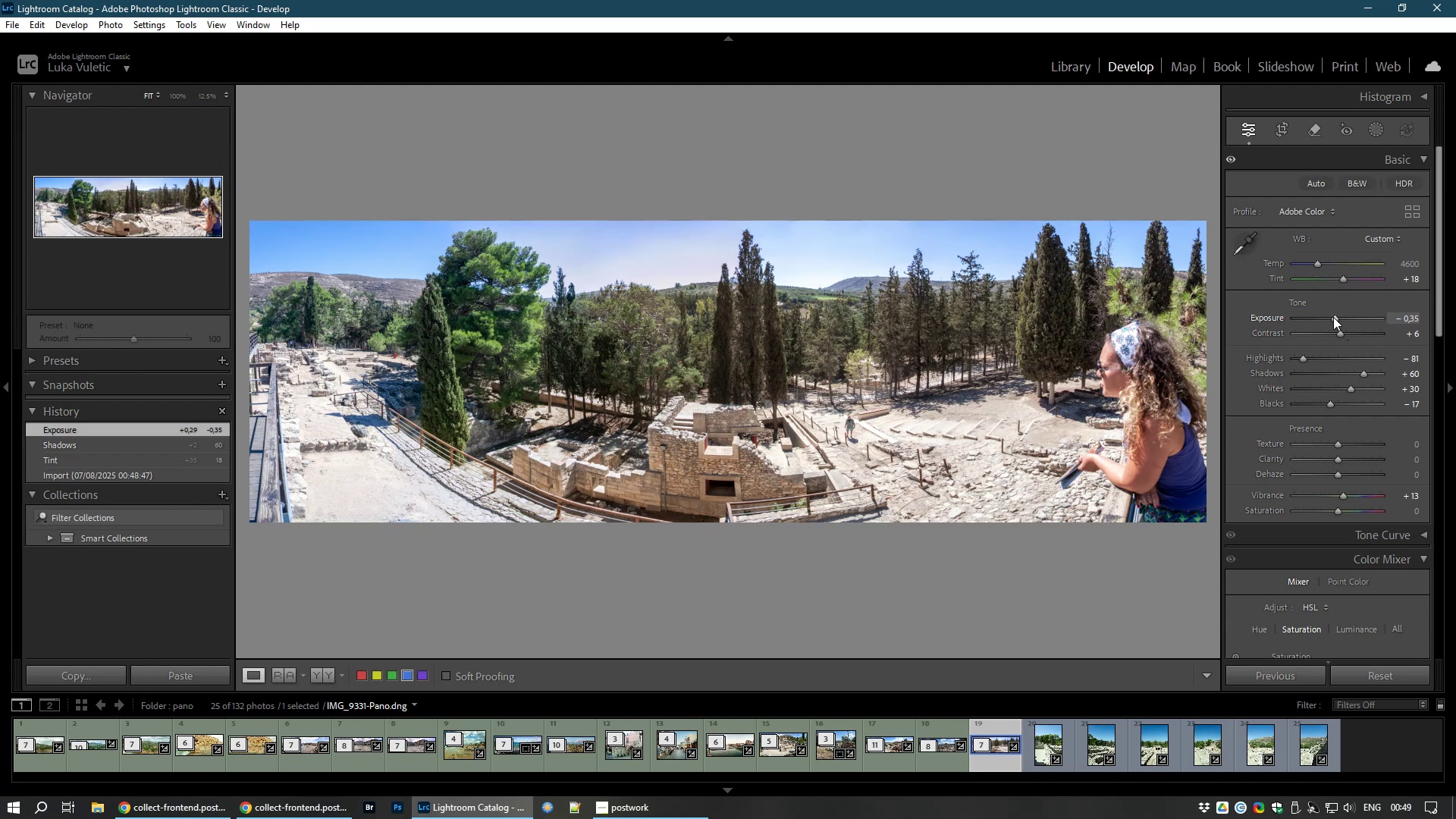 
wait(27.6)
 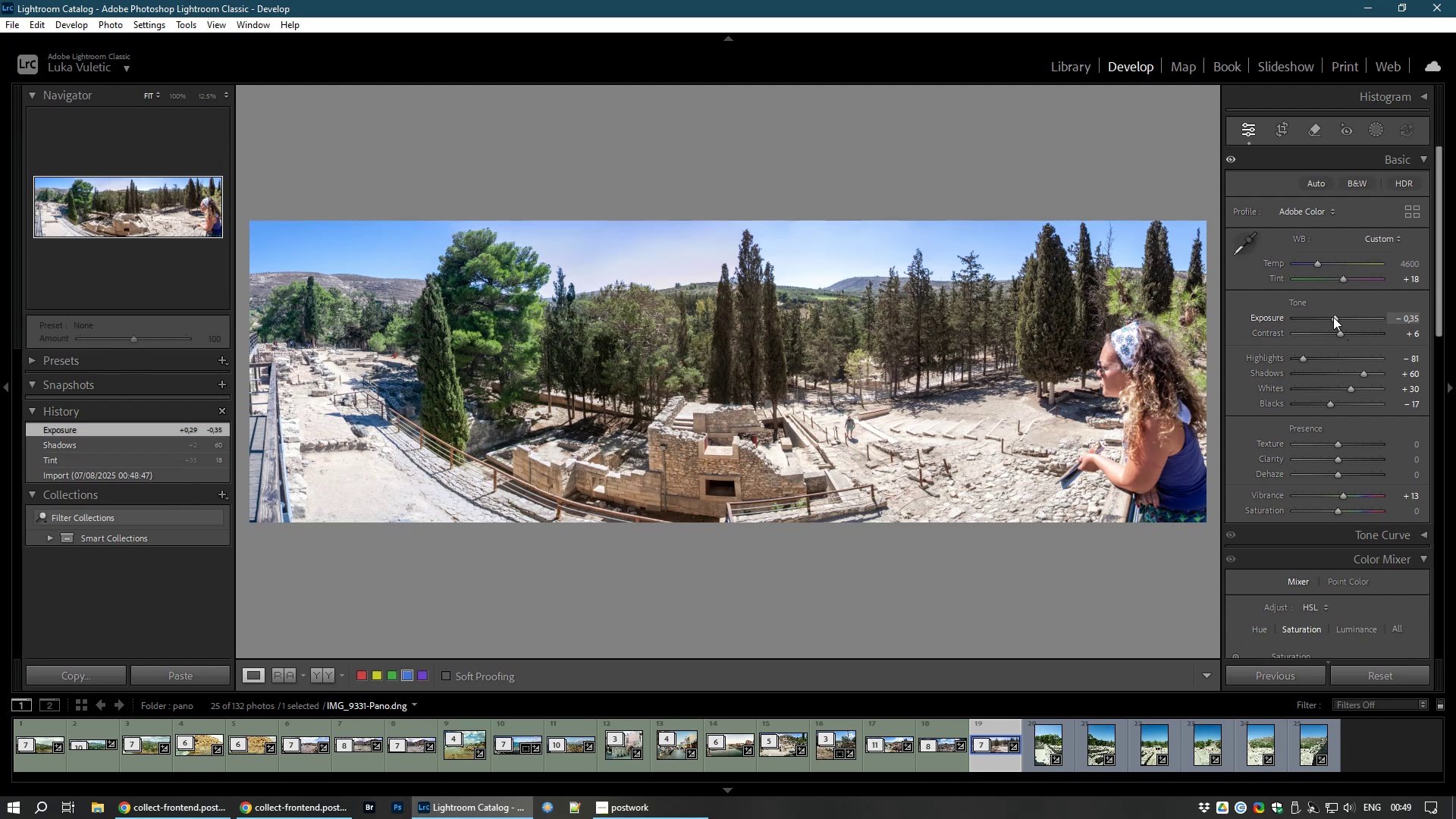 
key(8)
 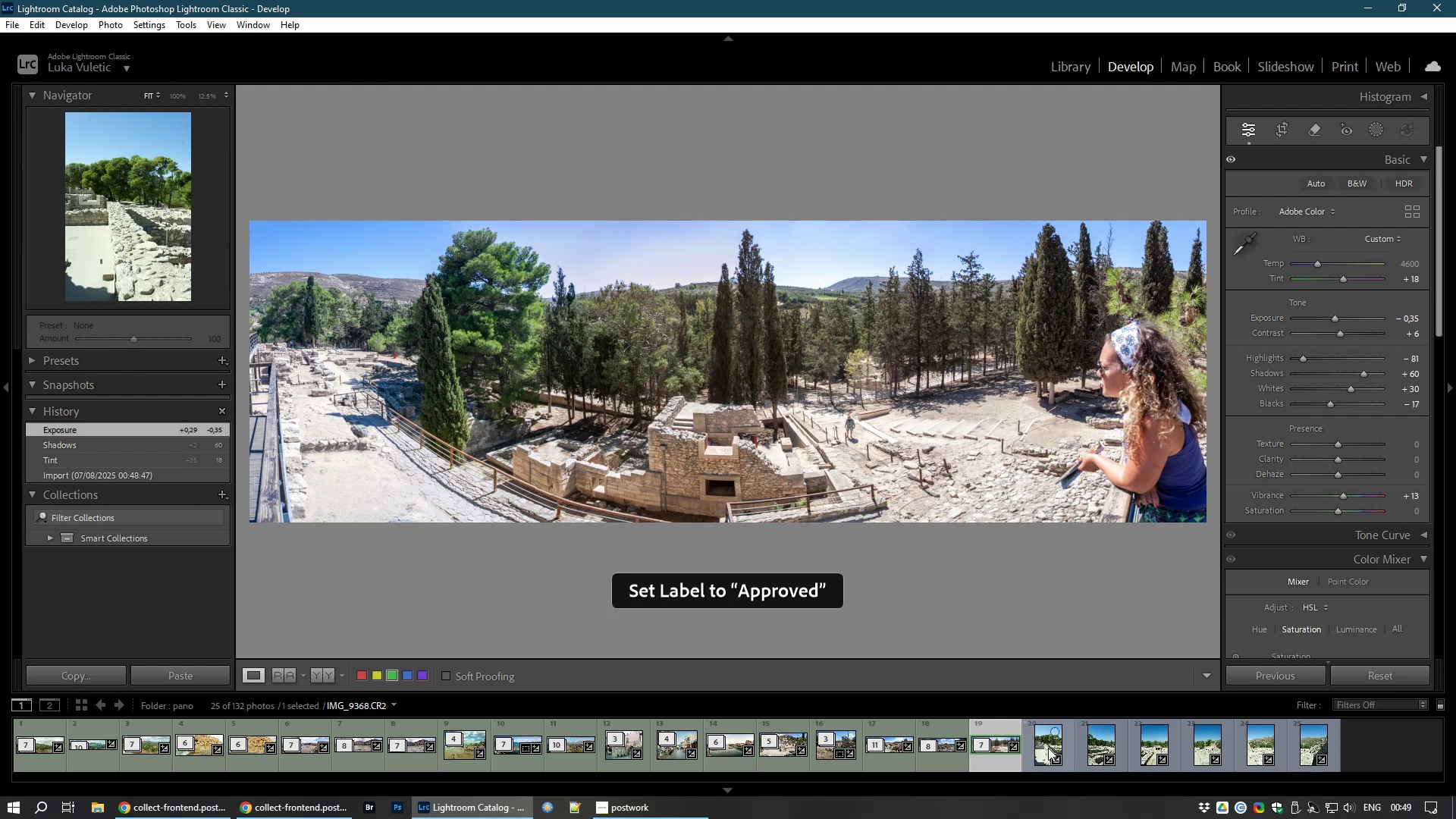 
left_click([1050, 748])
 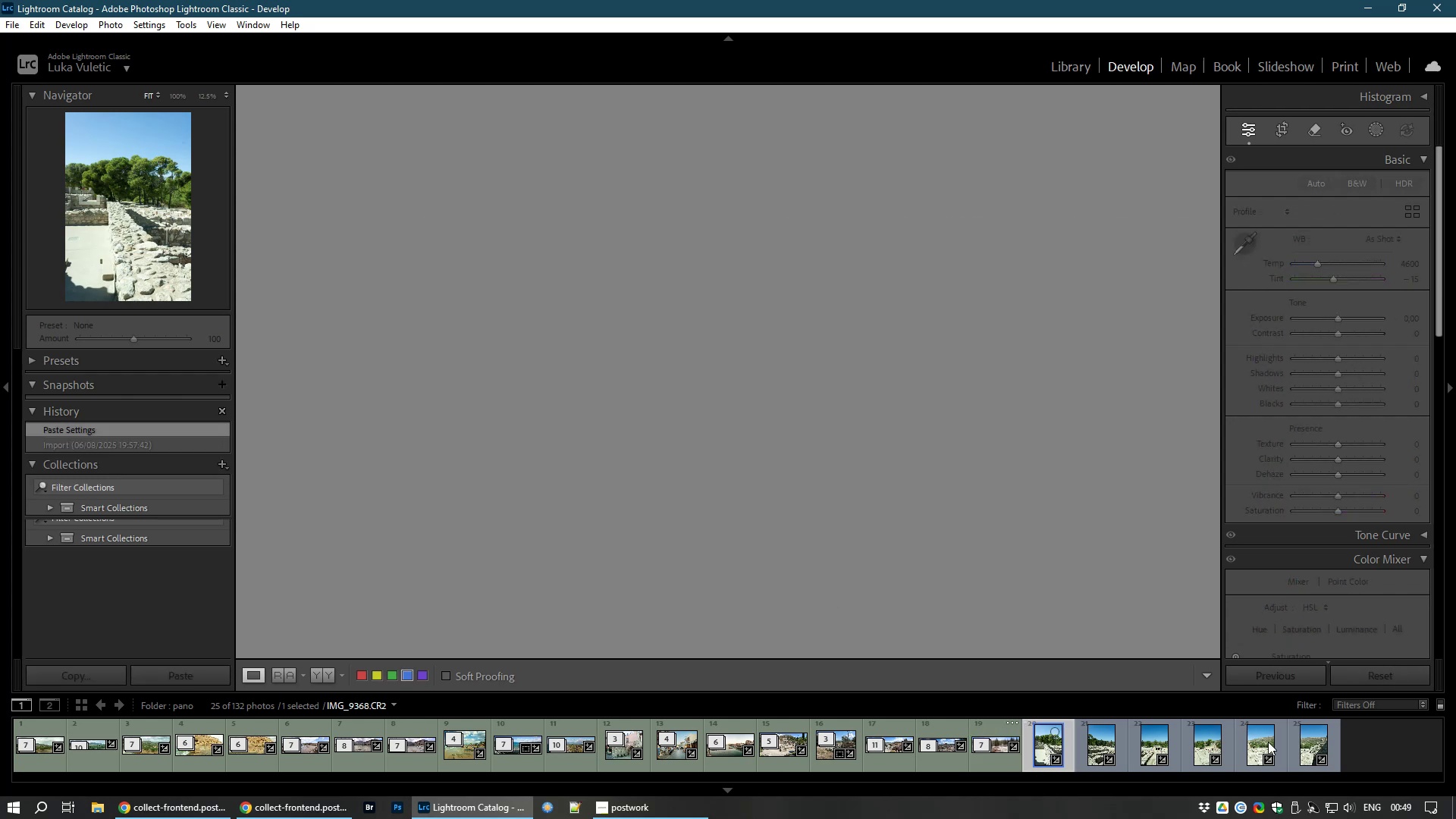 
hold_key(key=ShiftLeft, duration=1.51)
left_click([1320, 749])
 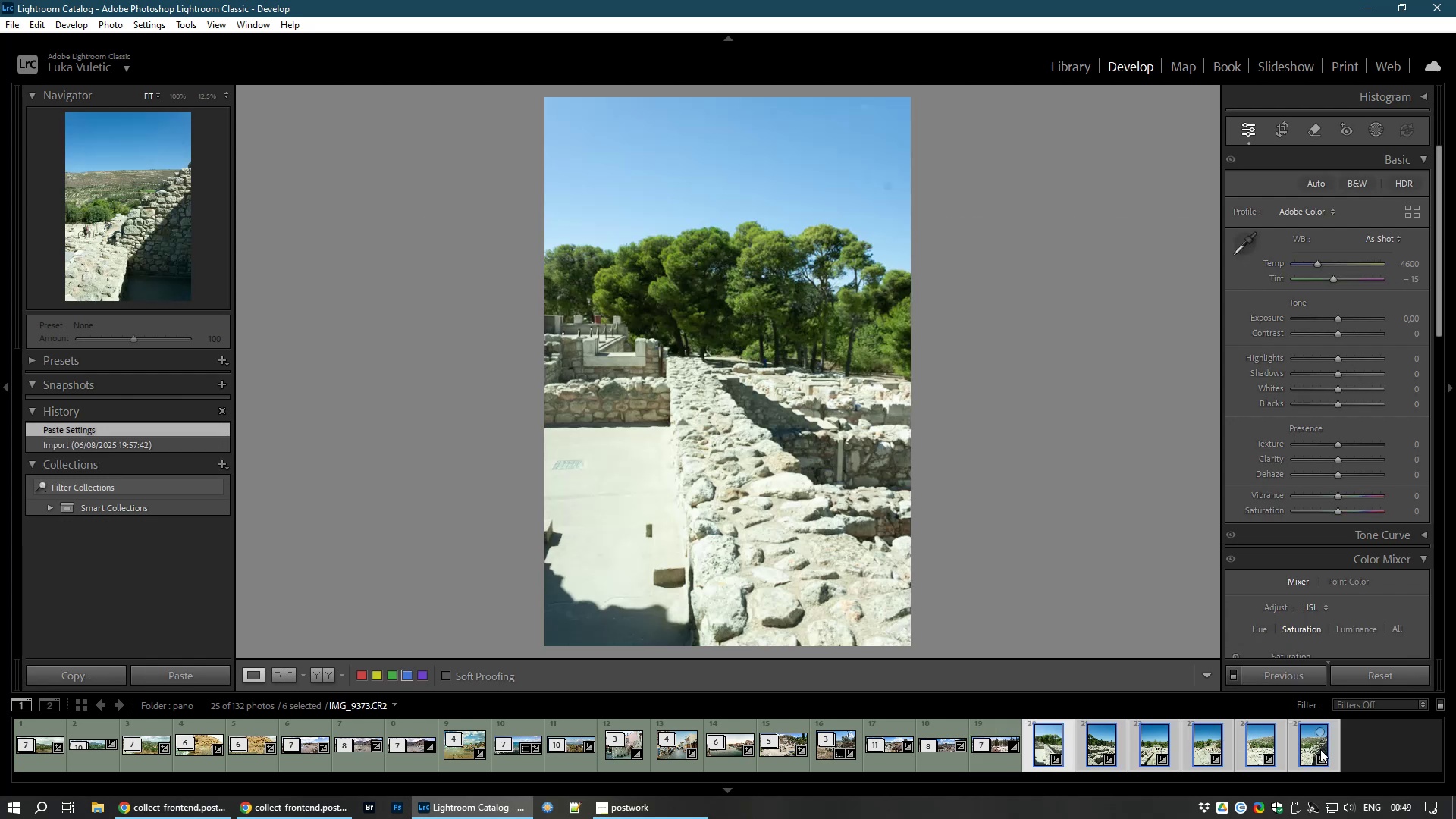 
hold_key(key=ShiftLeft, duration=0.46)
 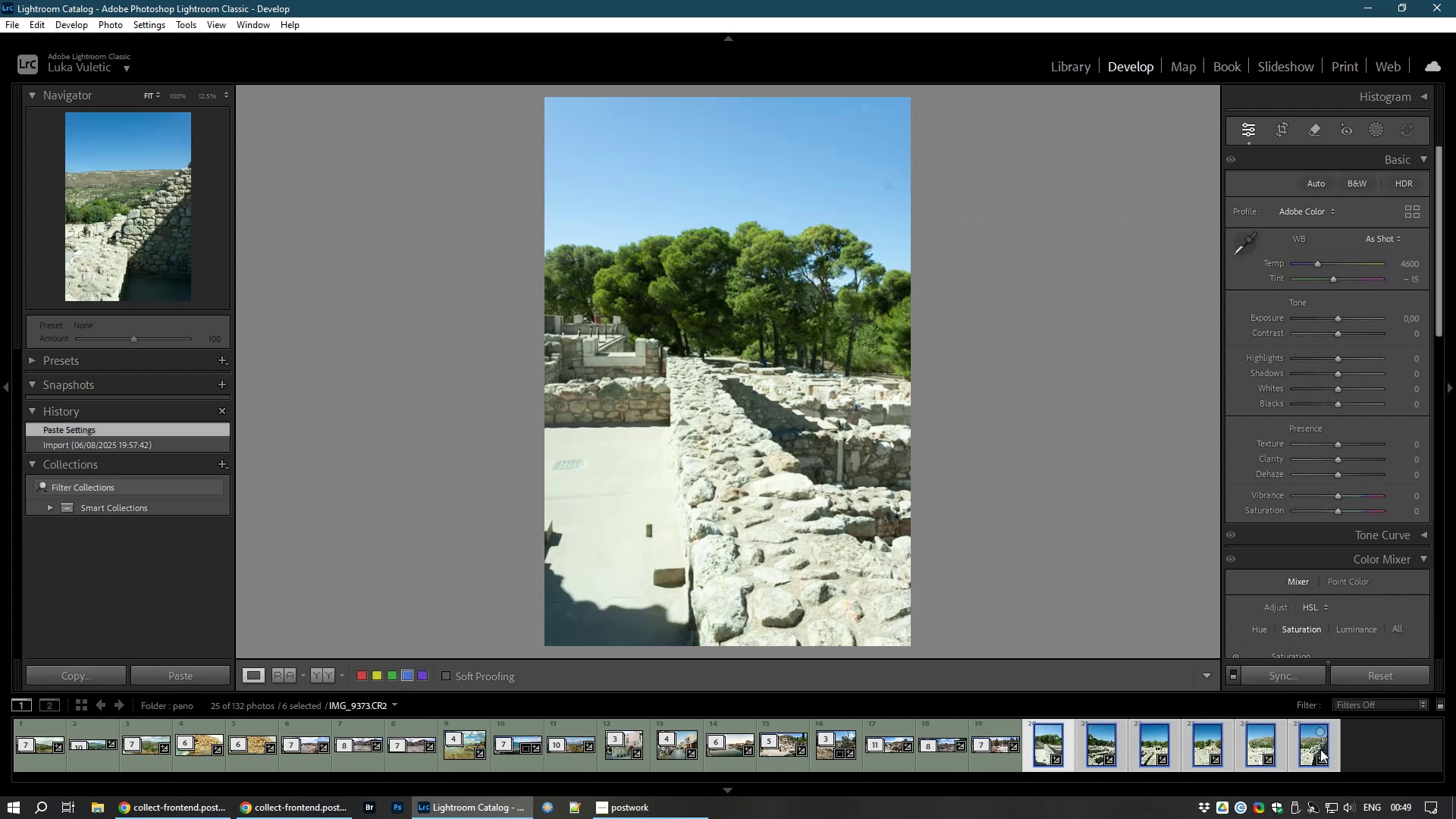 
hold_key(key=ControlLeft, duration=1.07)
 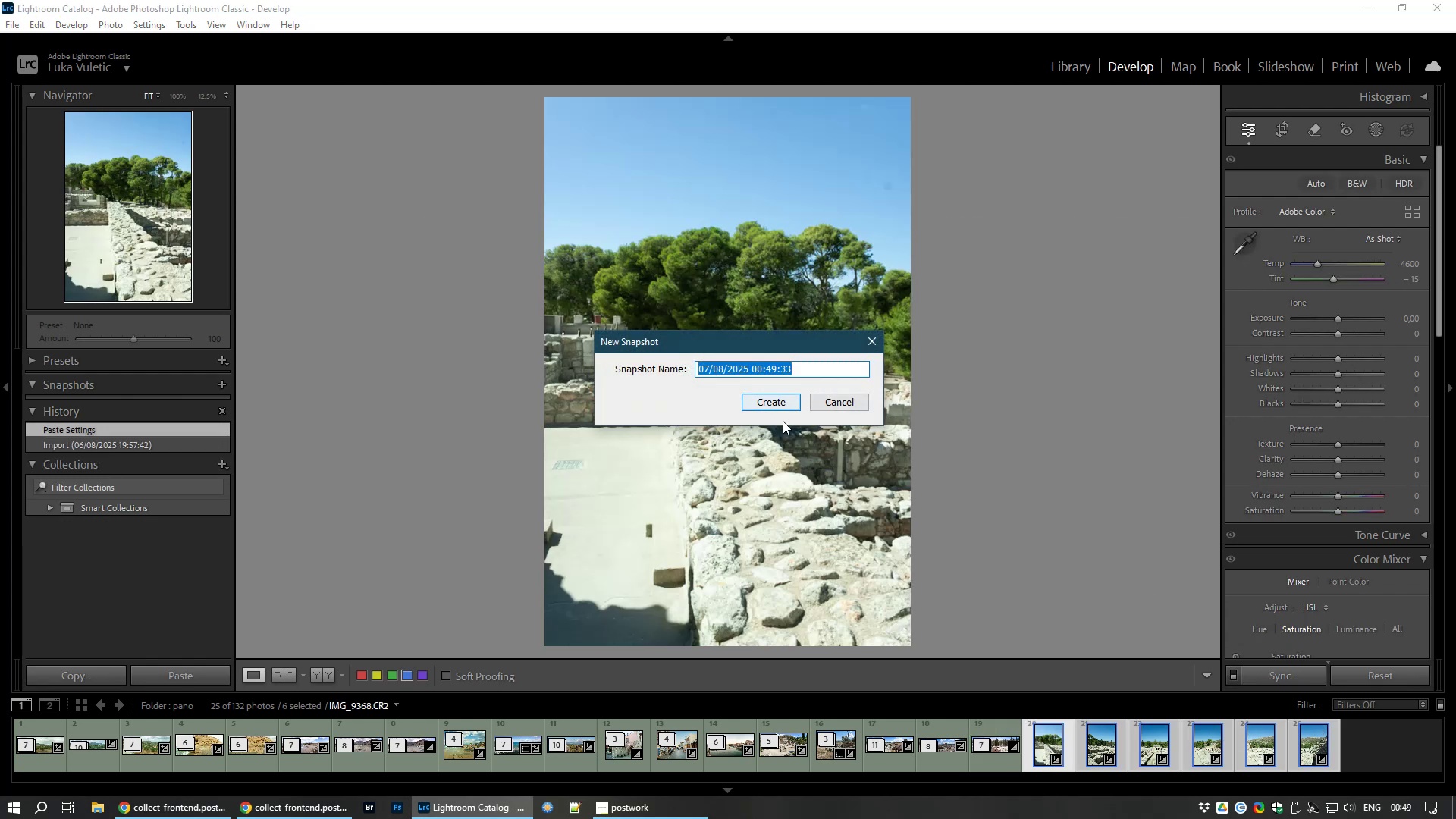 
left_click([834, 400])
 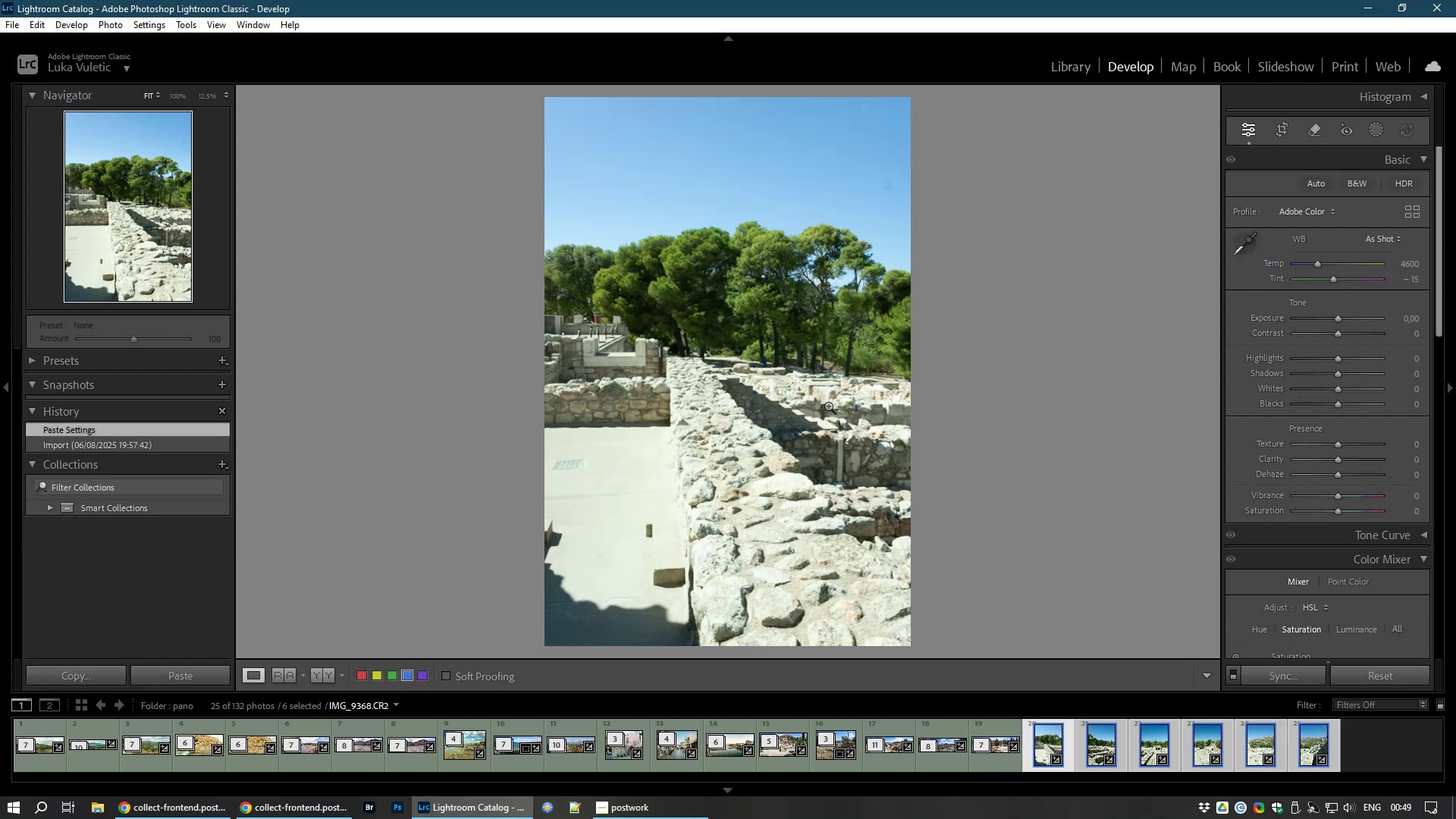 
key(Control+M)
 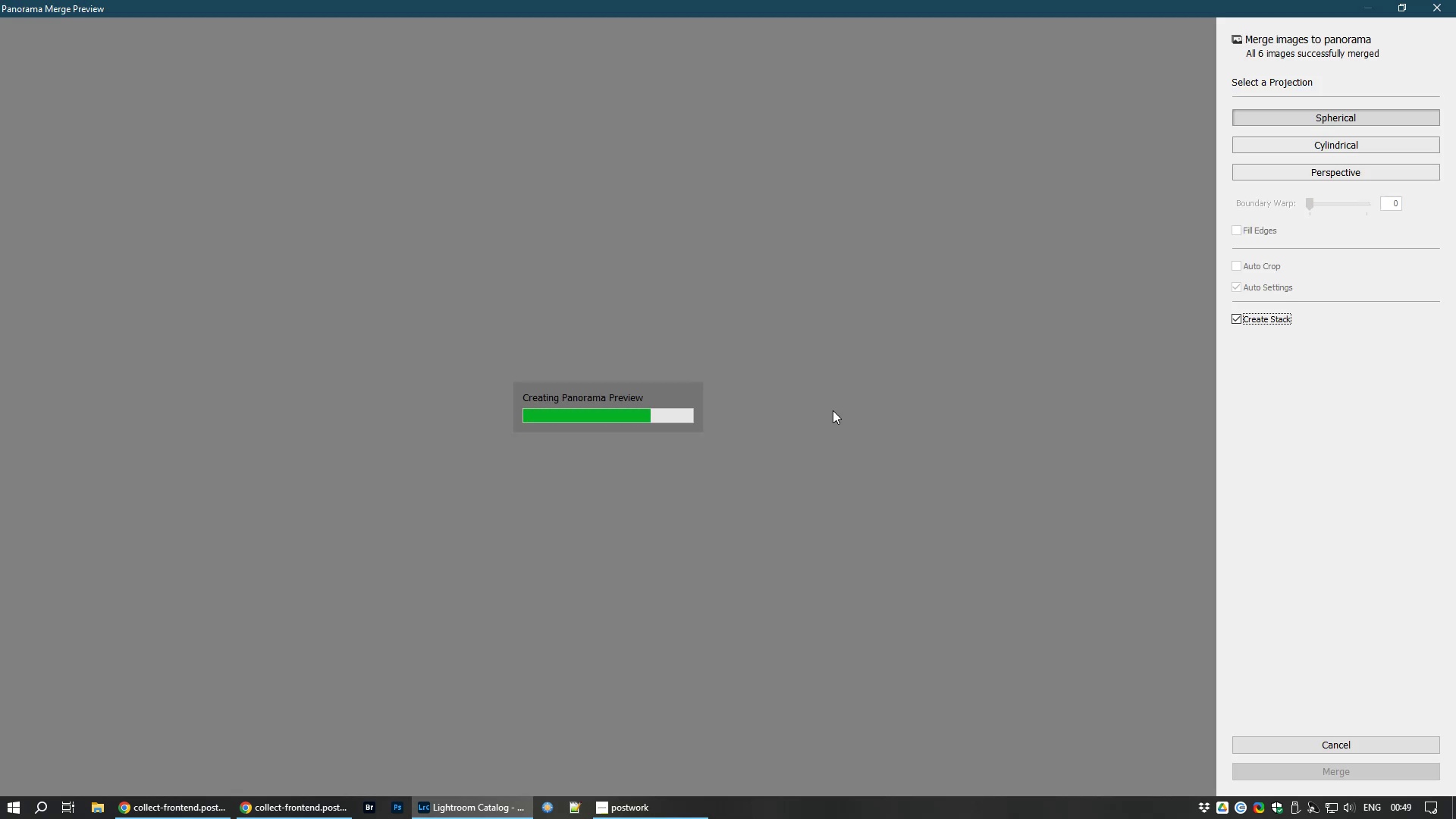 
wait(9.55)
 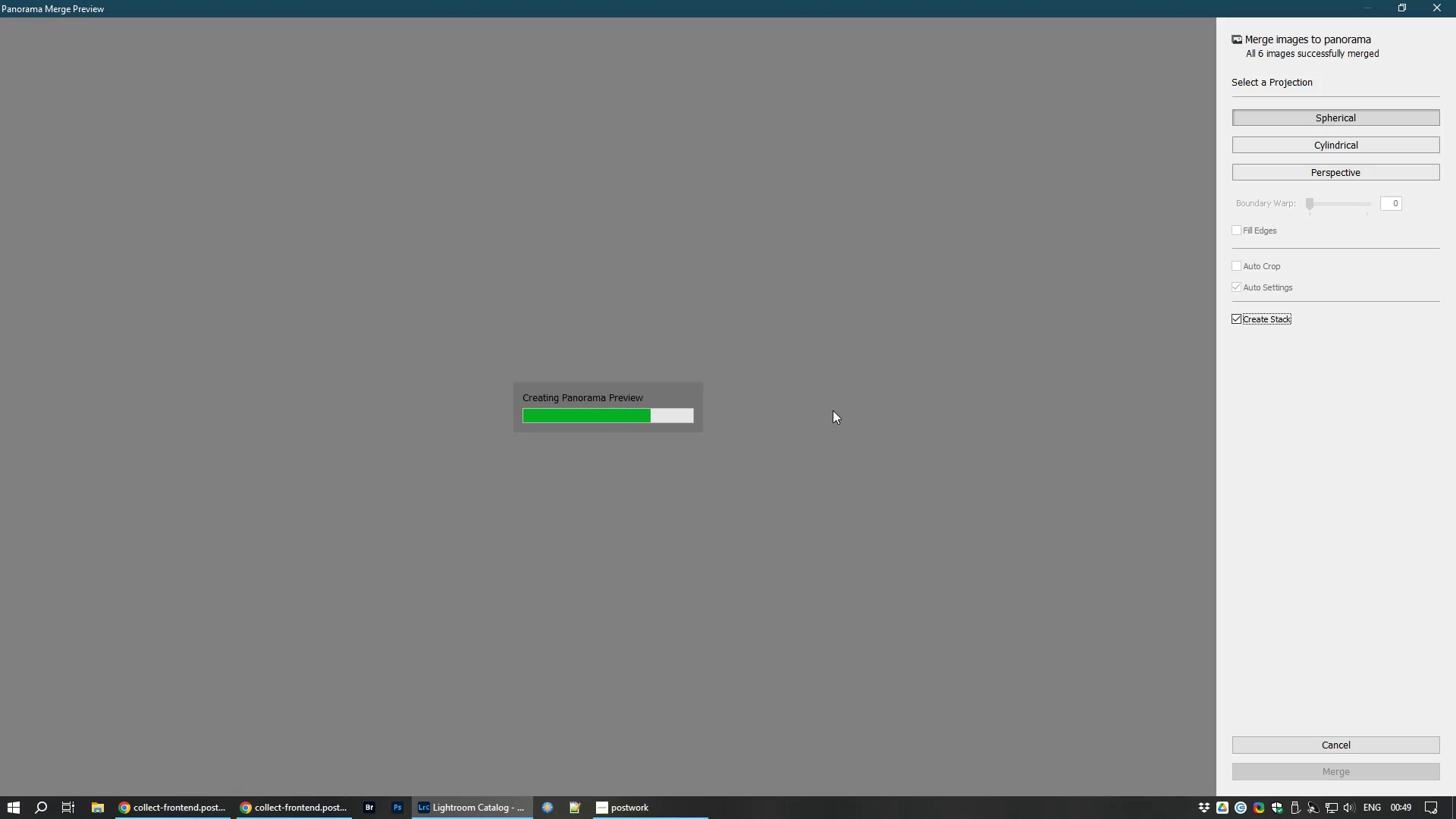 
left_click_drag(start_coordinate=[1314, 202], to_coordinate=[1432, 205])
 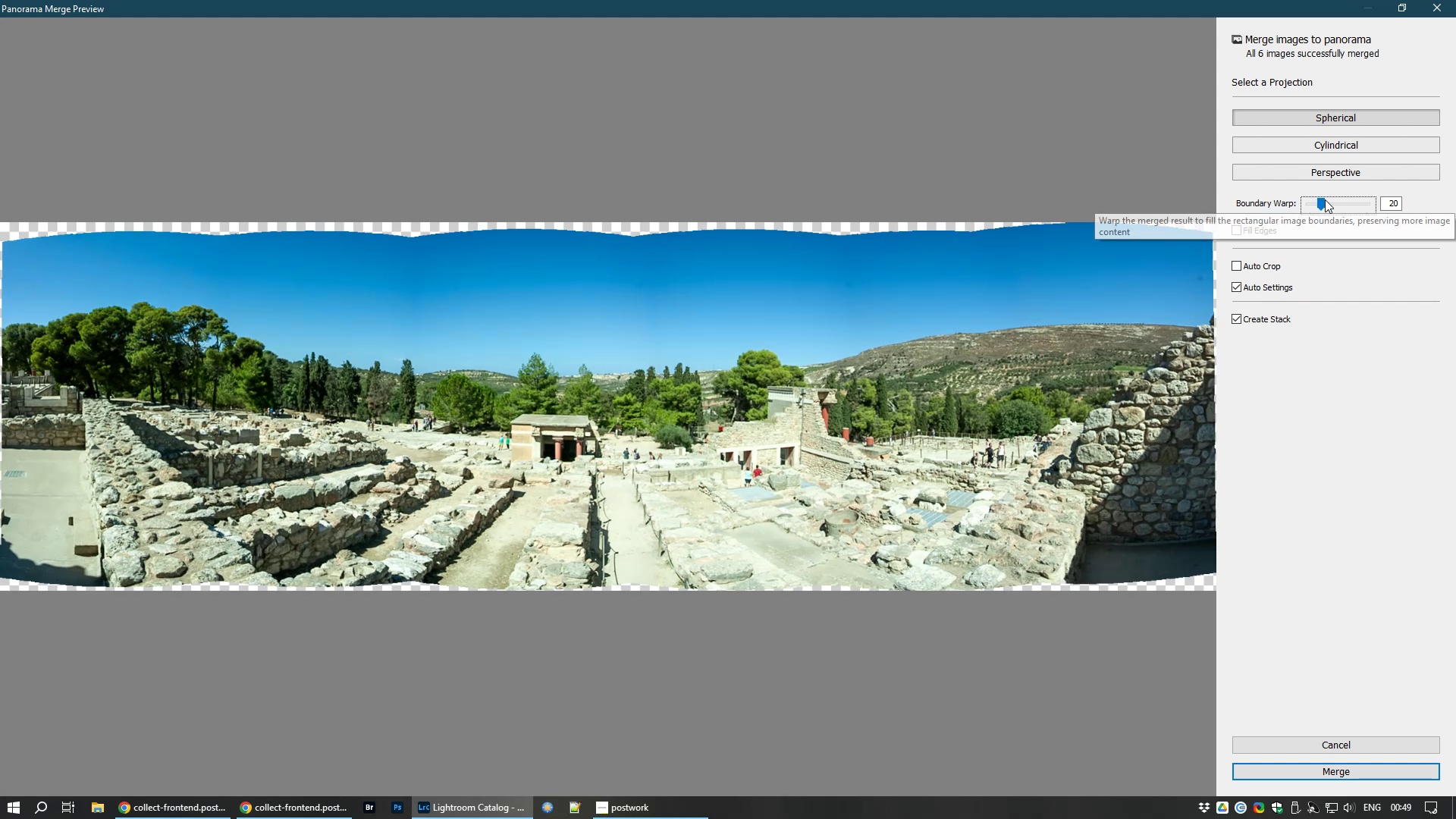 
left_click_drag(start_coordinate=[1323, 199], to_coordinate=[1428, 215])
 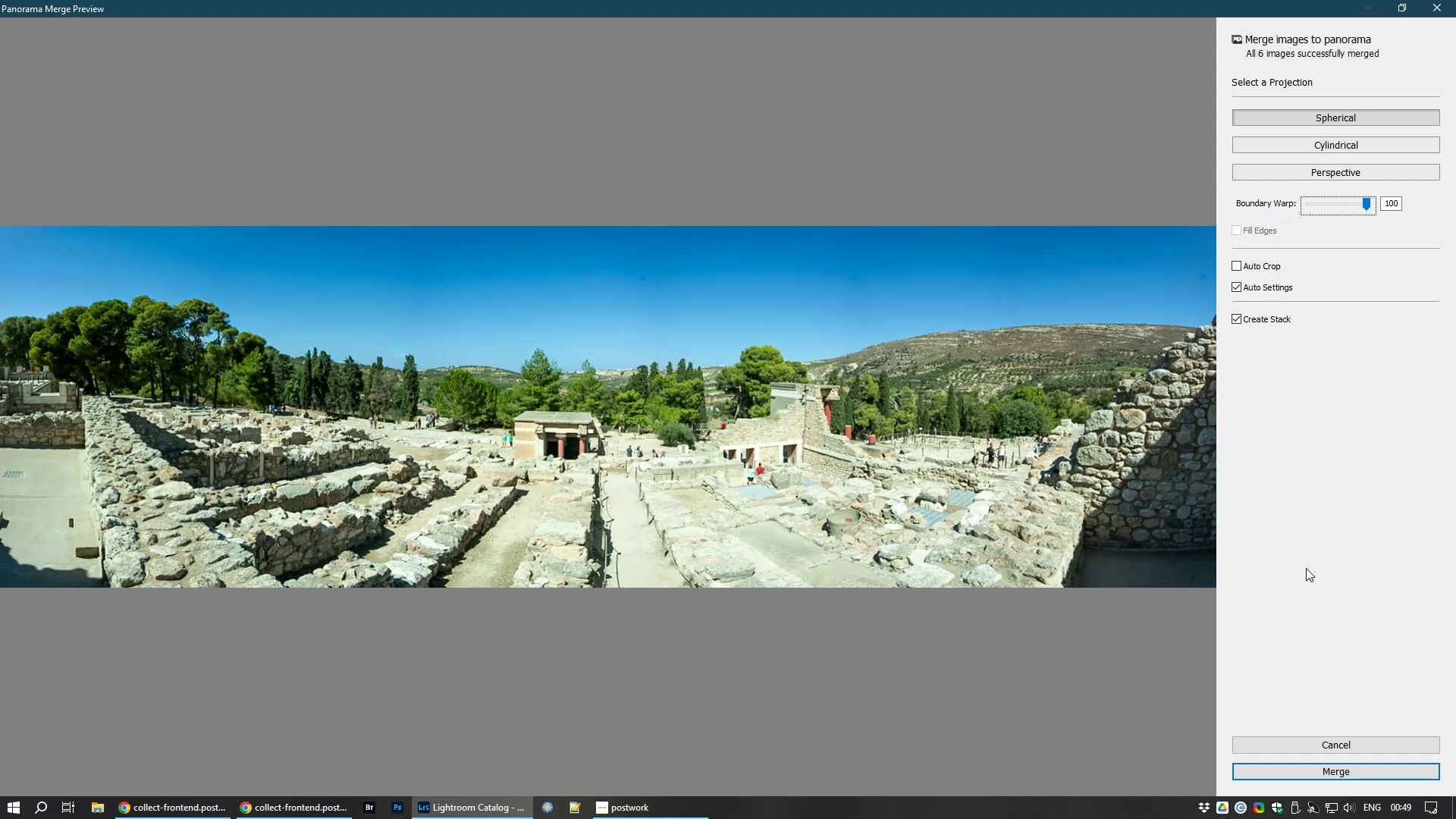 
left_click([1353, 774])
 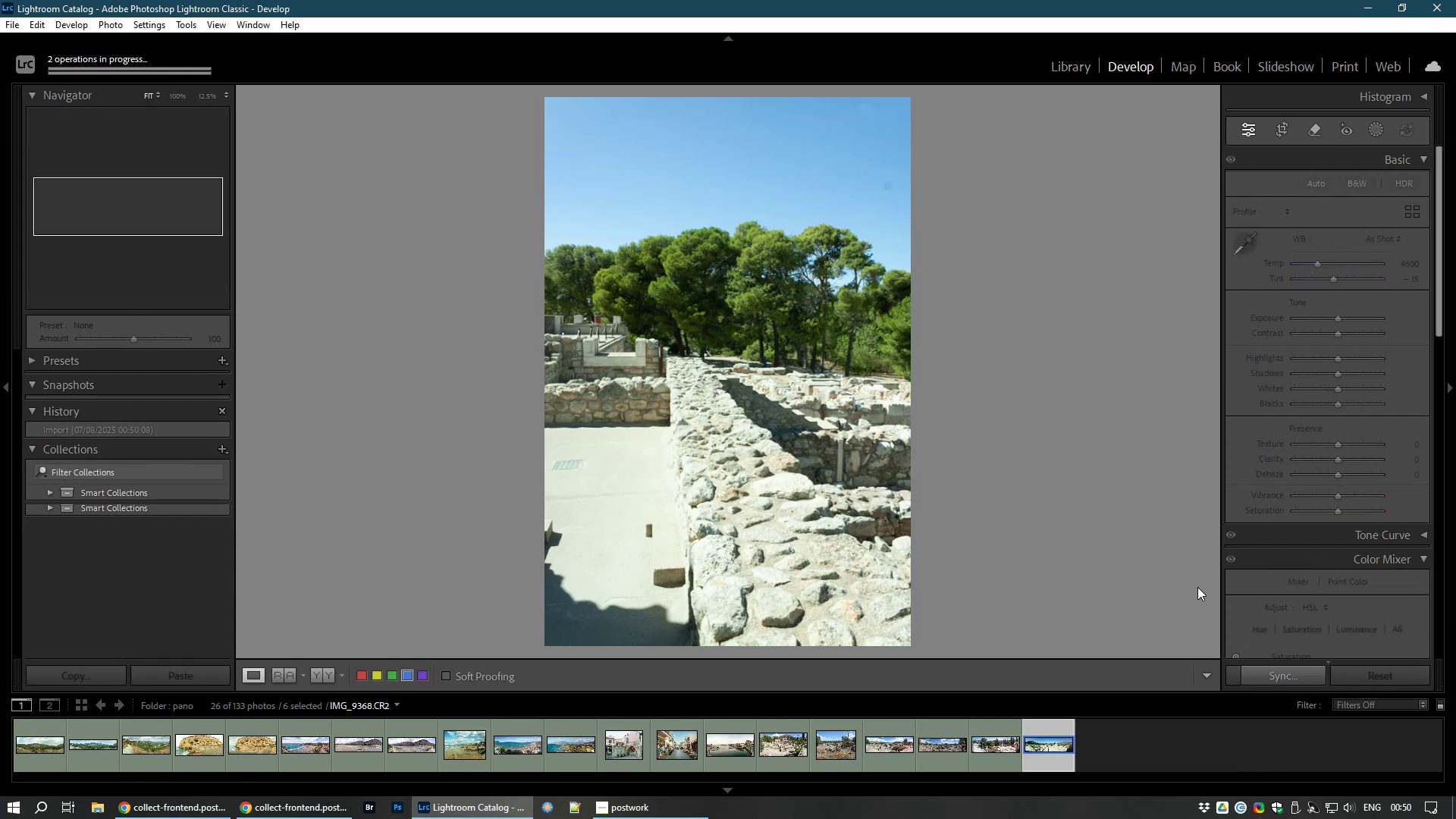 
wait(18.98)
 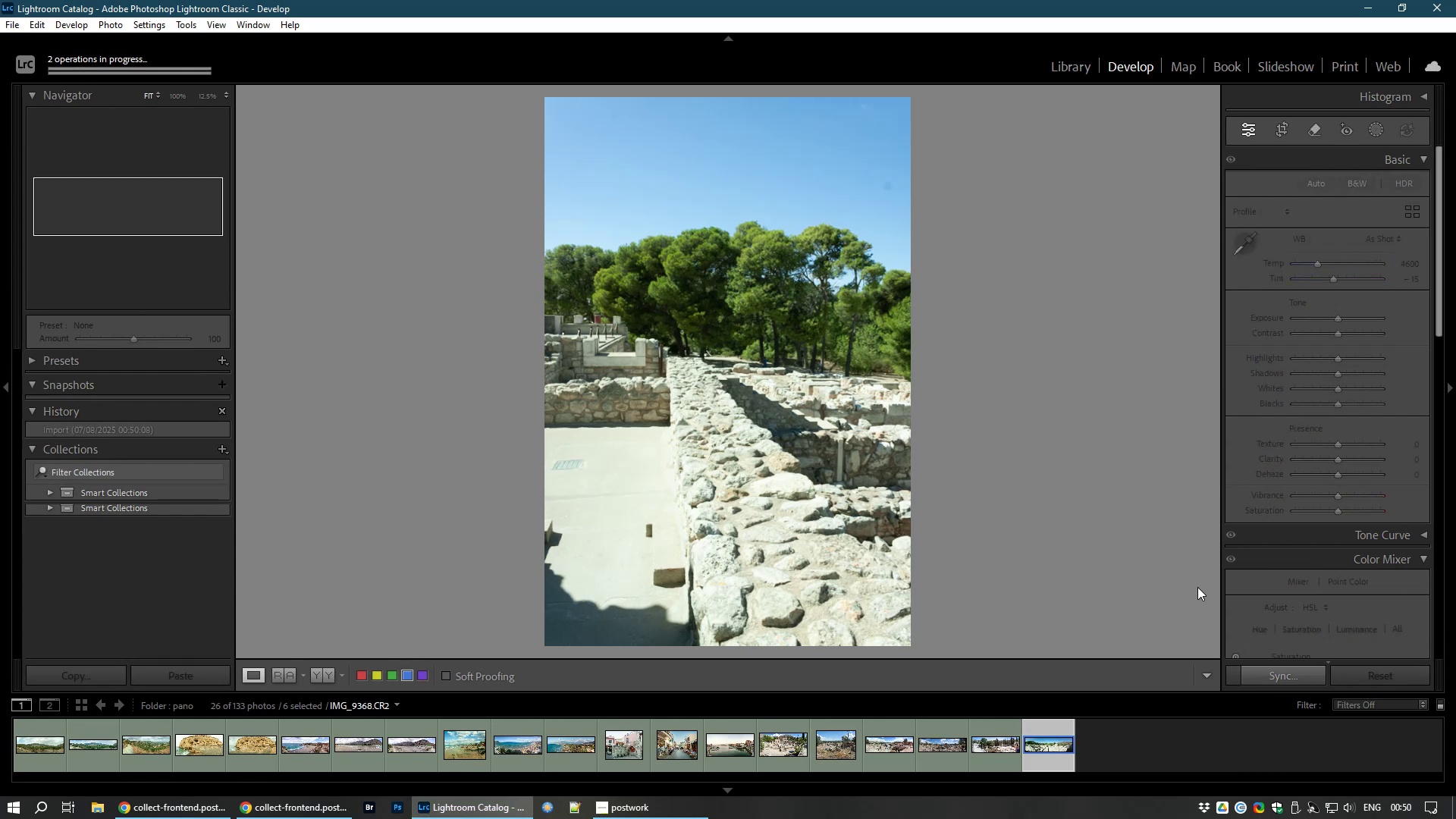 
left_click_drag(start_coordinate=[1334, 277], to_coordinate=[1345, 281])
 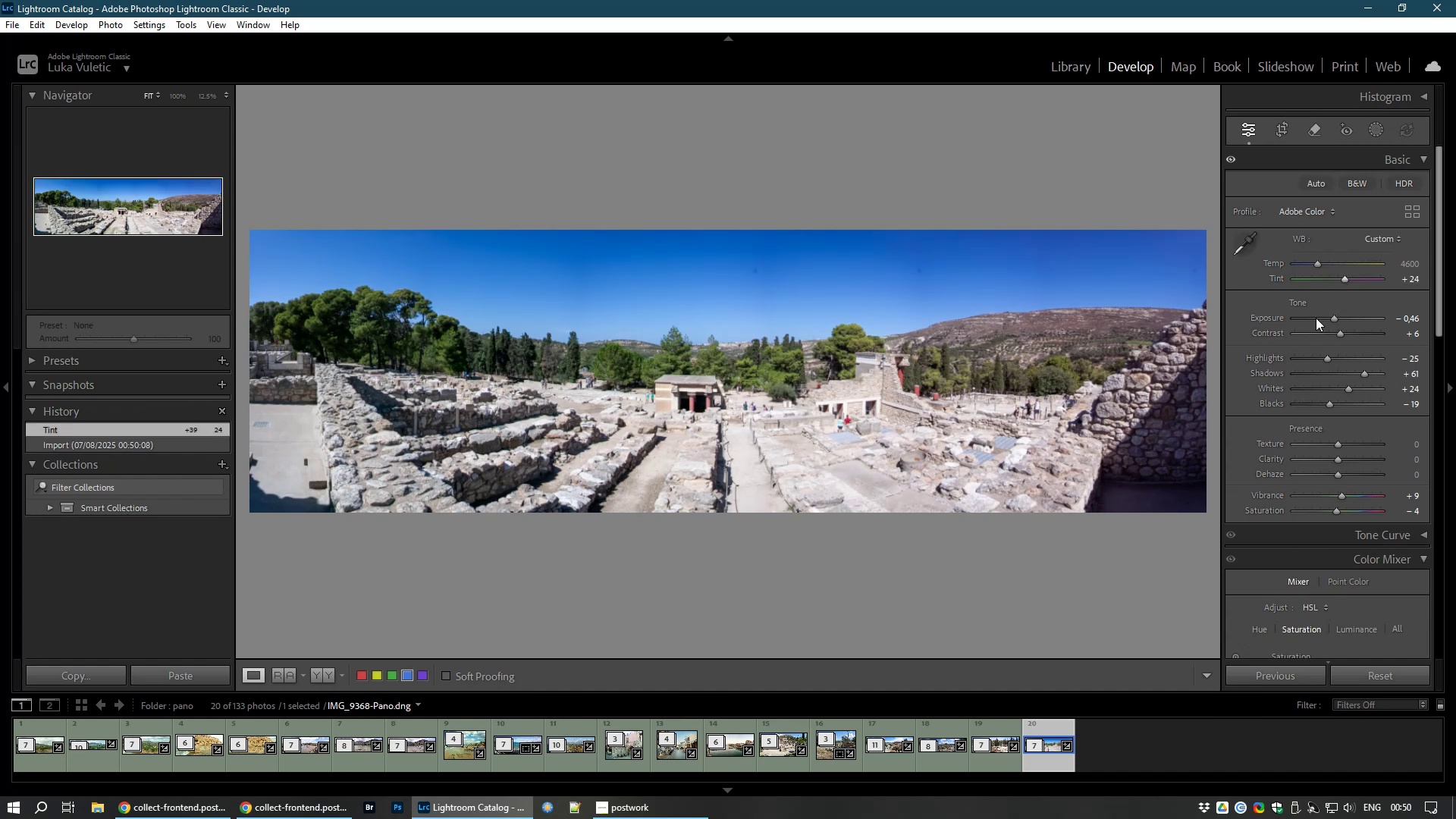 
right_click([1345, 281])
 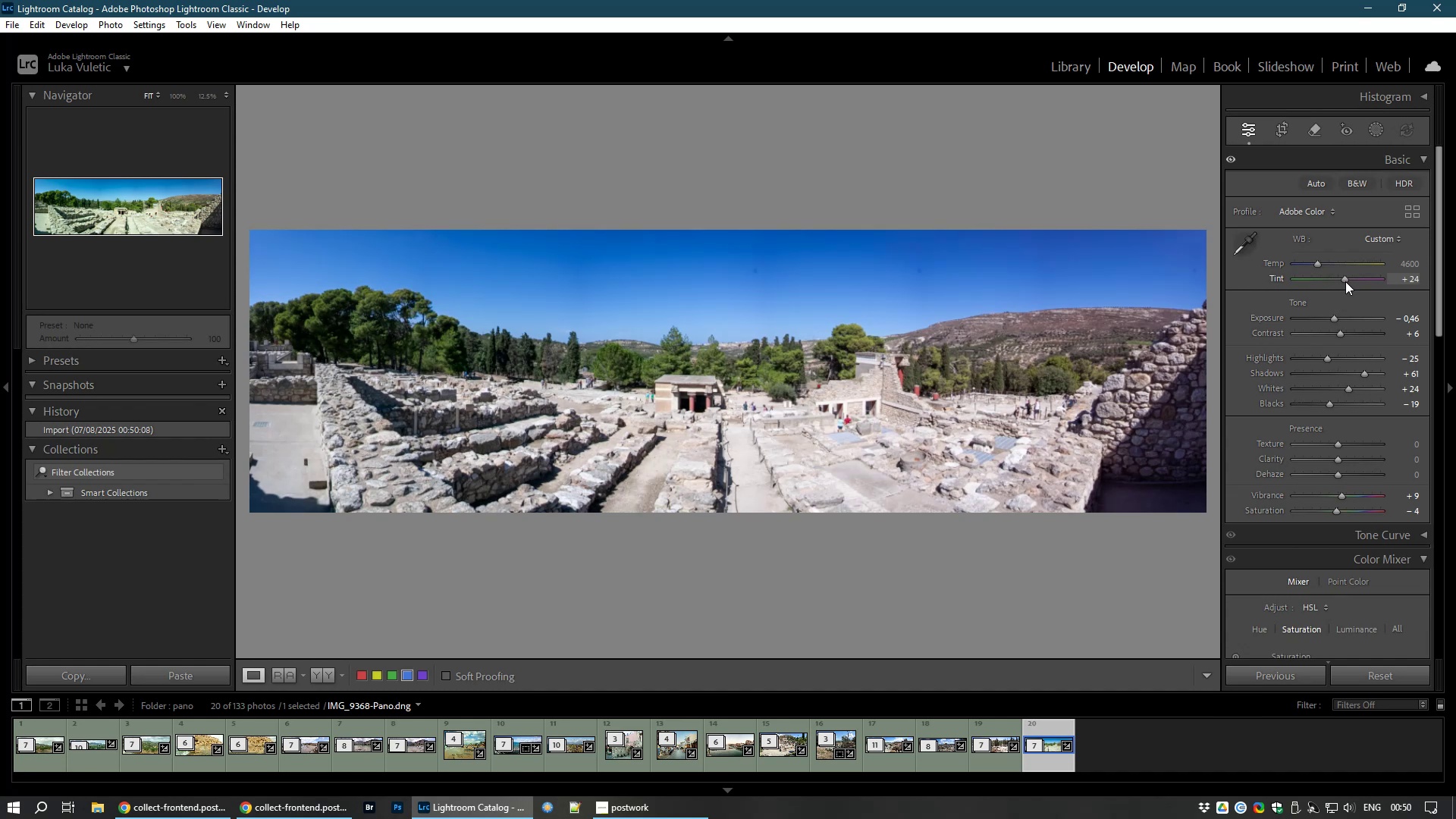 
left_click([1345, 281])
 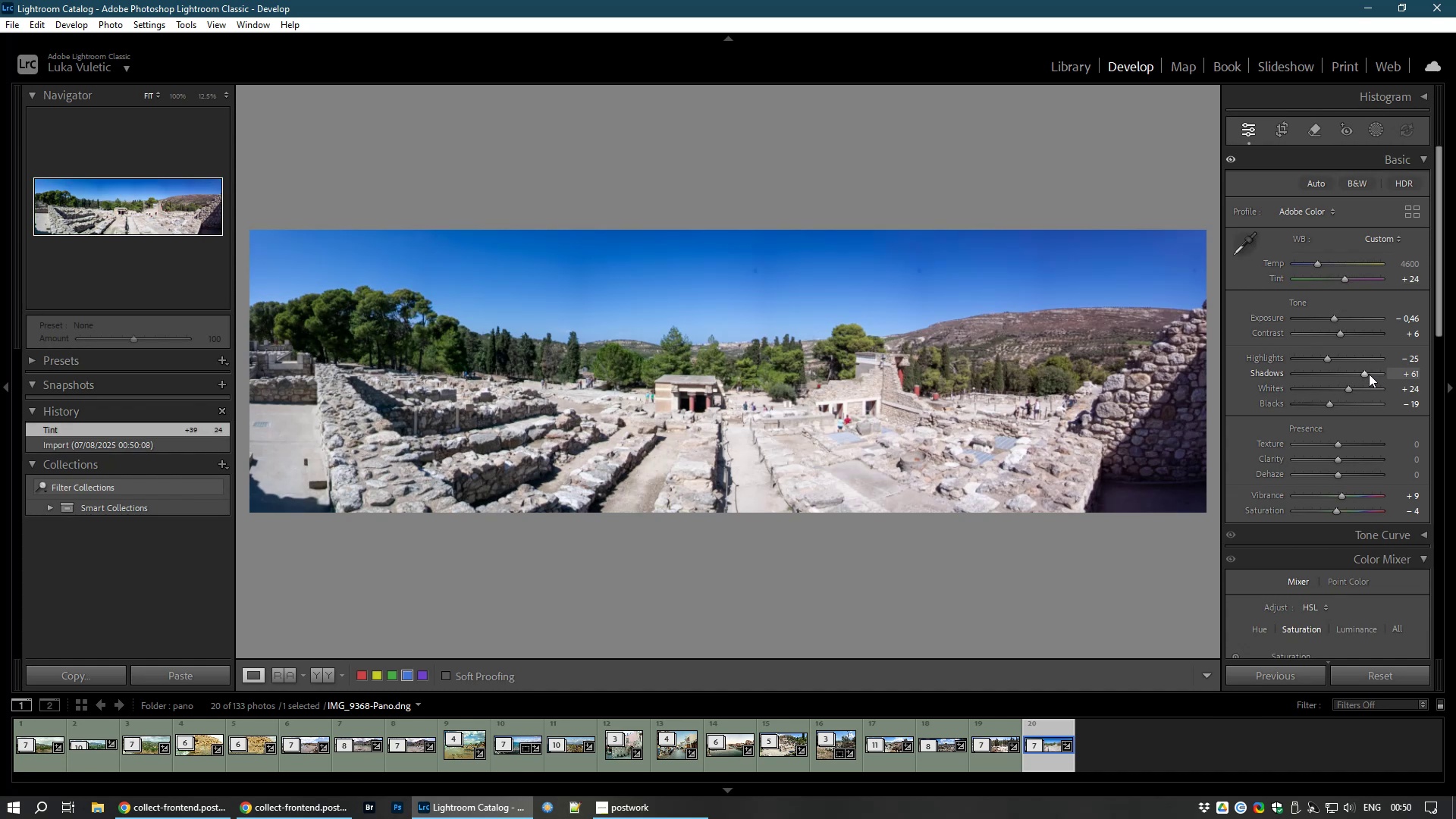 
left_click_drag(start_coordinate=[1369, 373], to_coordinate=[1383, 375])
 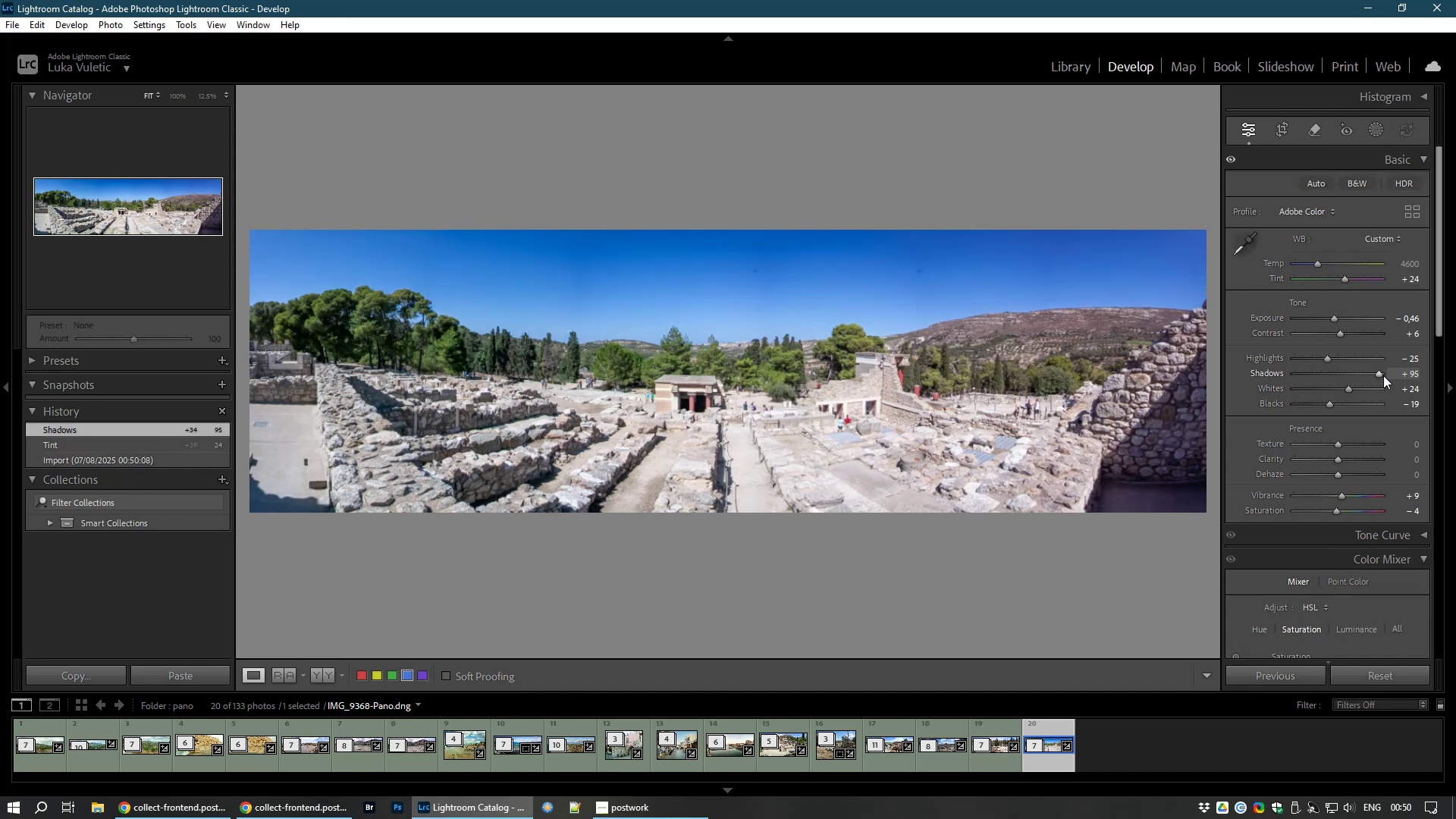 
right_click([1383, 375])
 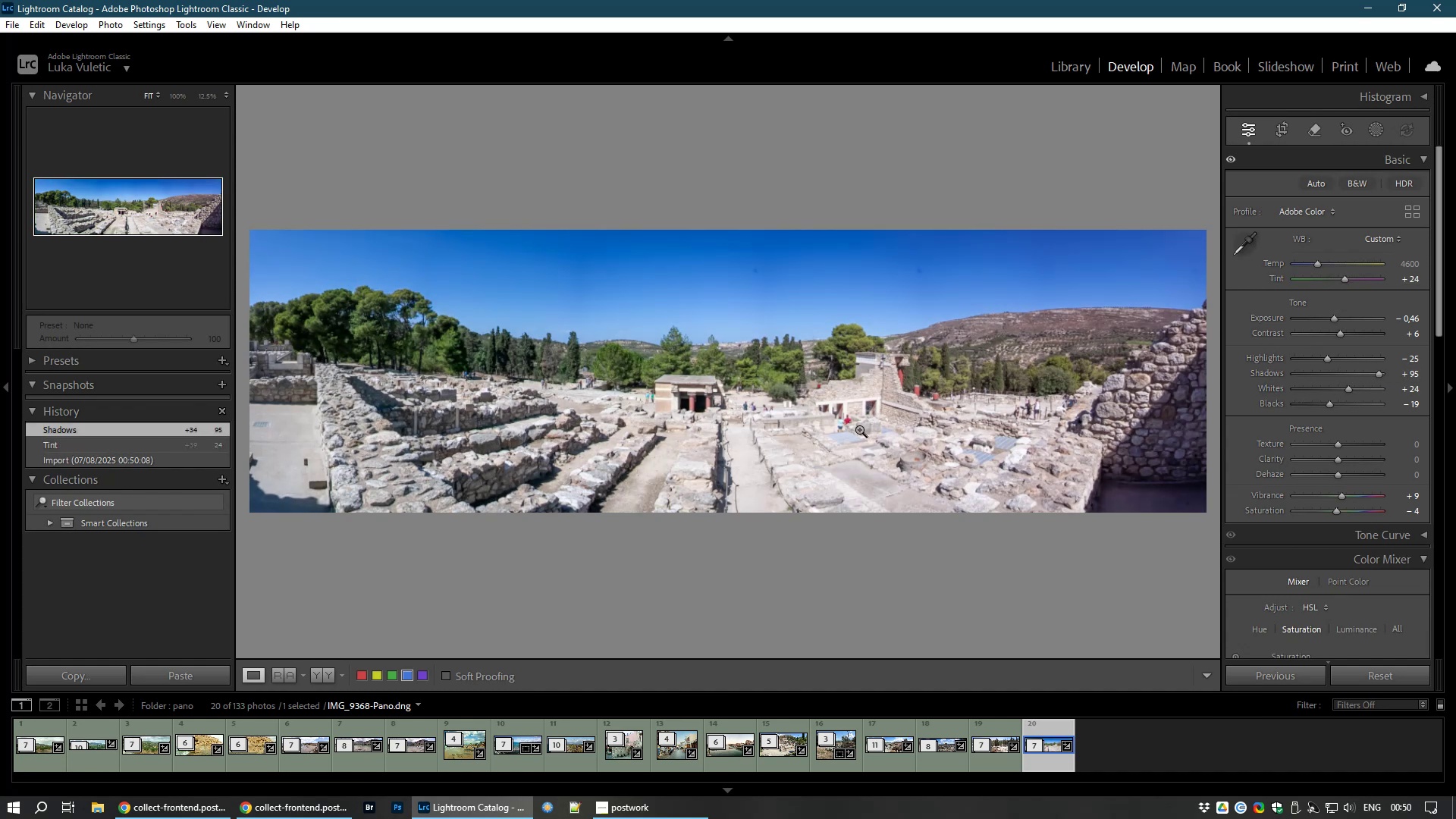 
left_click([857, 433])
 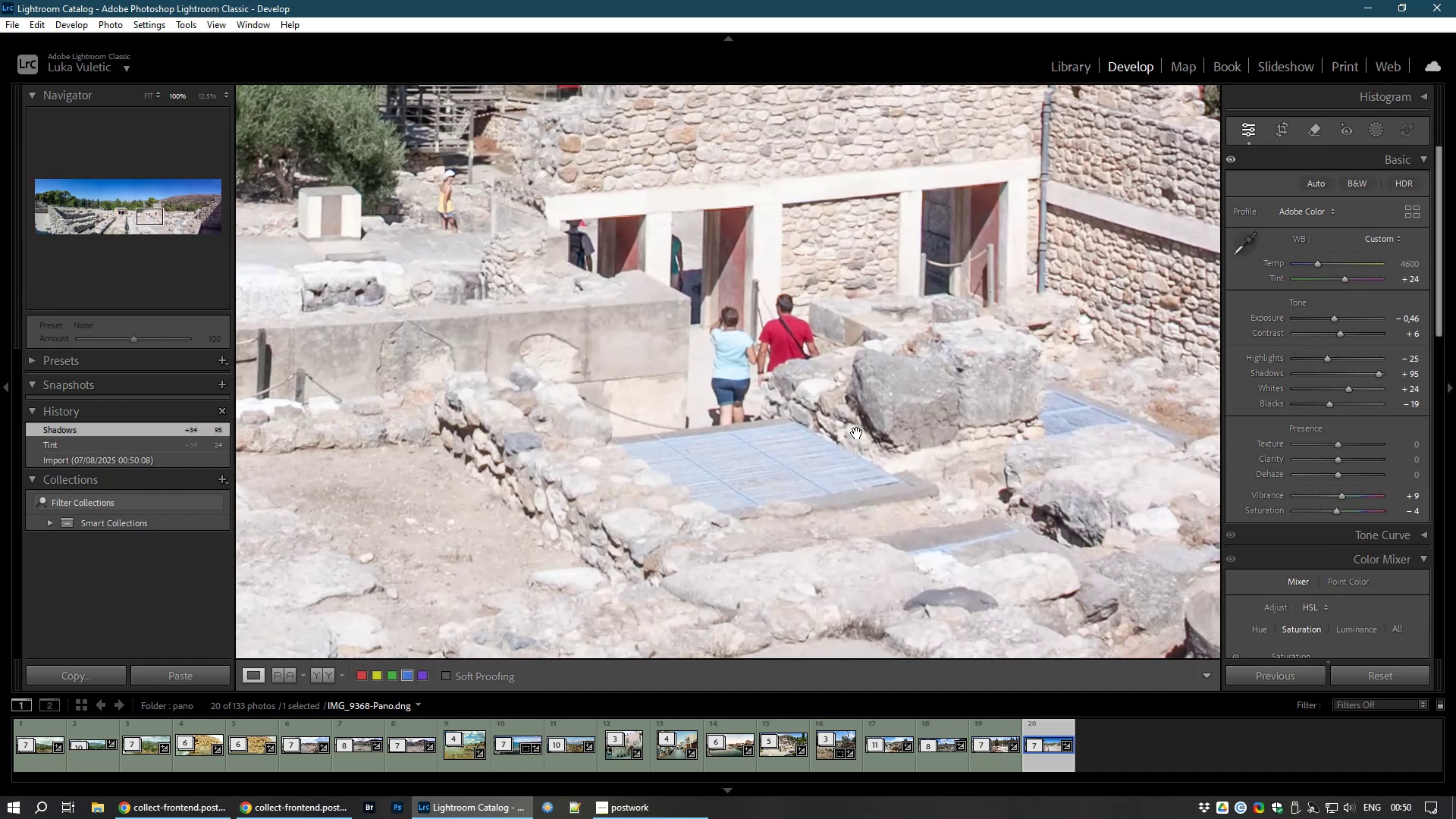 
left_click([857, 433])
 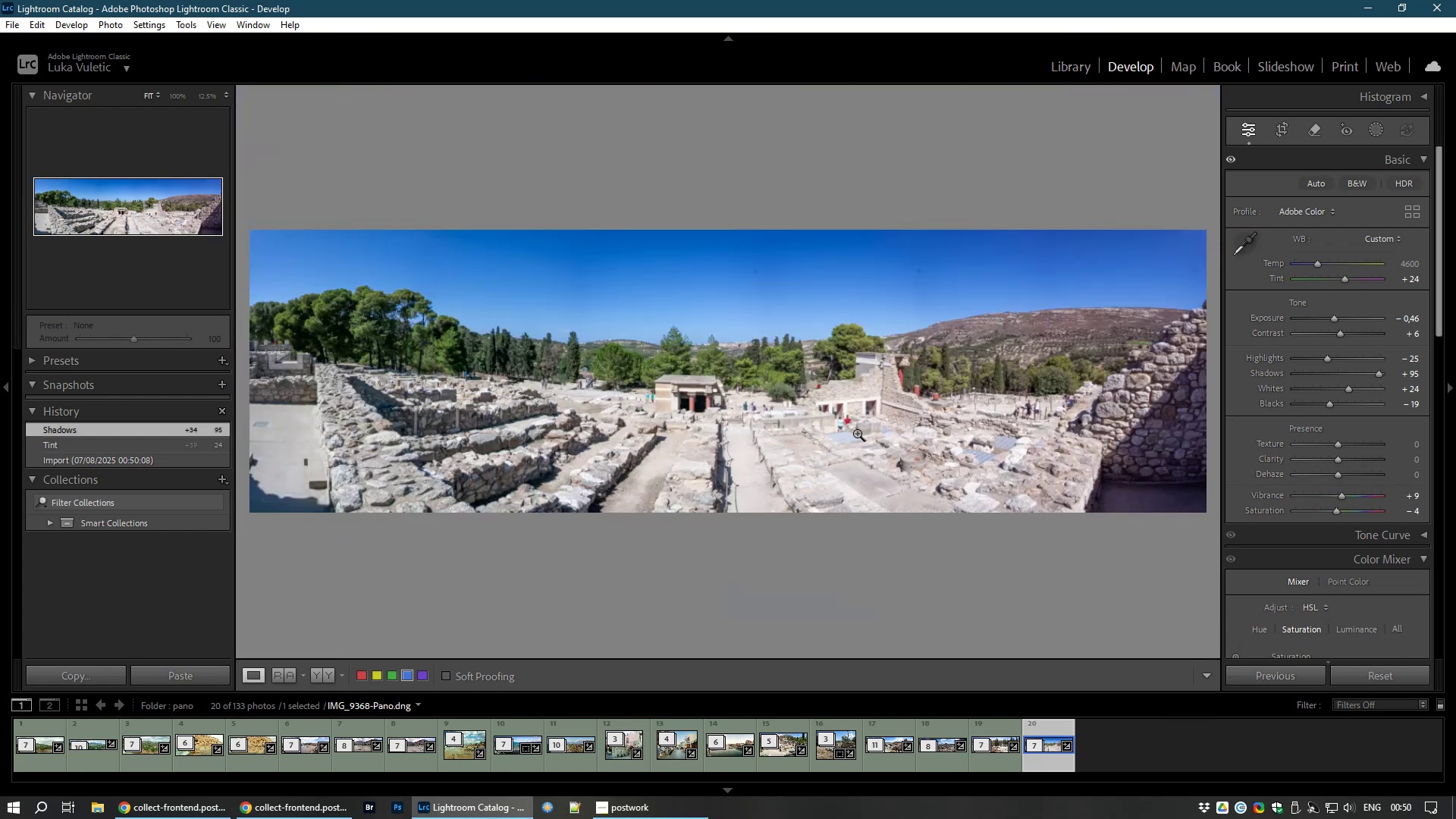 
wait(6.05)
 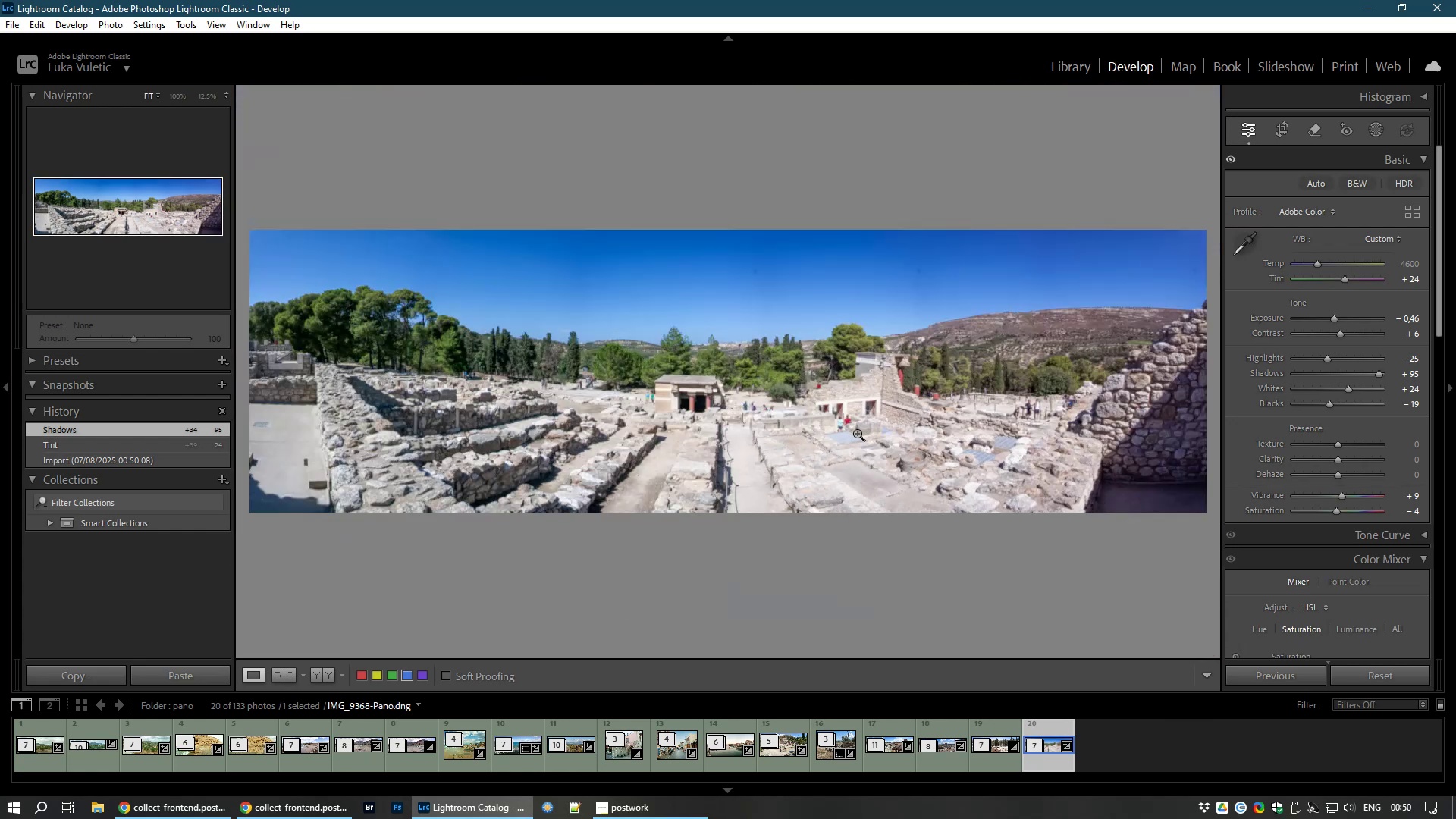 
key(8)
 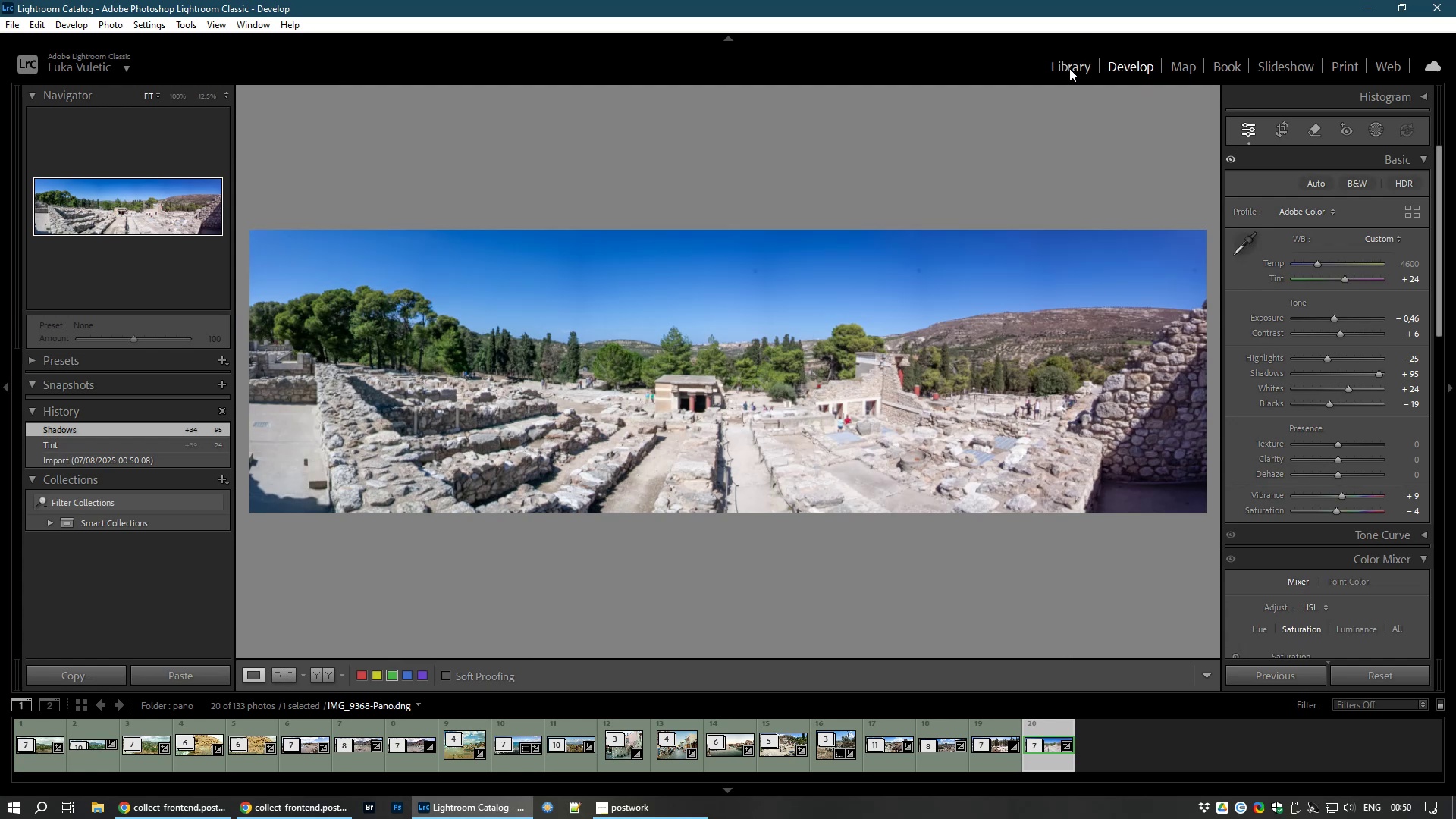 
wait(6.76)
 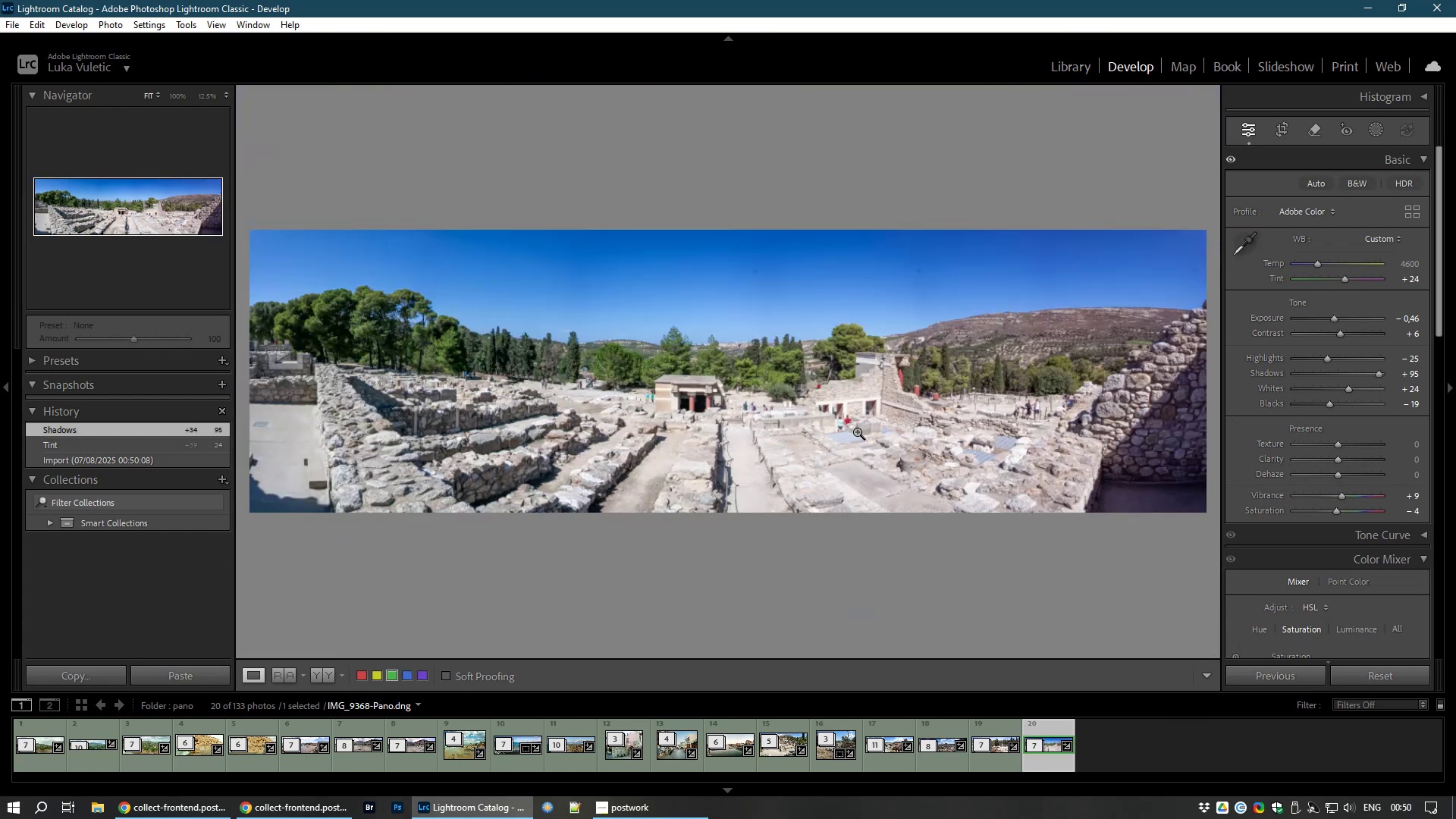 
left_click([1069, 68])
 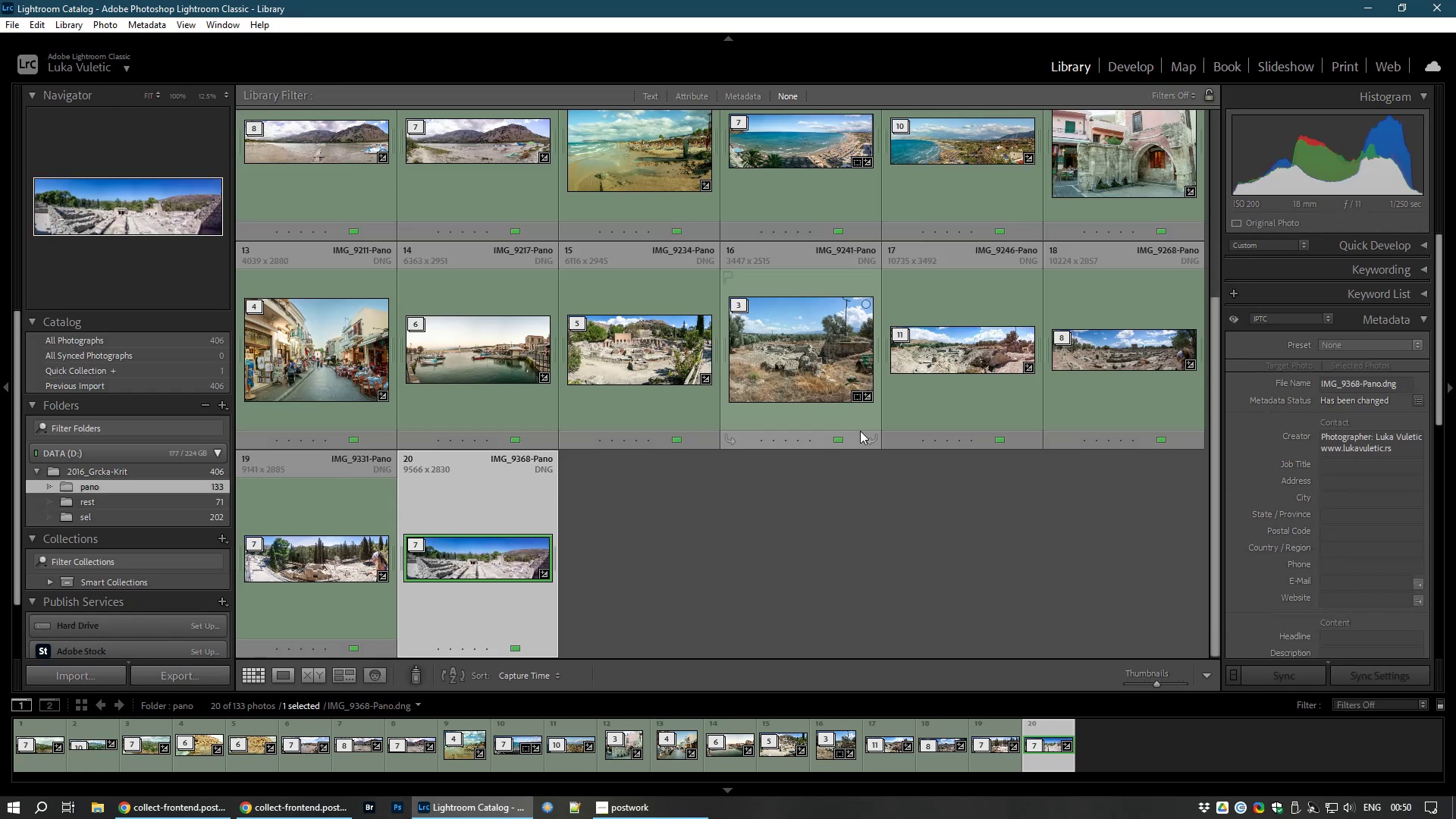 
wait(8.42)
 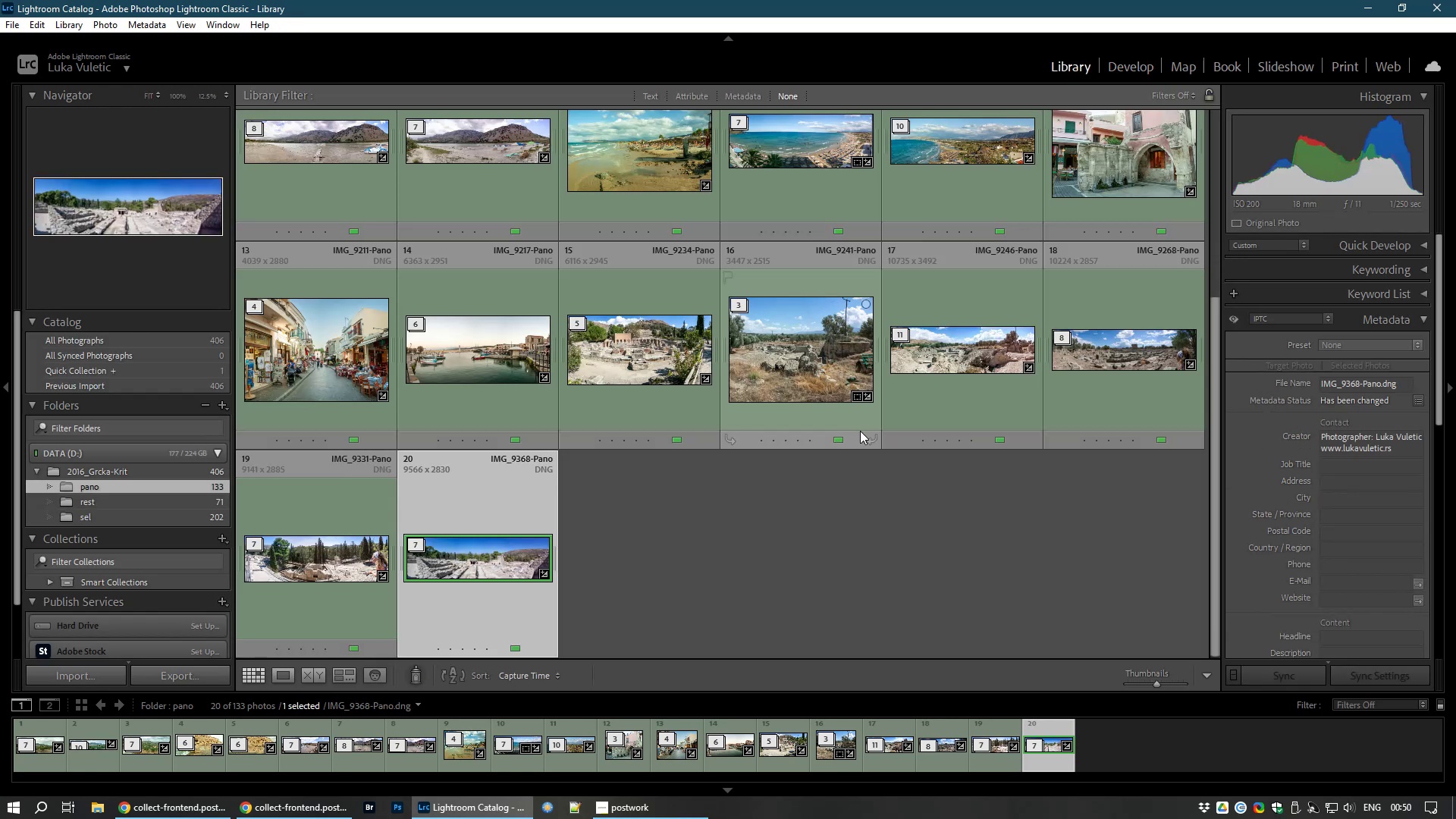 
left_click([362, 809])
 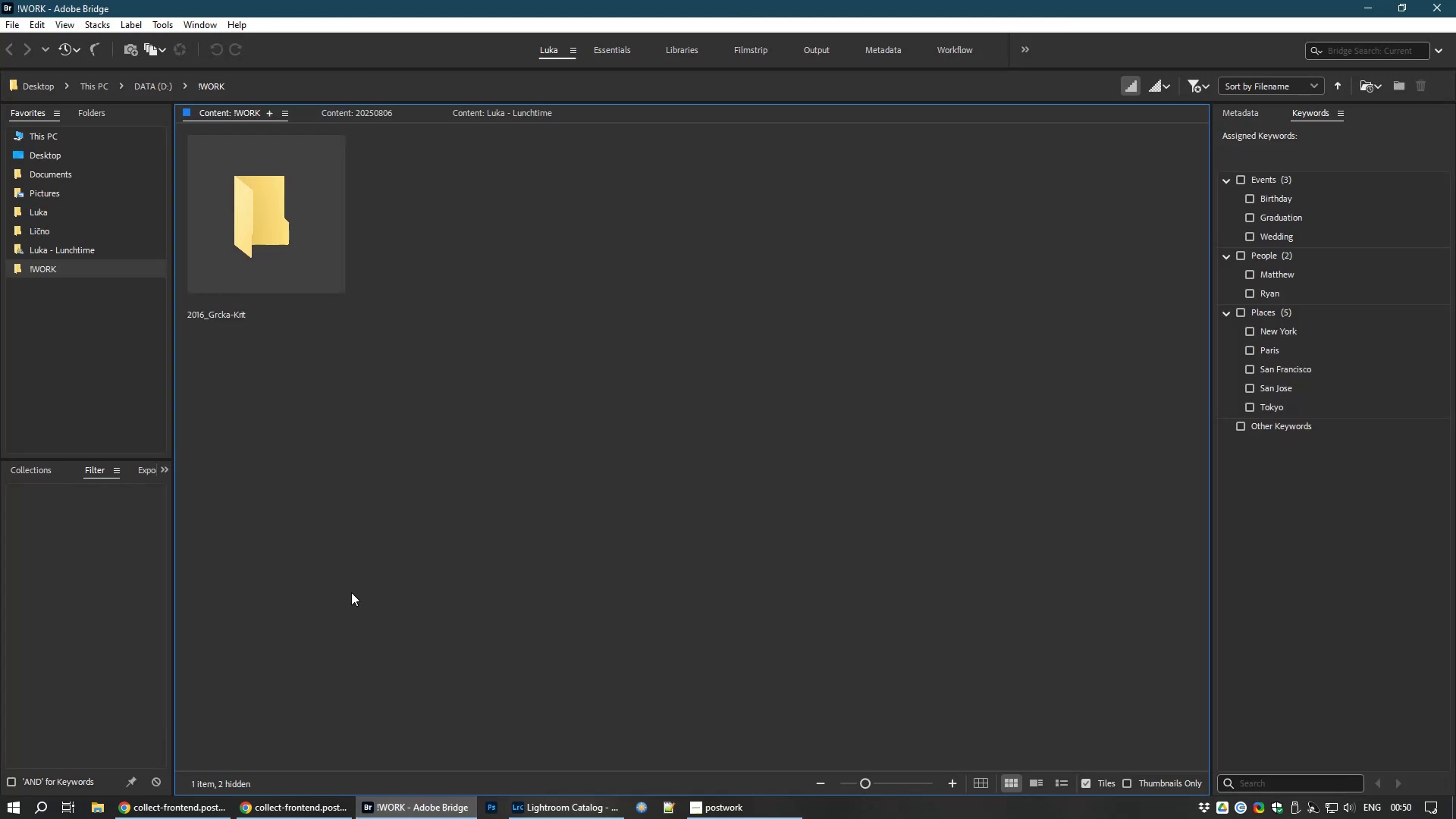 
wait(5.56)
 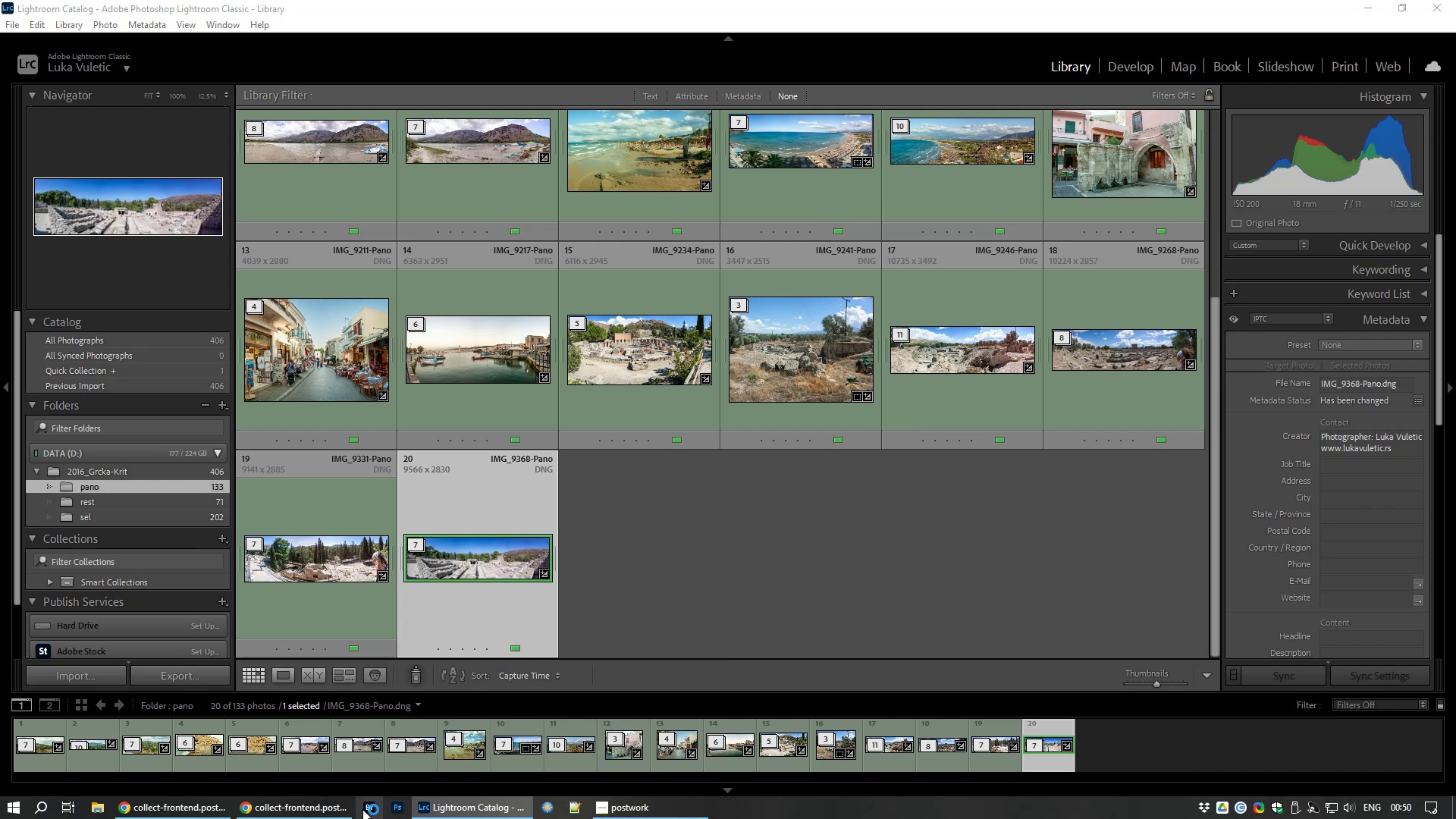 
double_click([290, 241])
 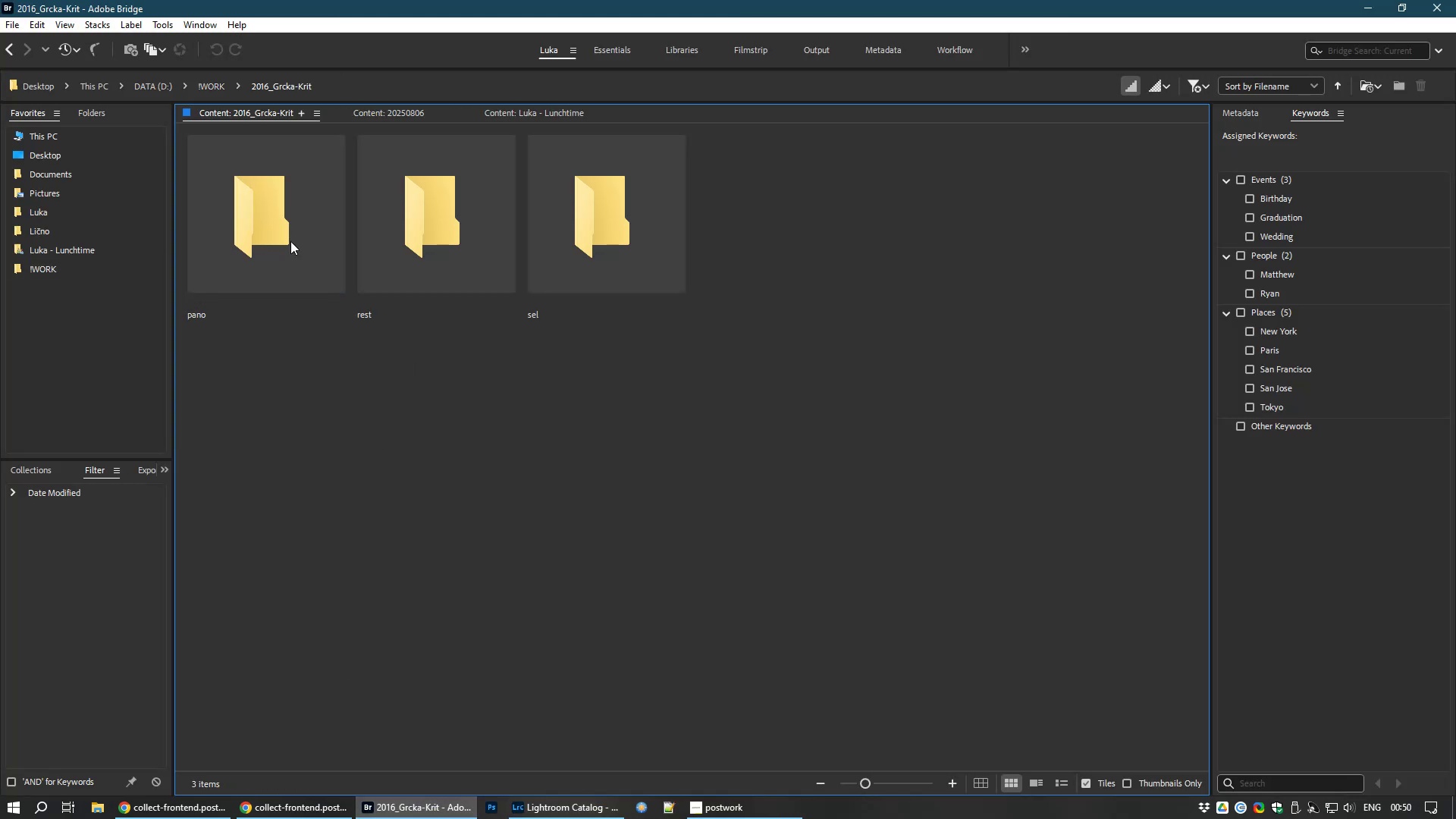 
double_click([290, 241])
 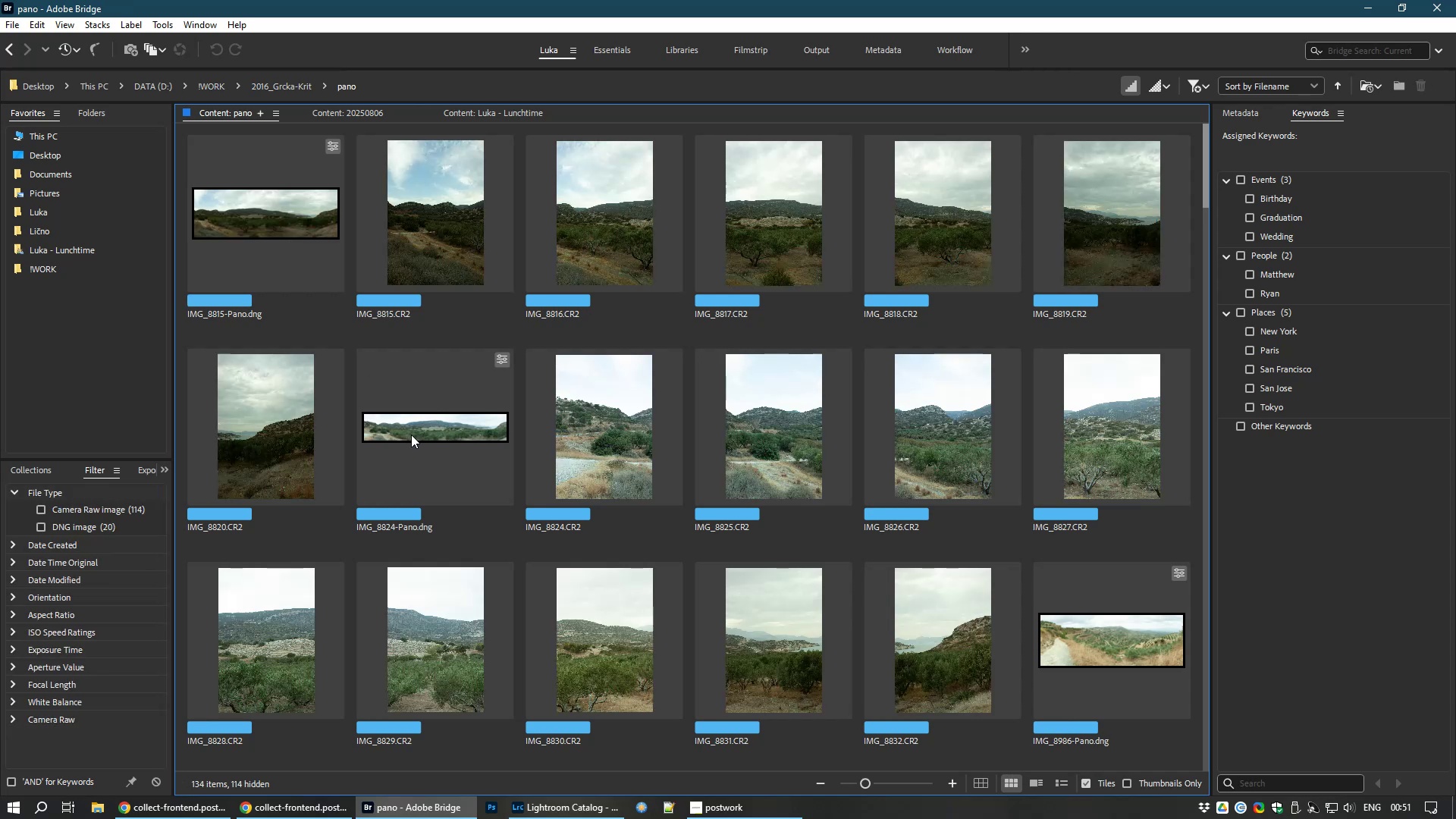 
scroll: coordinate [513, 644], scroll_direction: down, amount: 6.0
 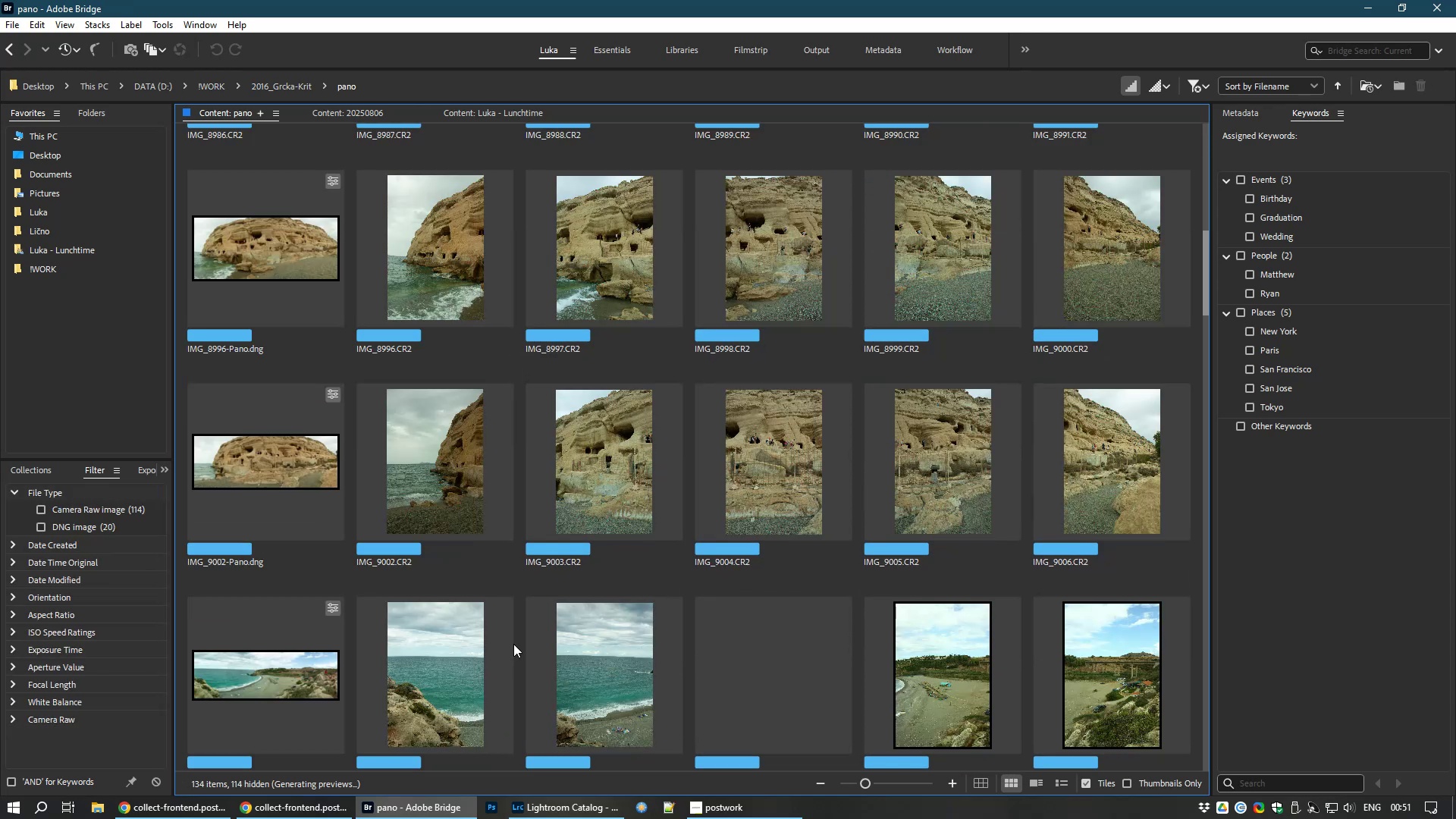 
scroll: coordinate [509, 631], scroll_direction: up, amount: 16.0
 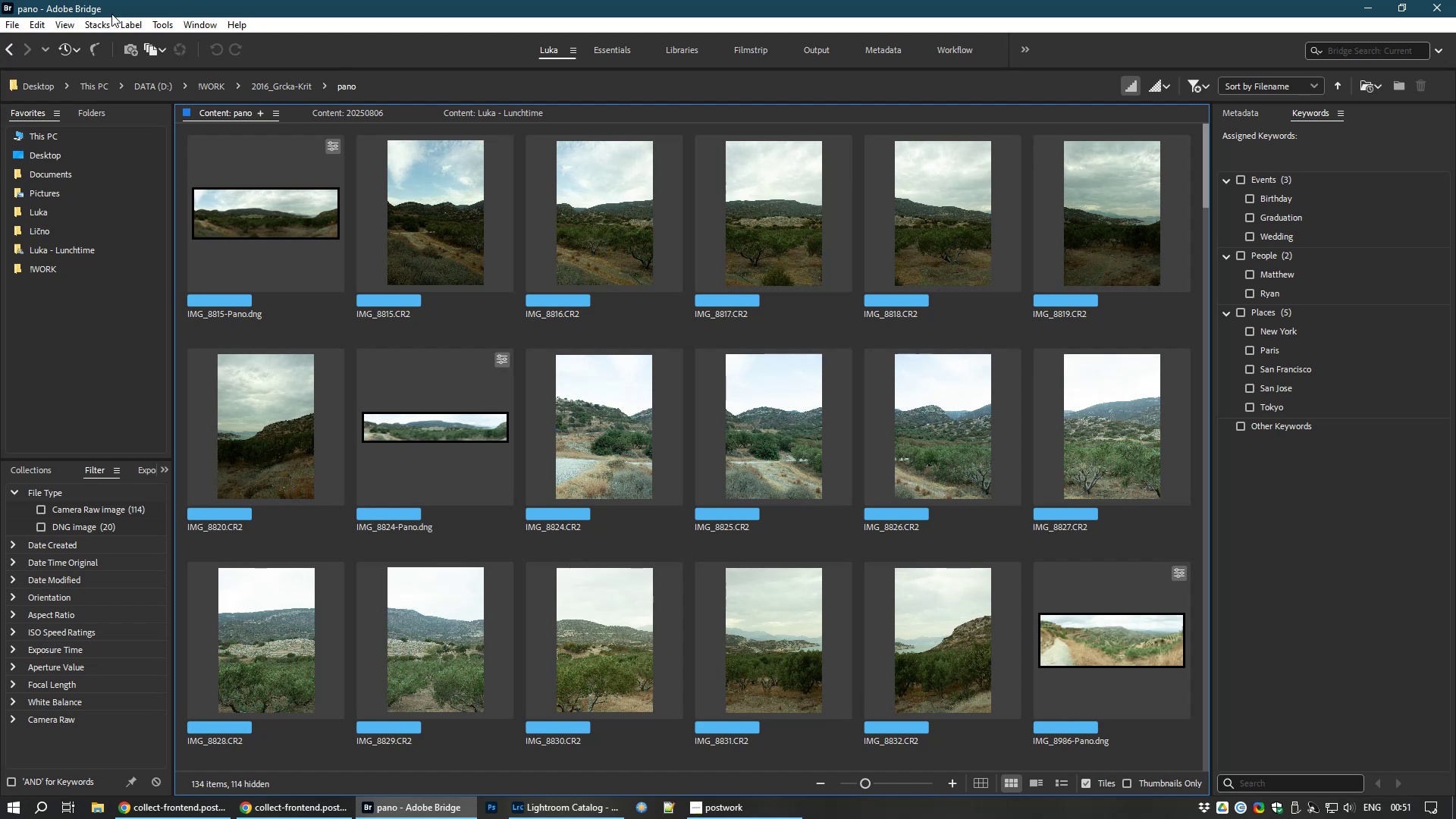 
wait(5.85)
 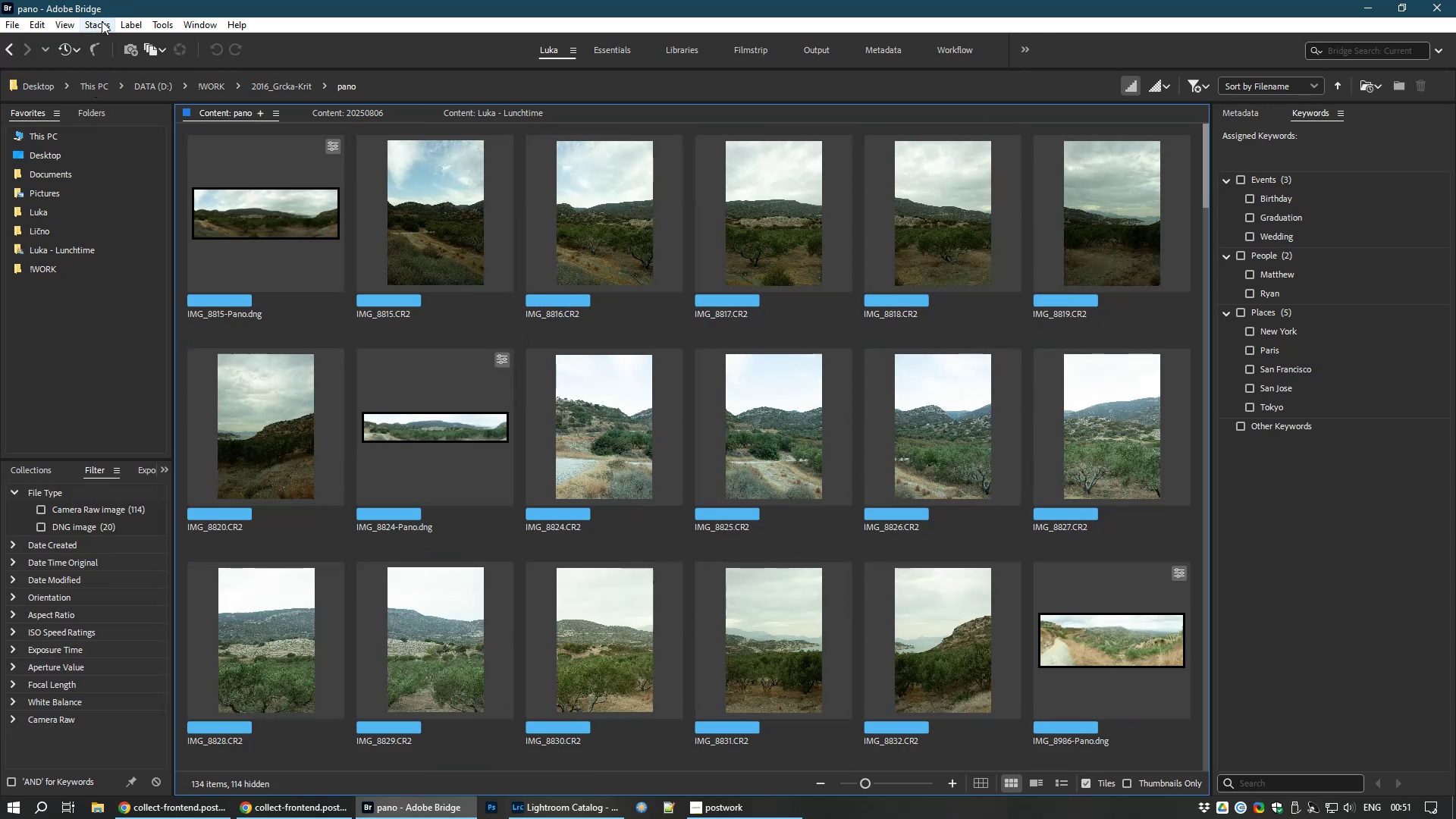 
left_click([133, 27])
 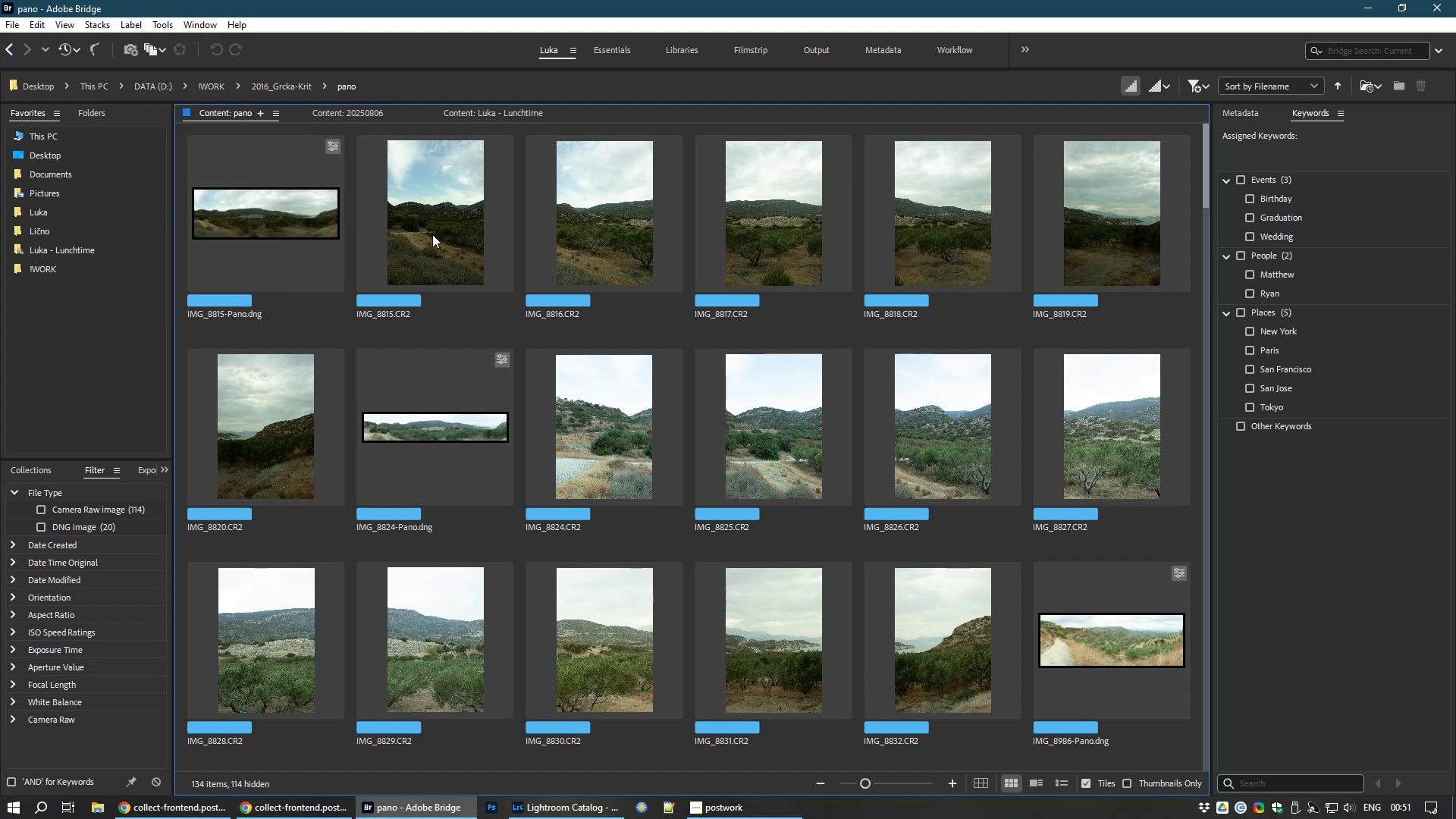 
key(Control+A)
 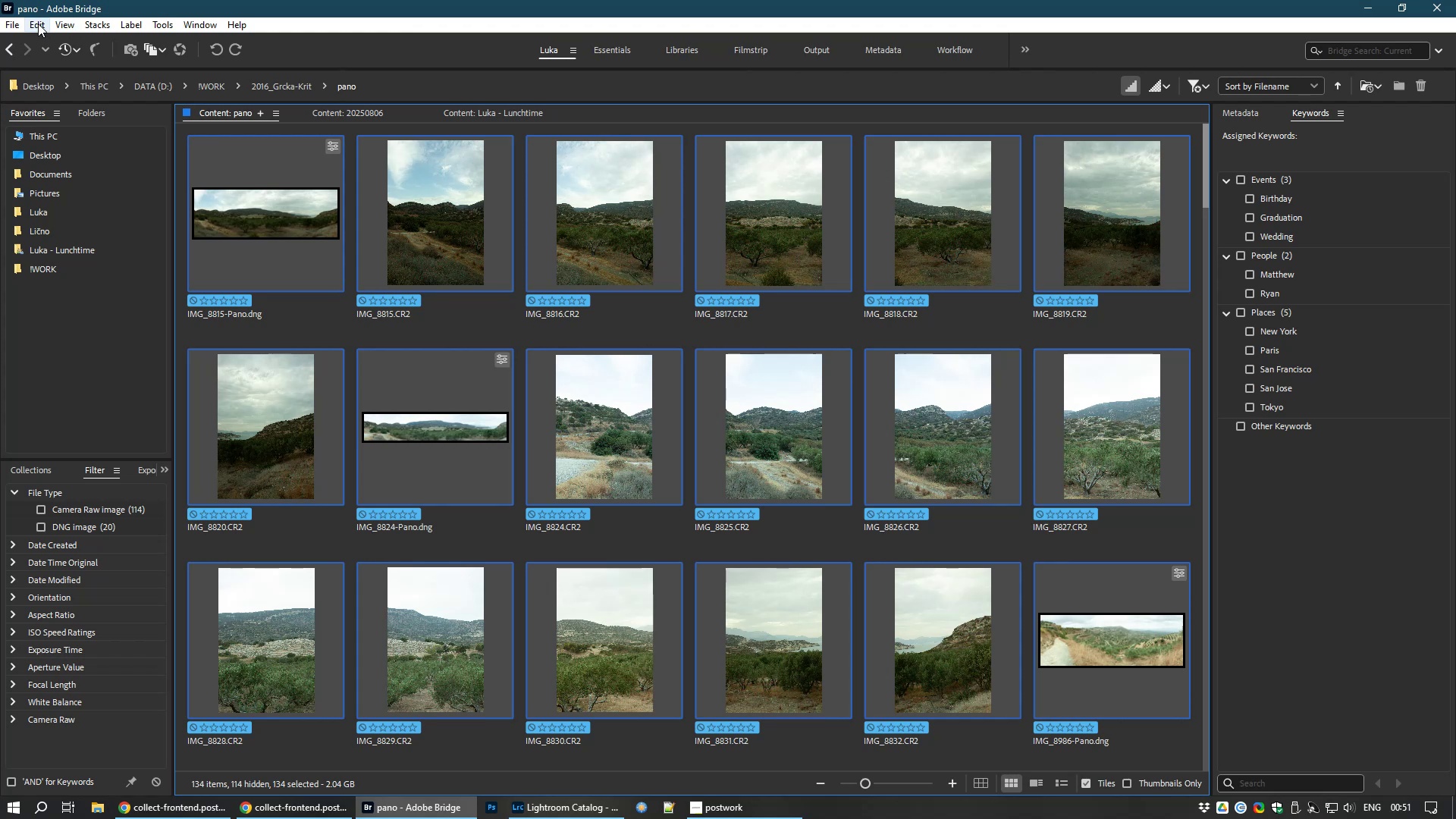 
left_click([36, 24])
 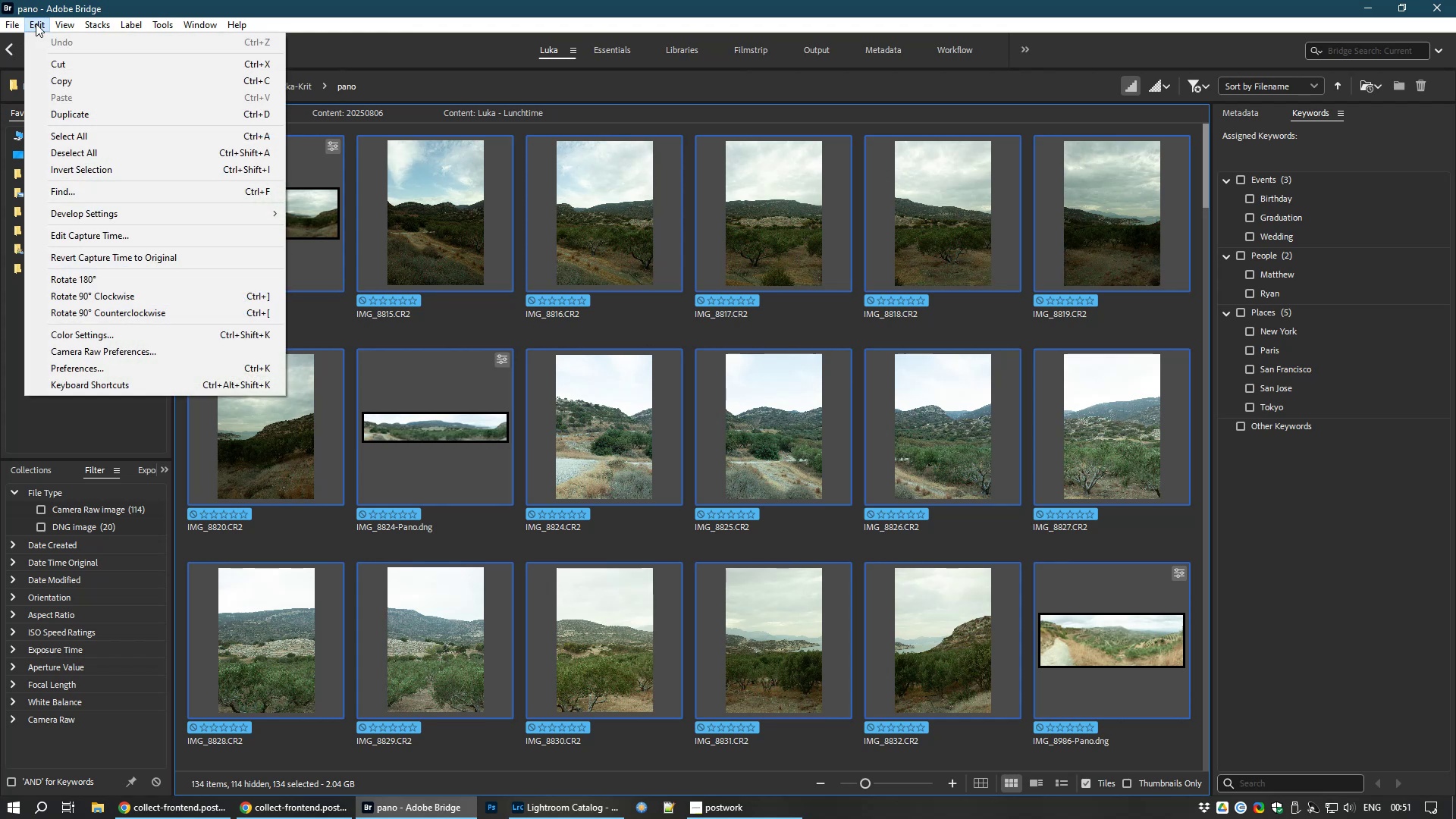 
wait(9.82)
 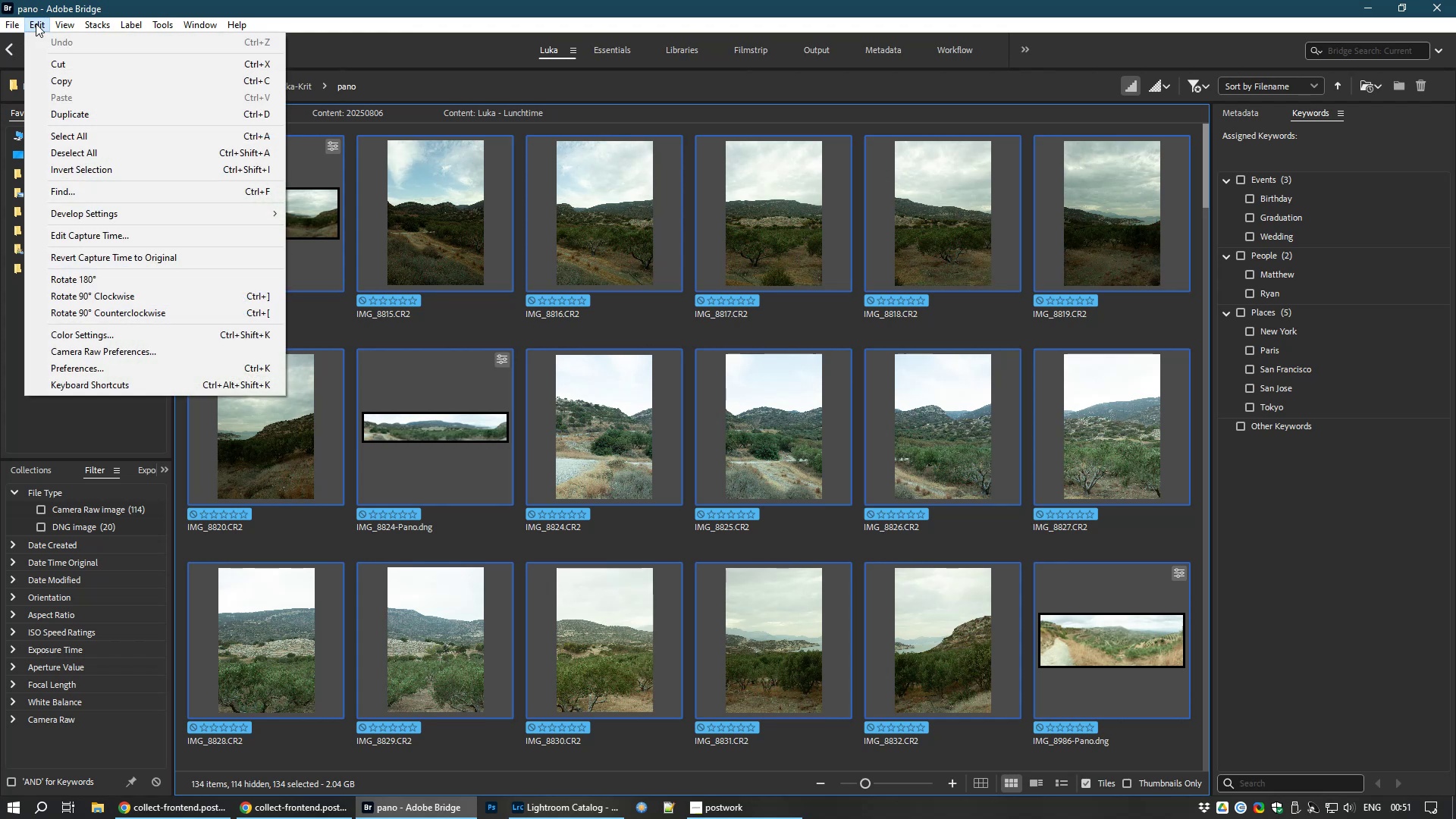 
mouse_move([160, 46])
 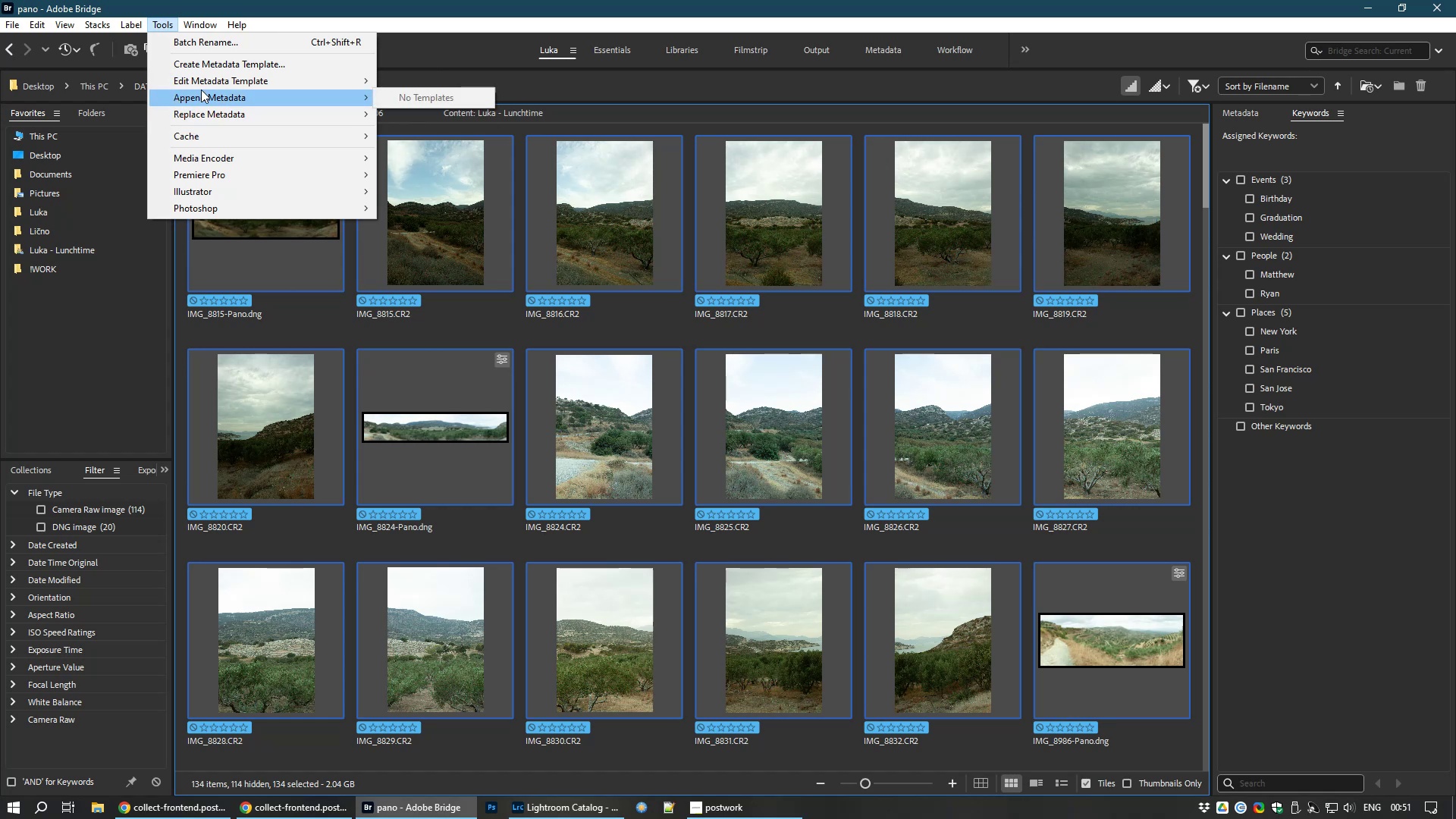 
mouse_move([117, 29])
 